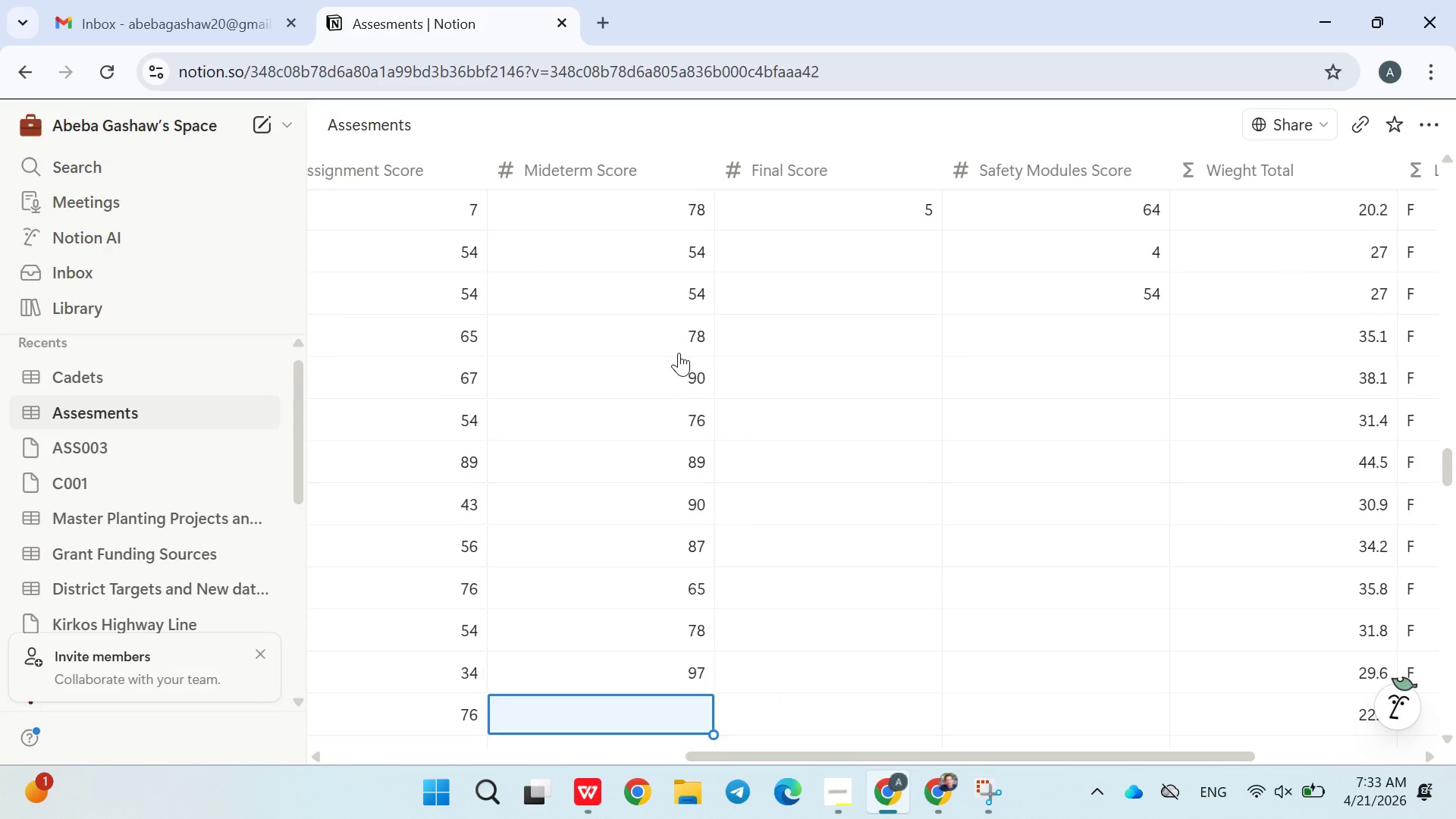 
key(Enter)
 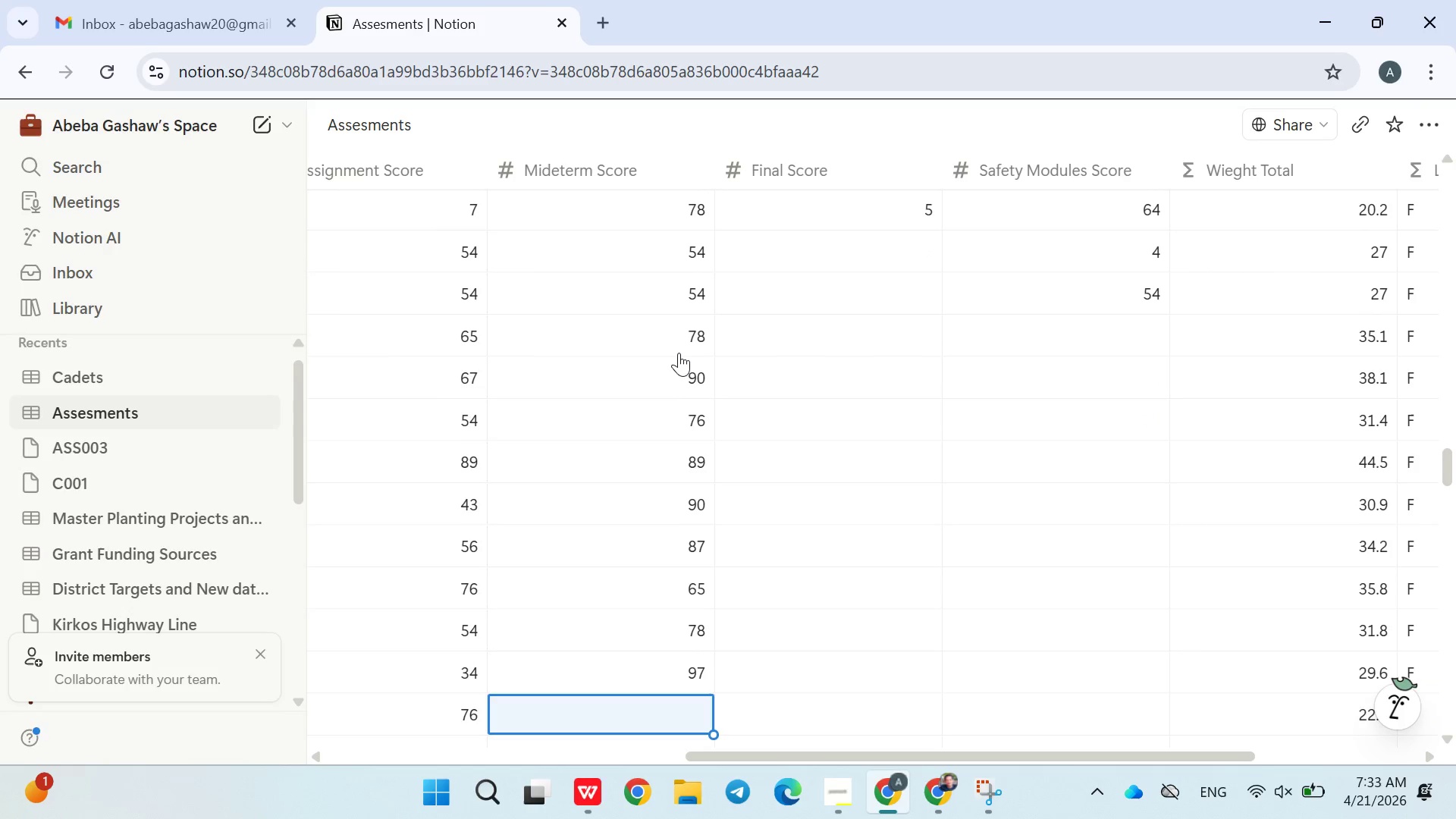 
type(65)
 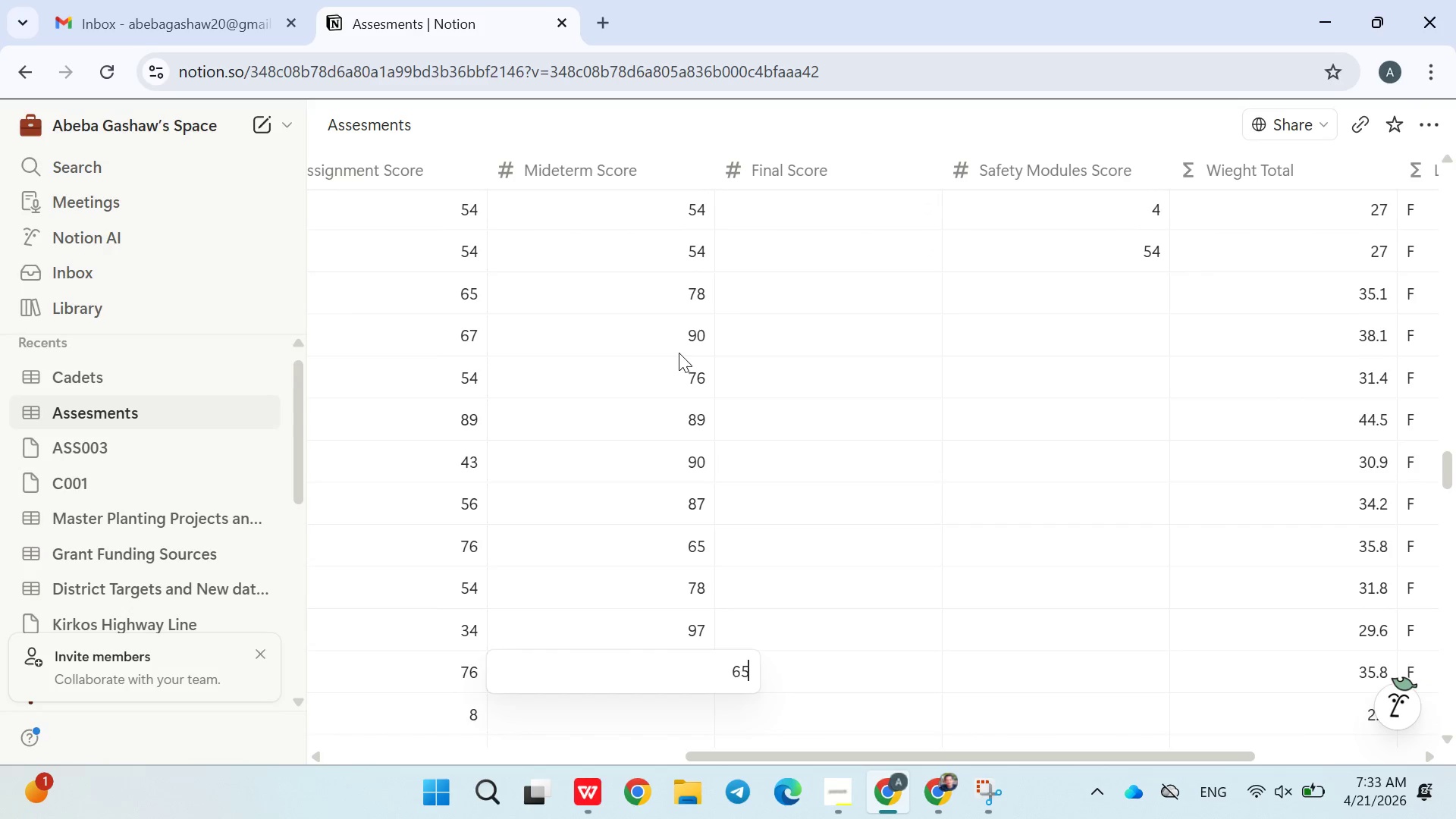 
key(Enter)
 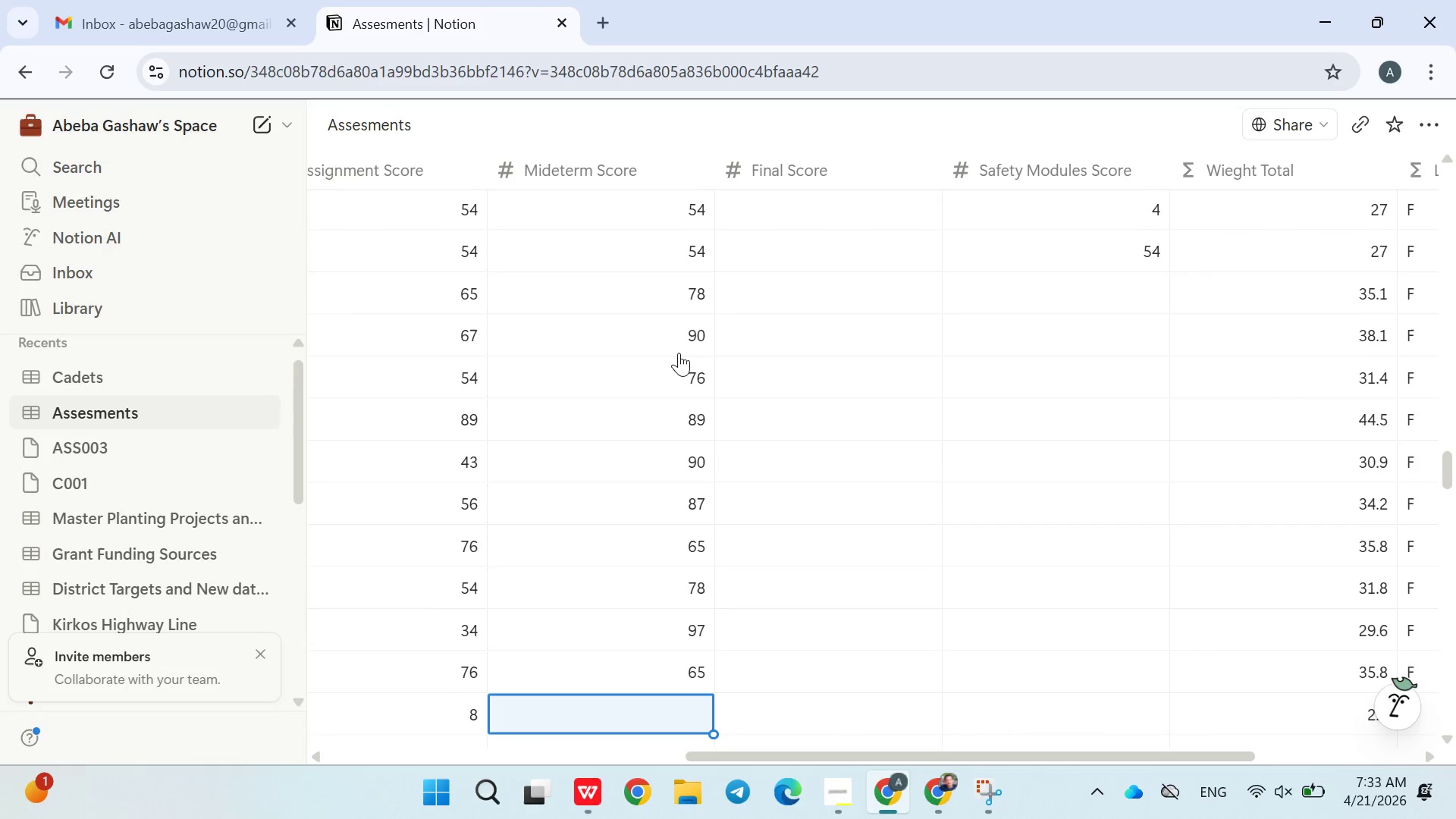 
type(65)
 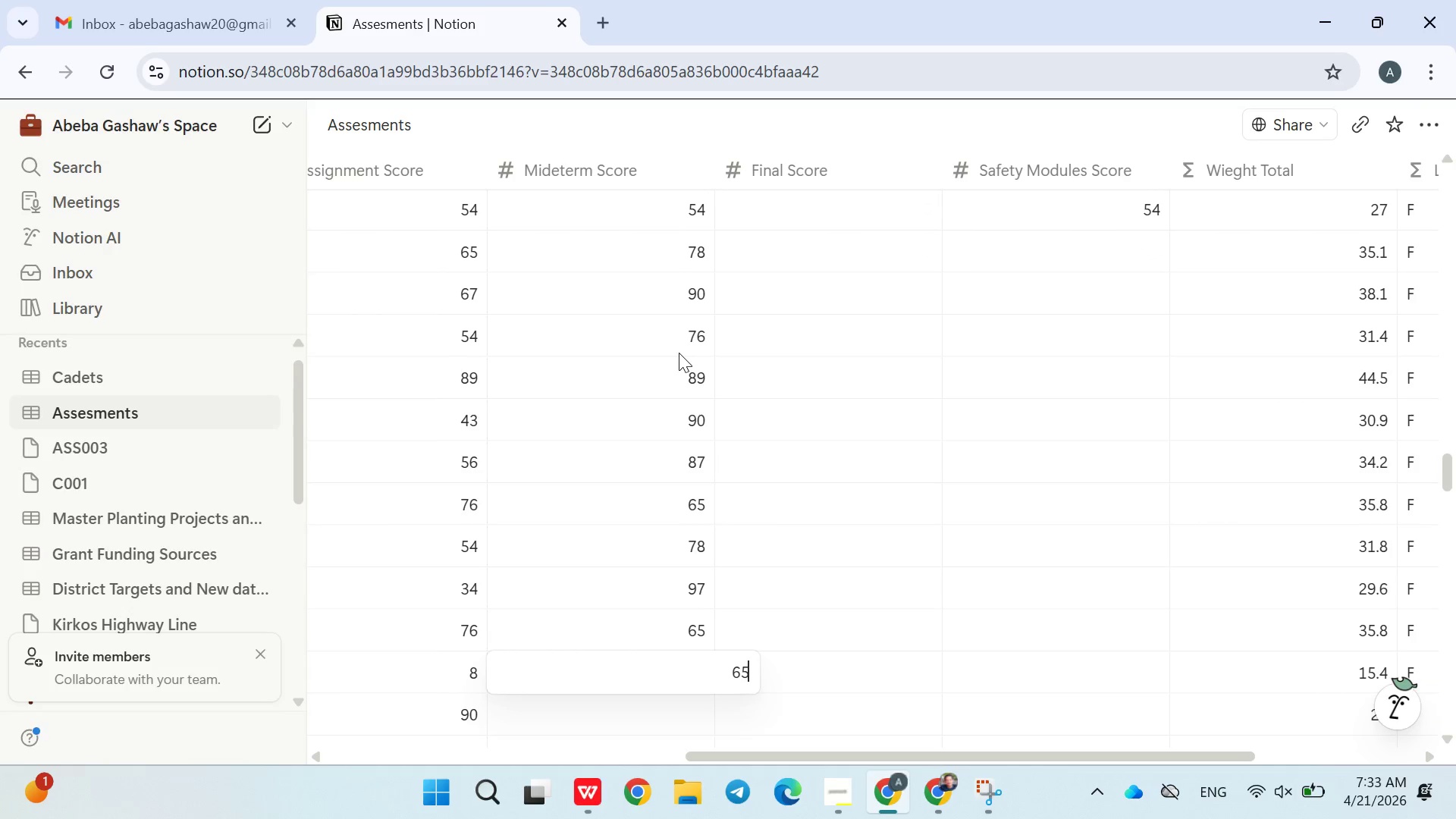 
key(Enter)
 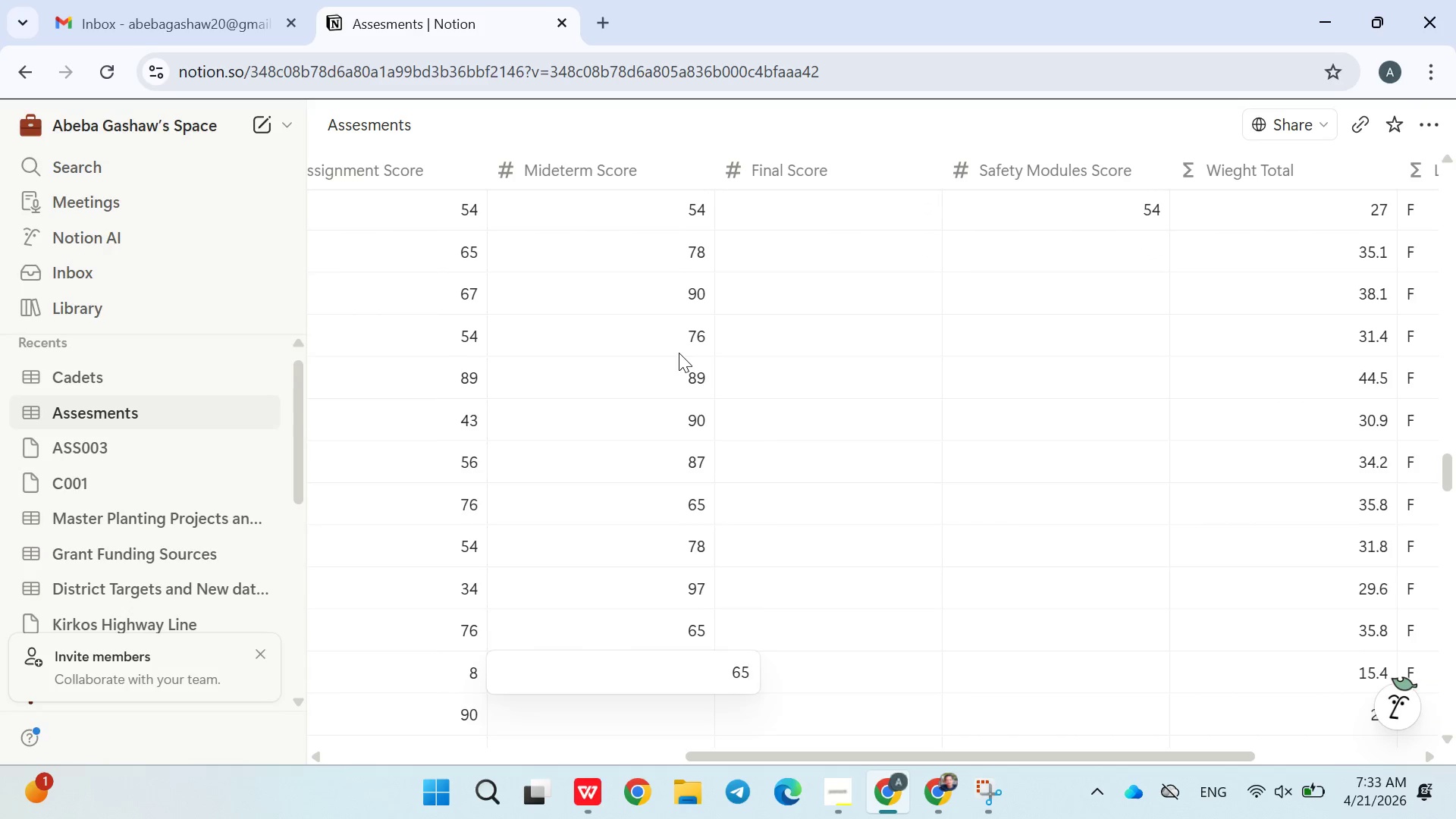 
type(45)
 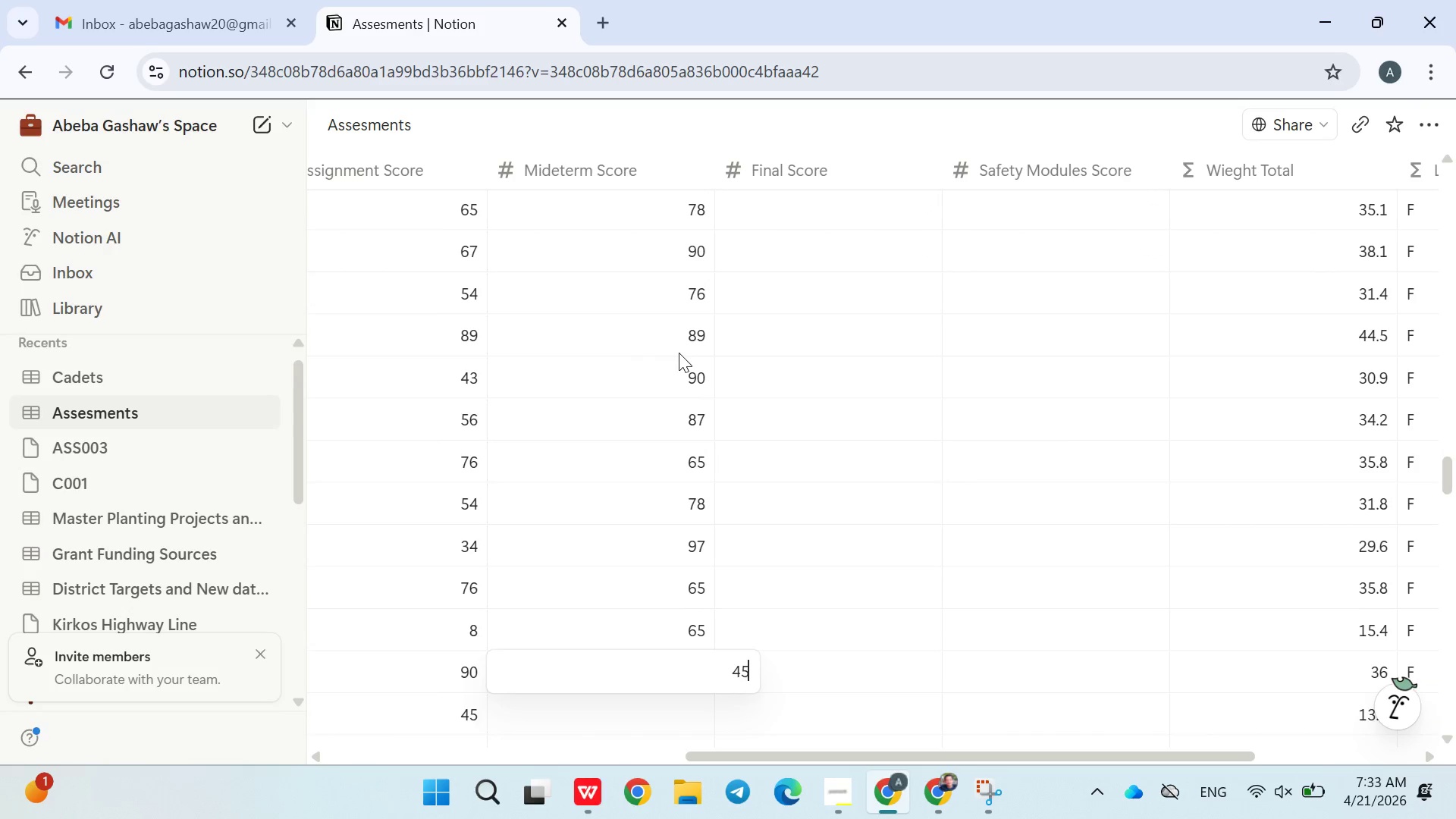 
key(Enter)
 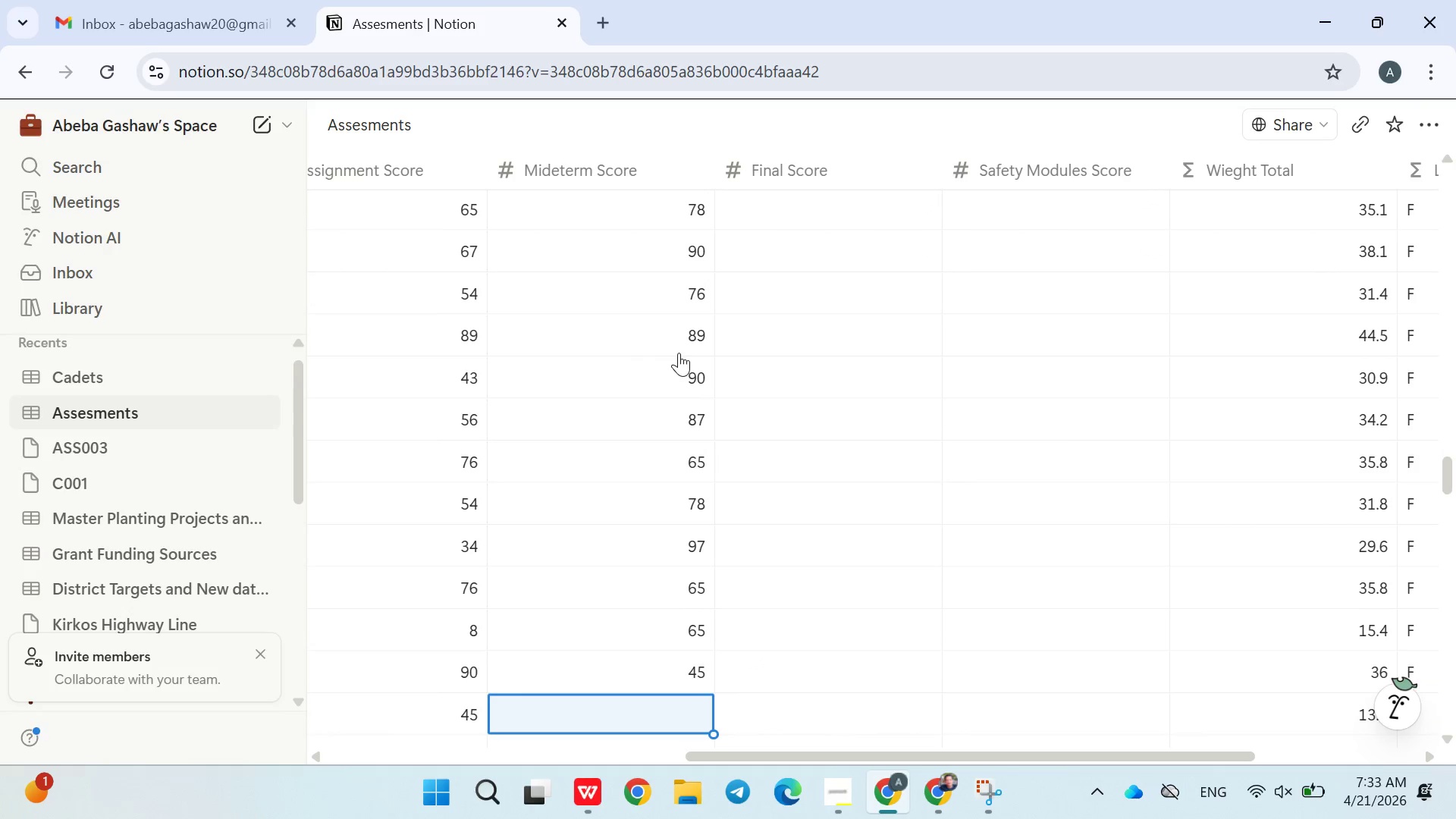 
type(65)
 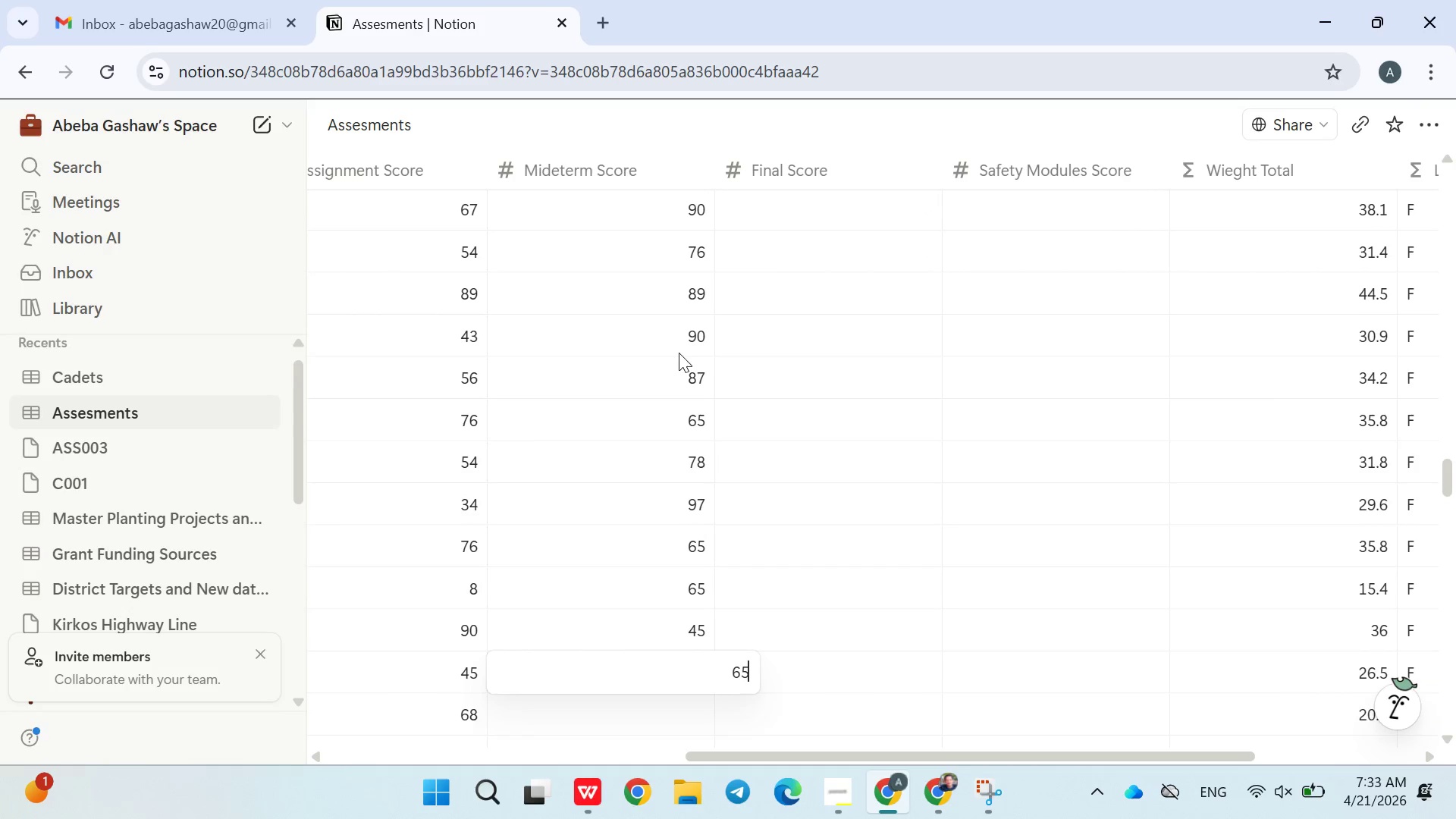 
key(Enter)
 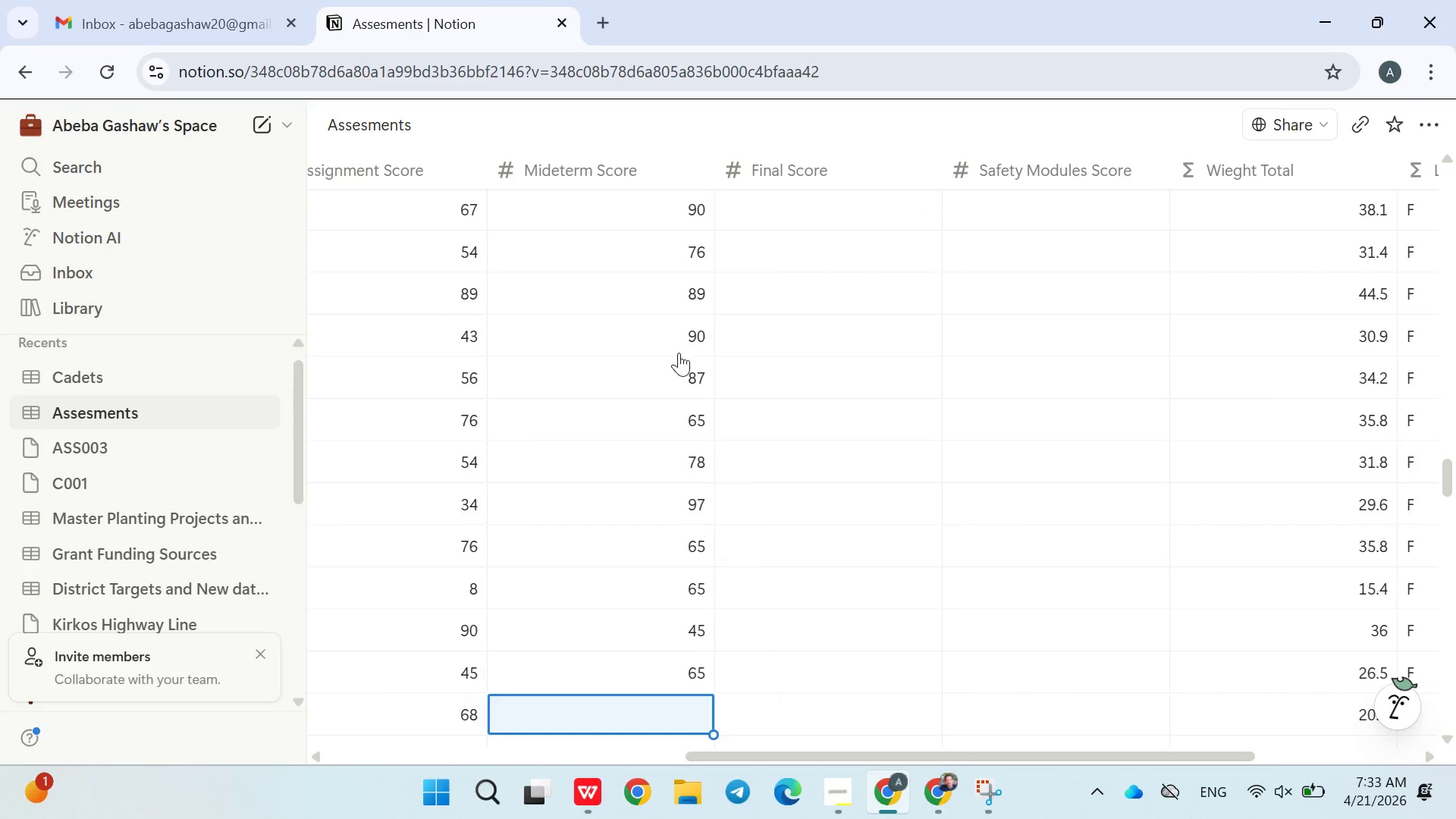 
type(43)
 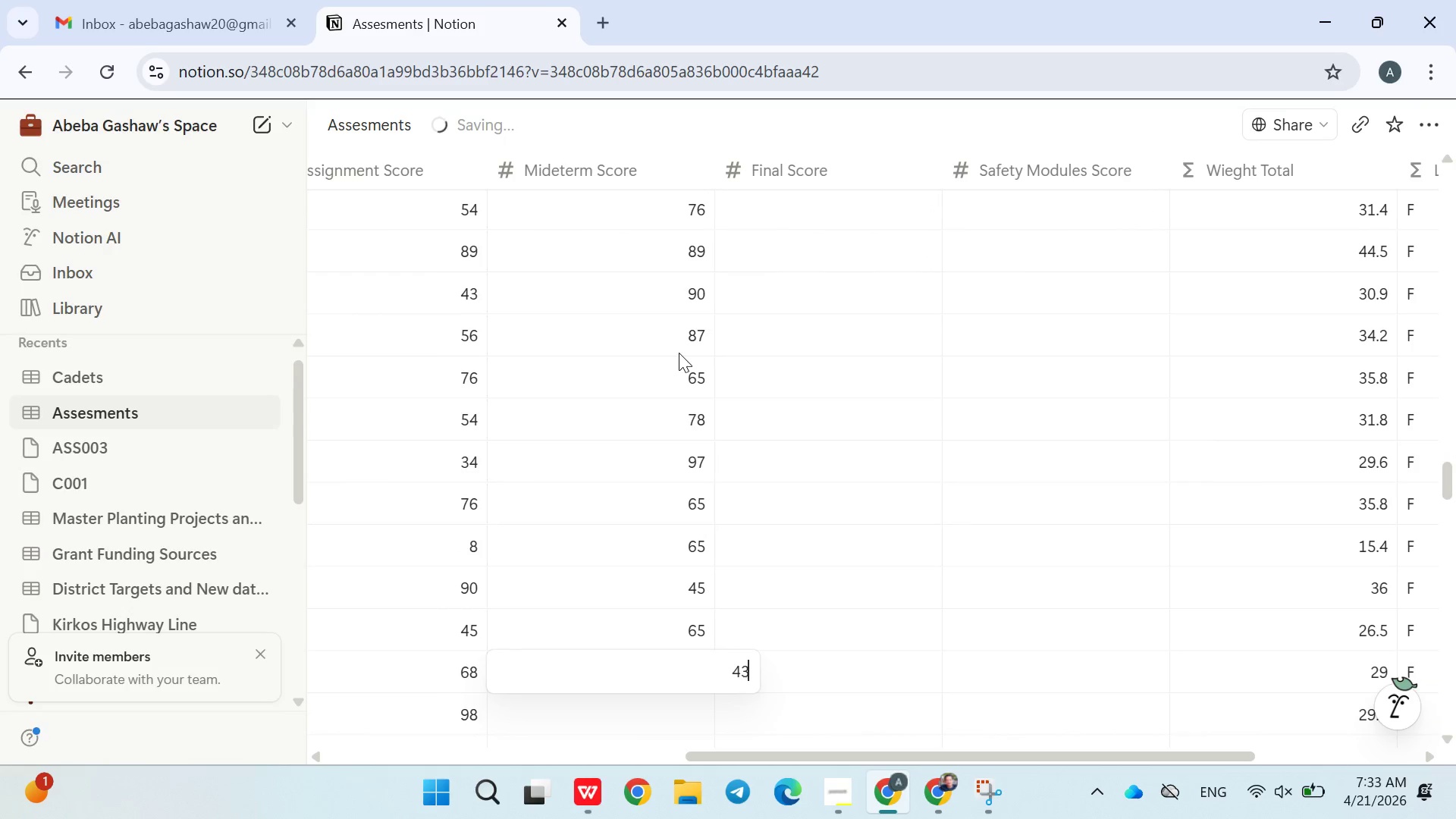 
key(Enter)
 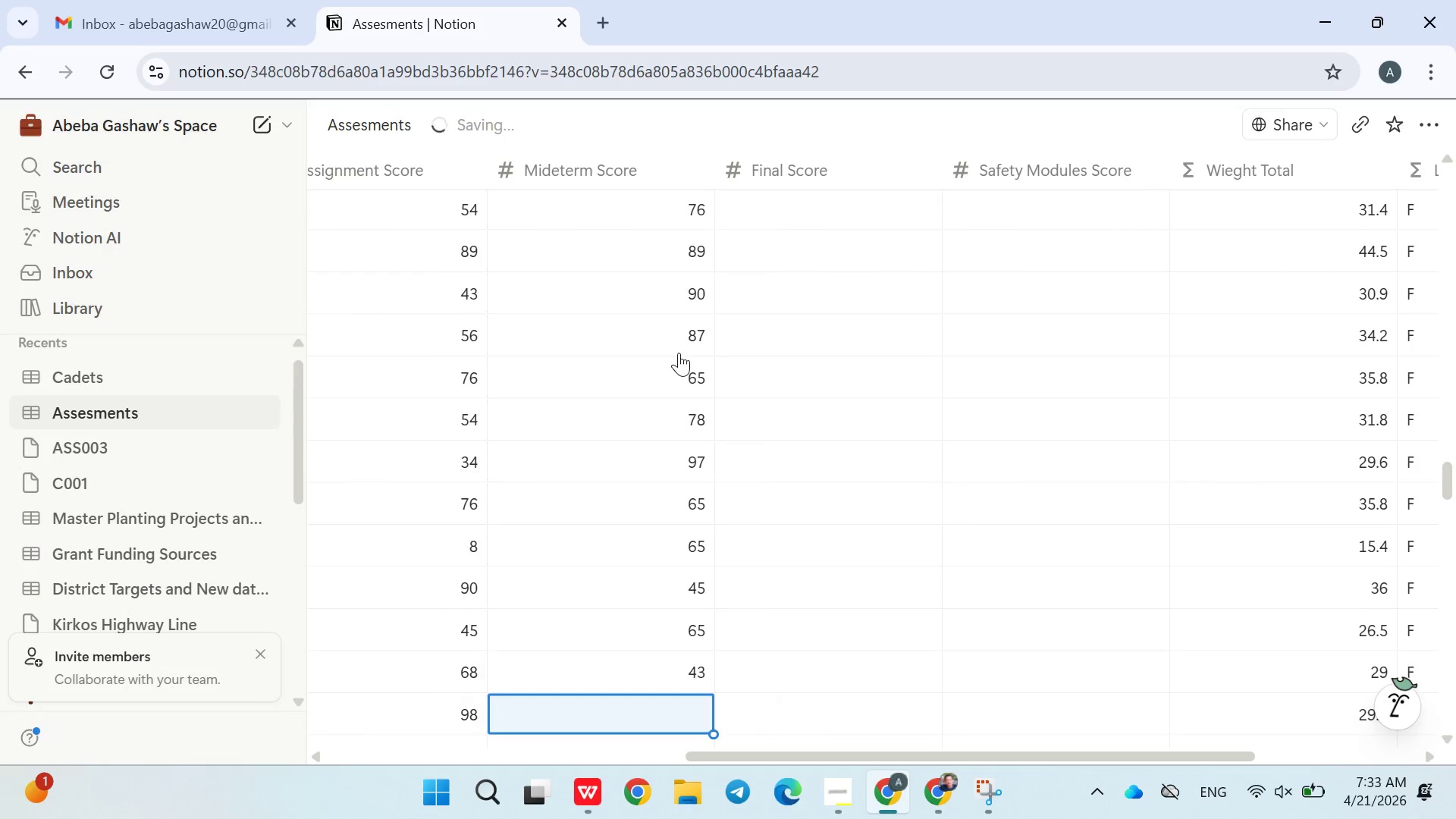 
type(33)
 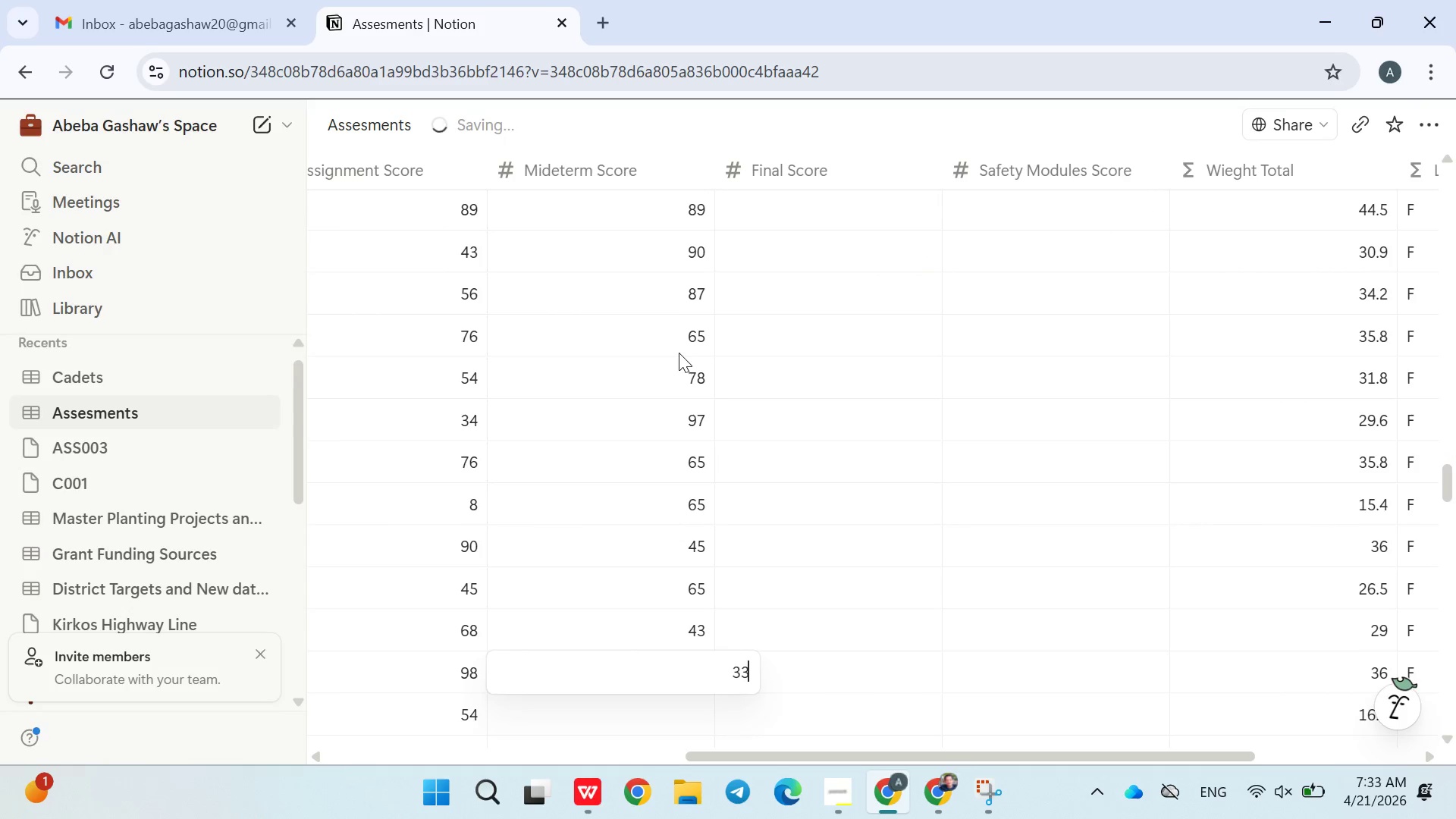 
key(Enter)
 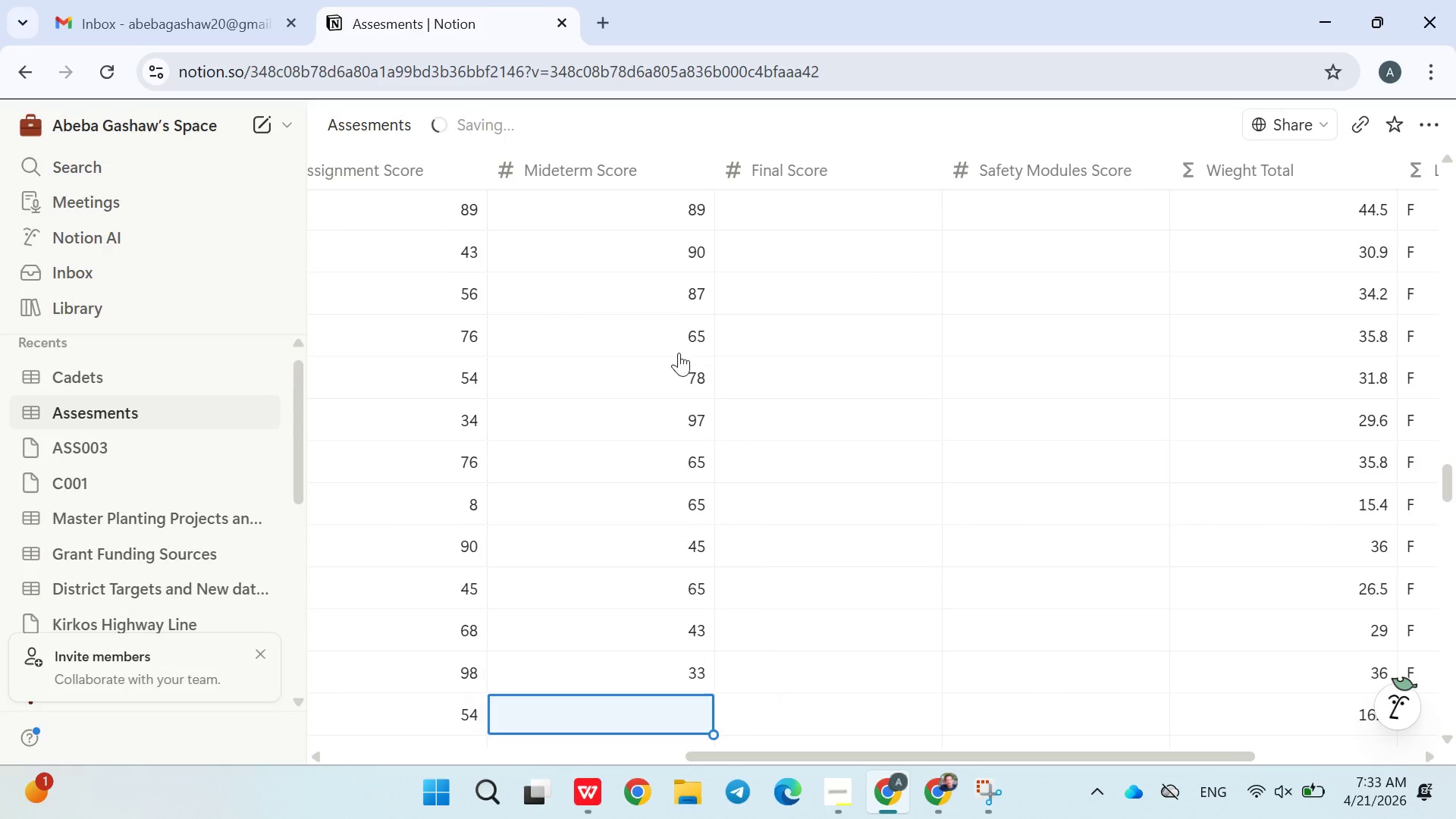 
type(45)
 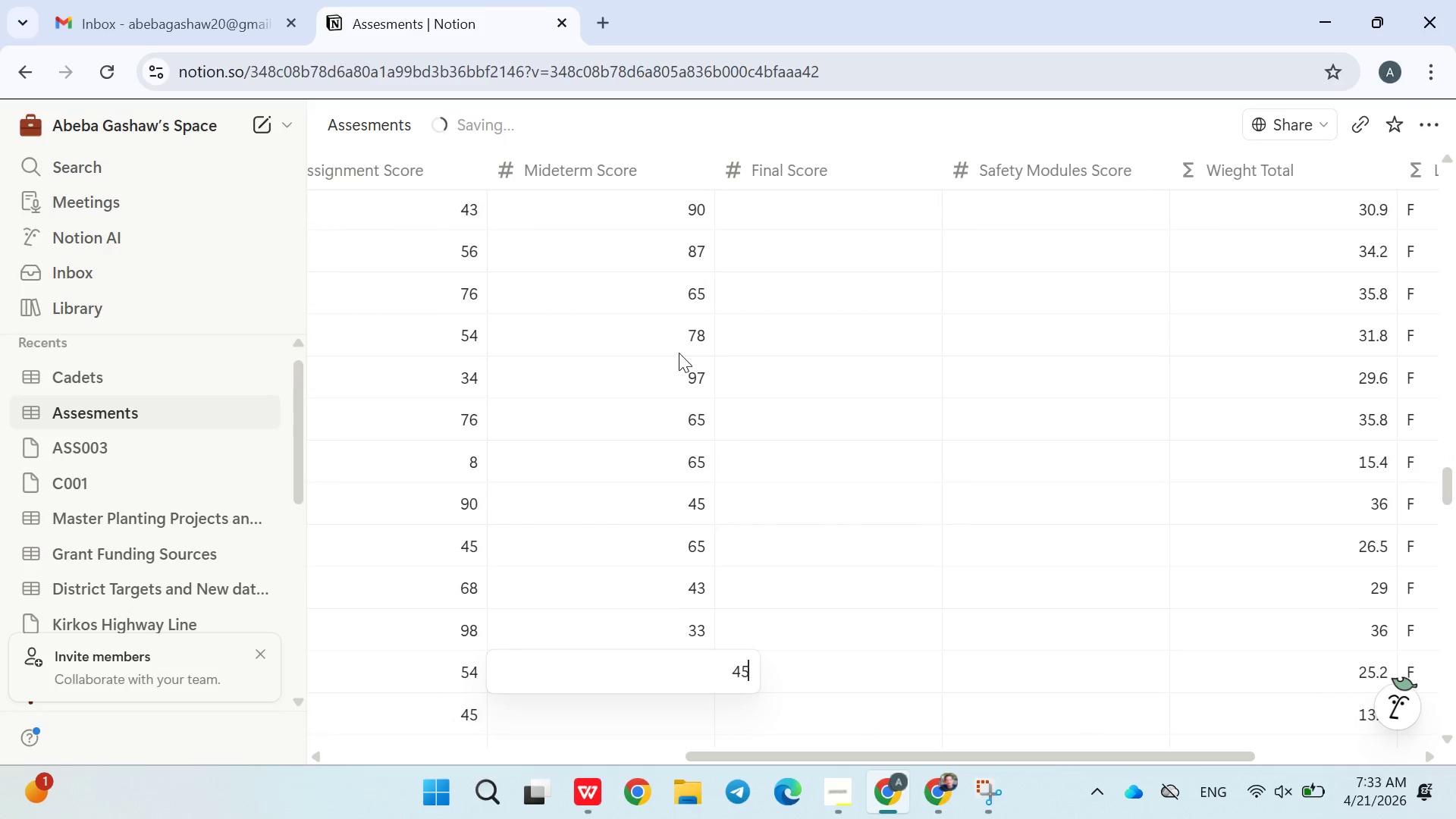 
key(Enter)
 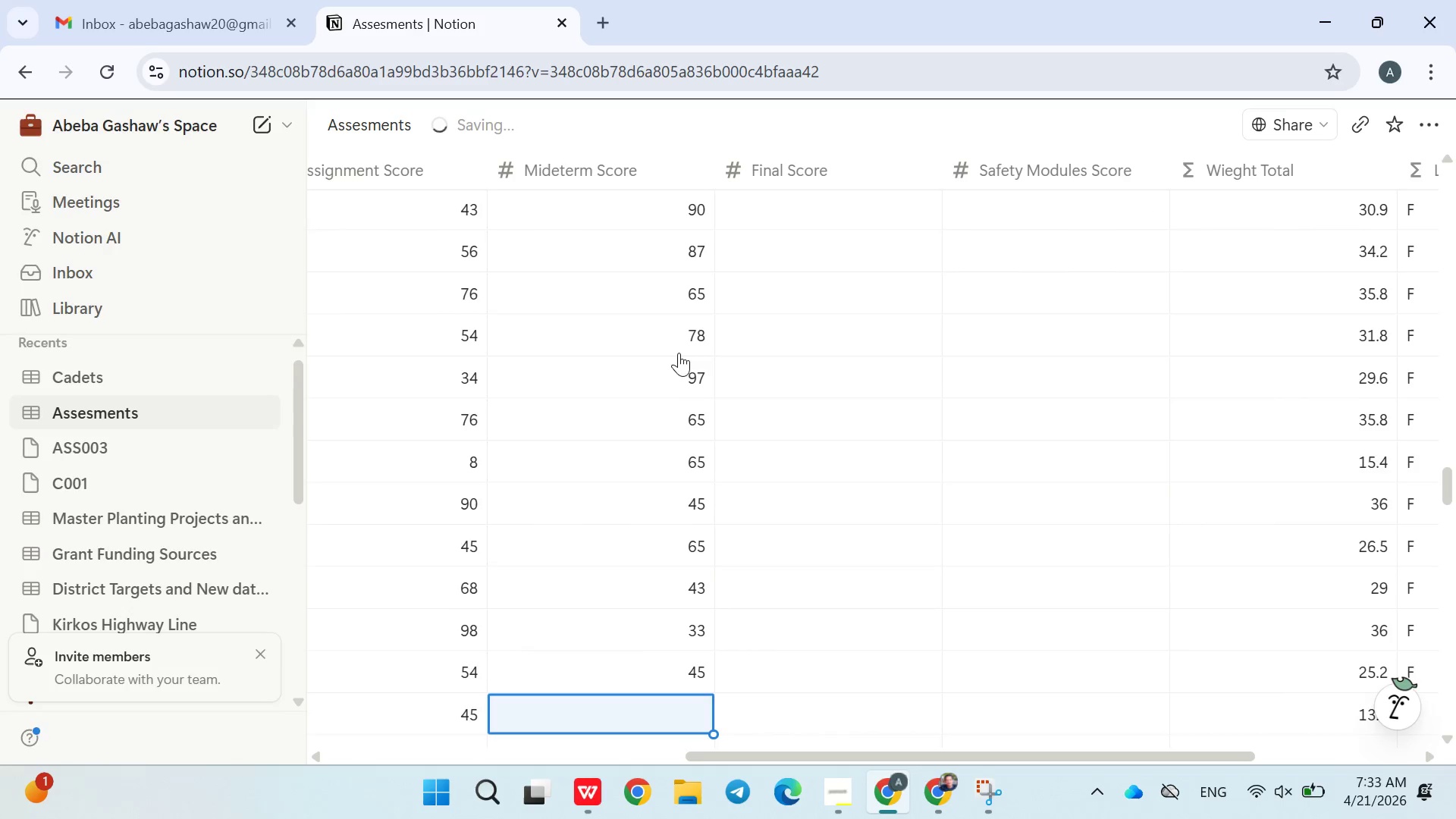 
type(67)
 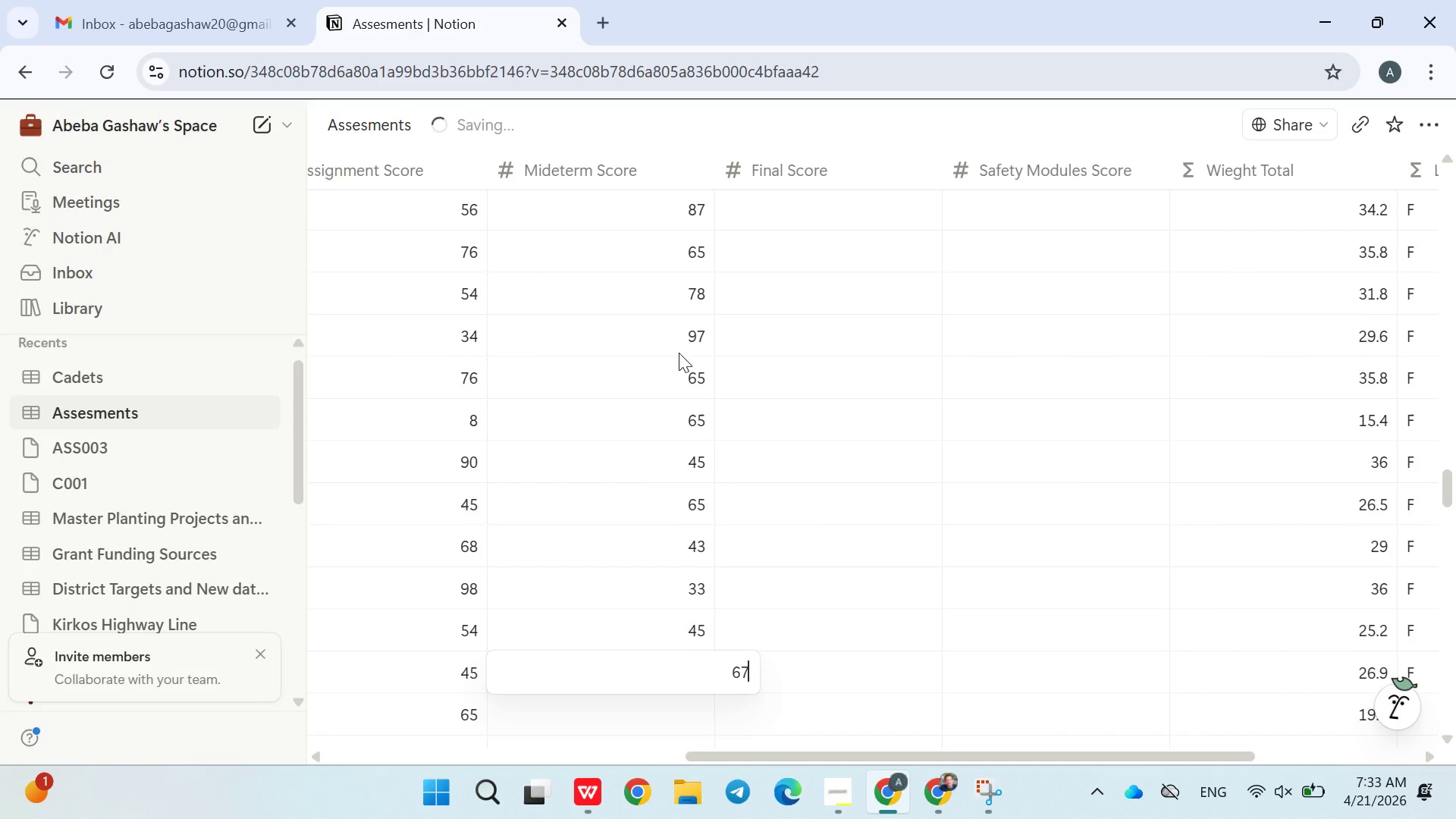 
key(Enter)
 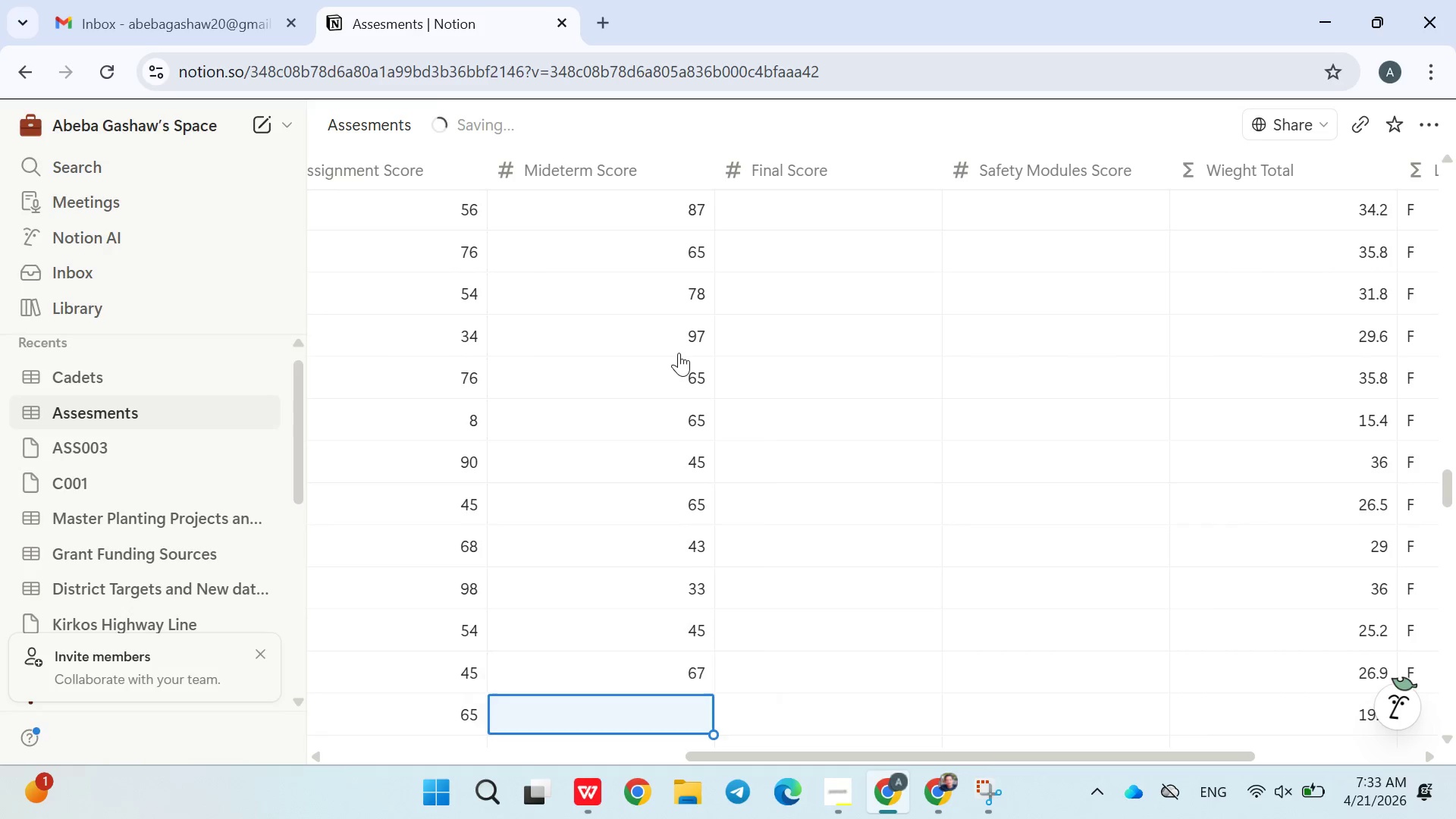 
type(89)
 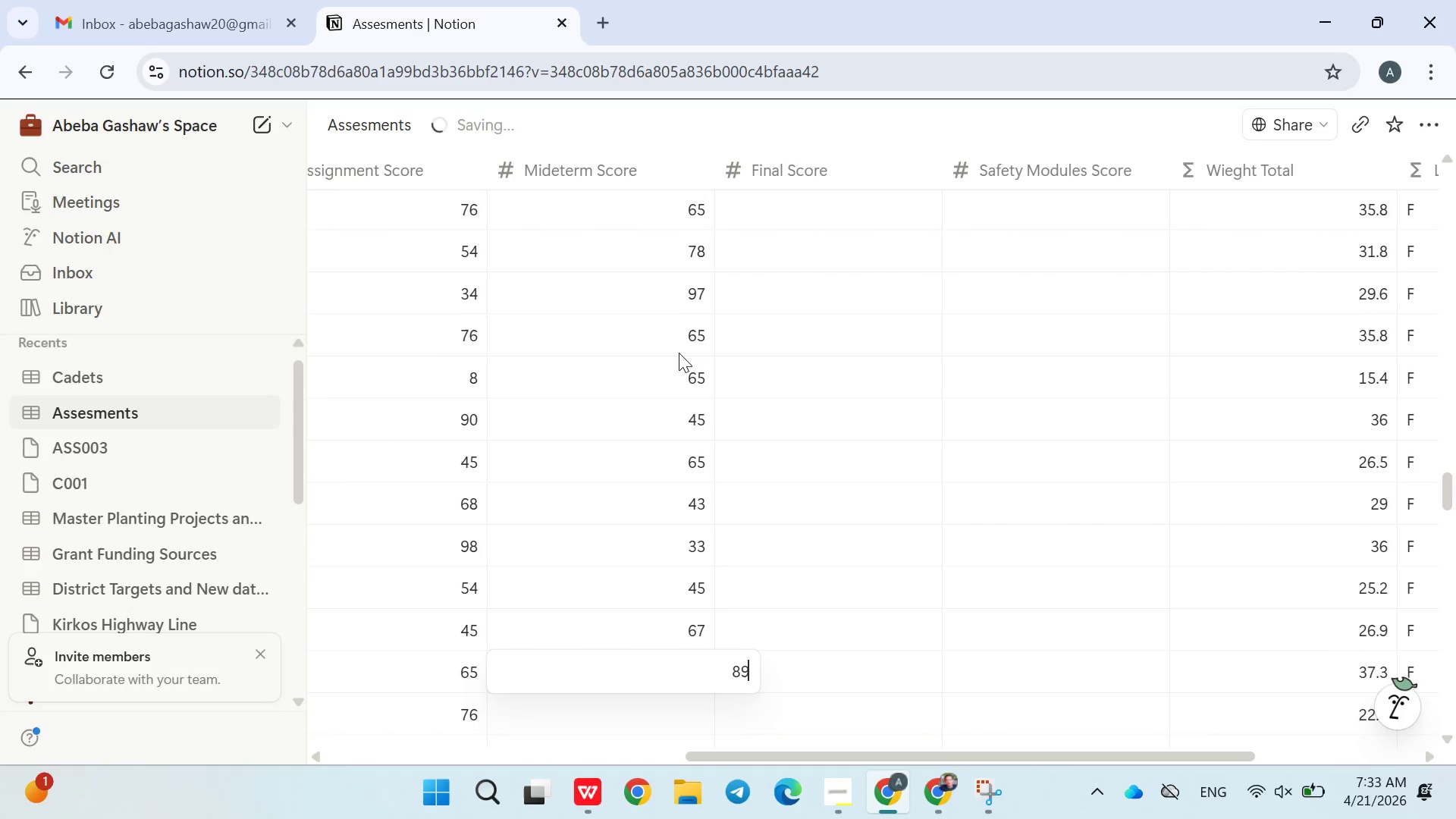 
key(Enter)
 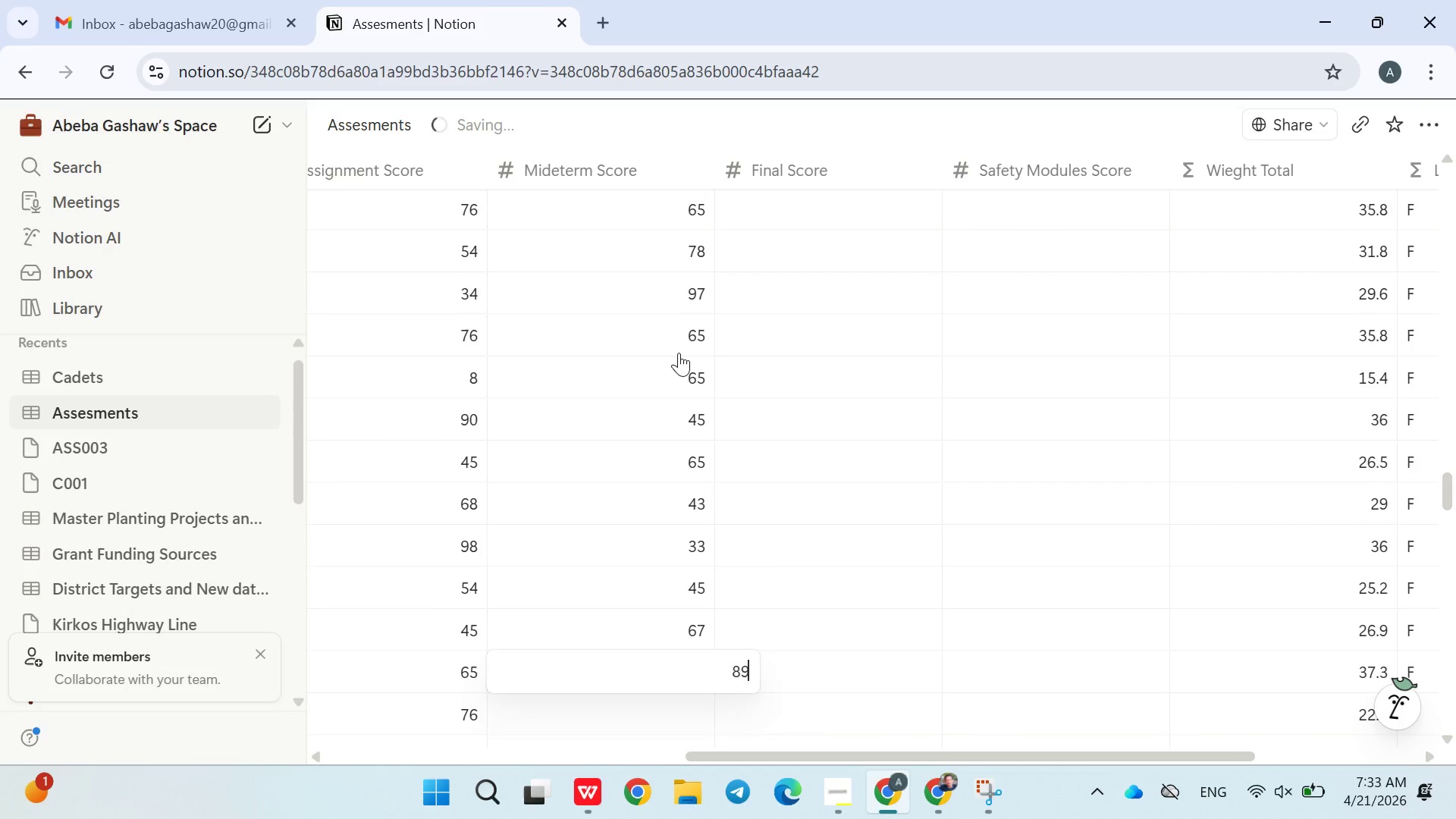 
type(87)
 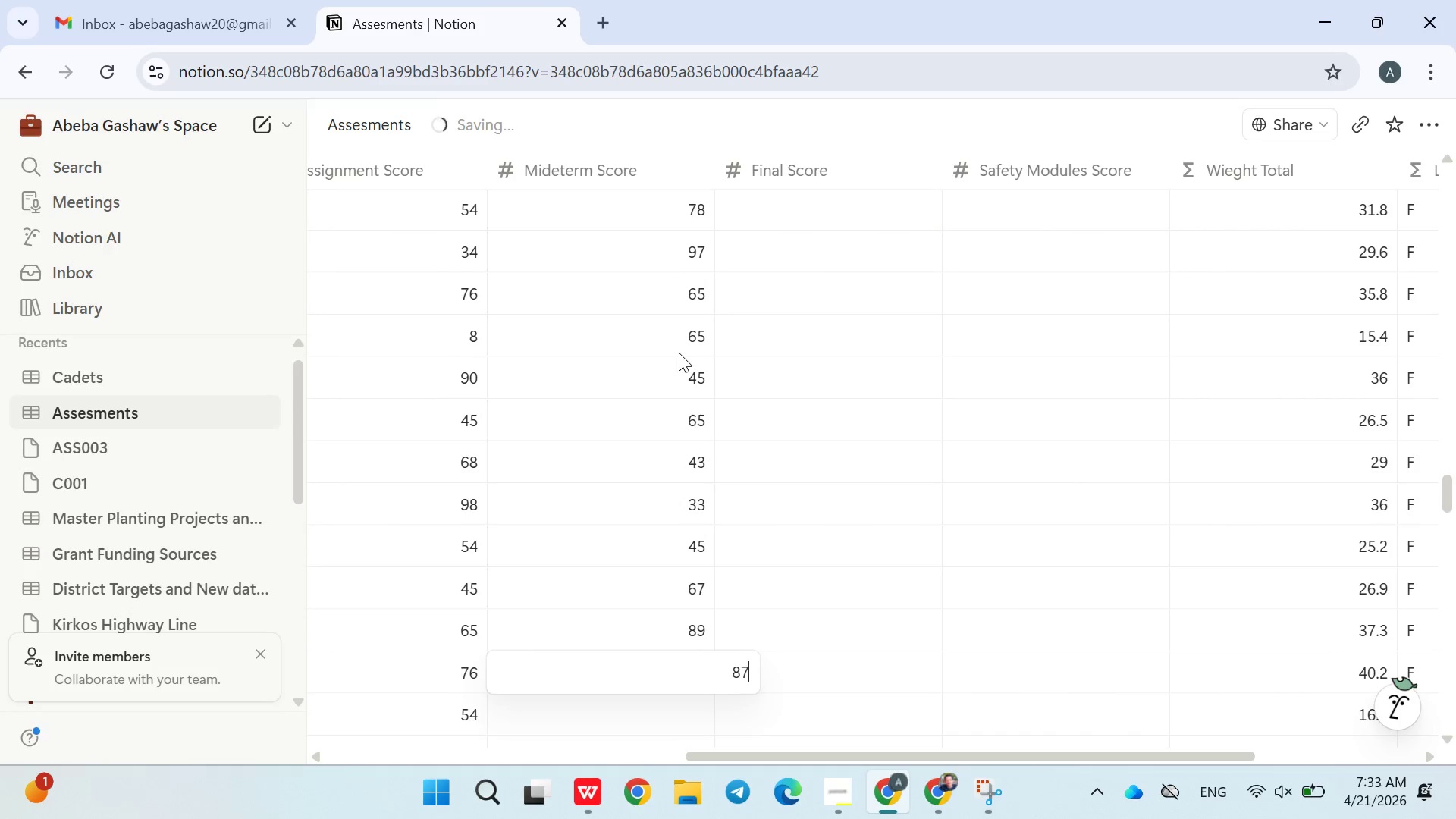 
key(Enter)
 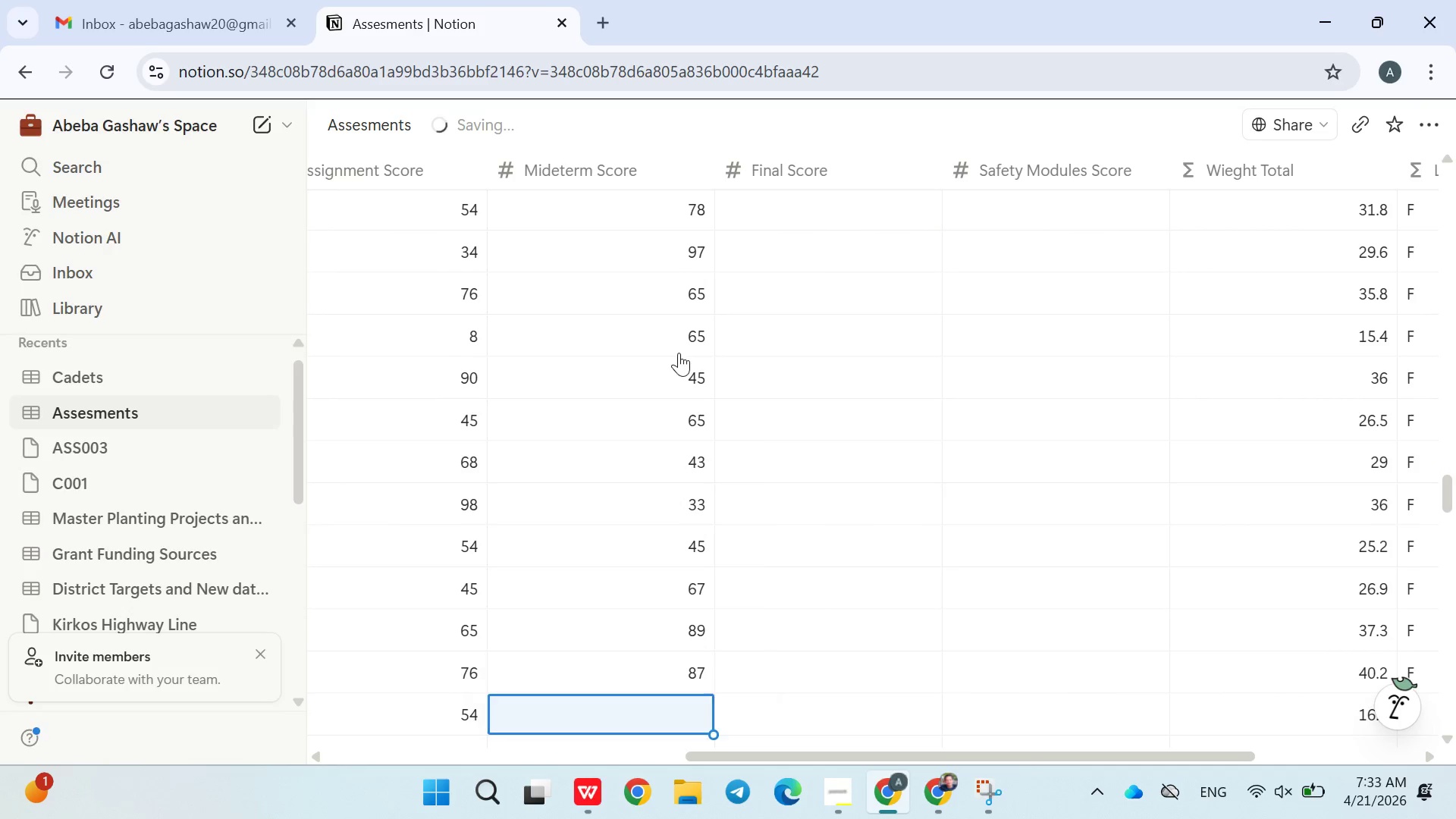 
type(66)
 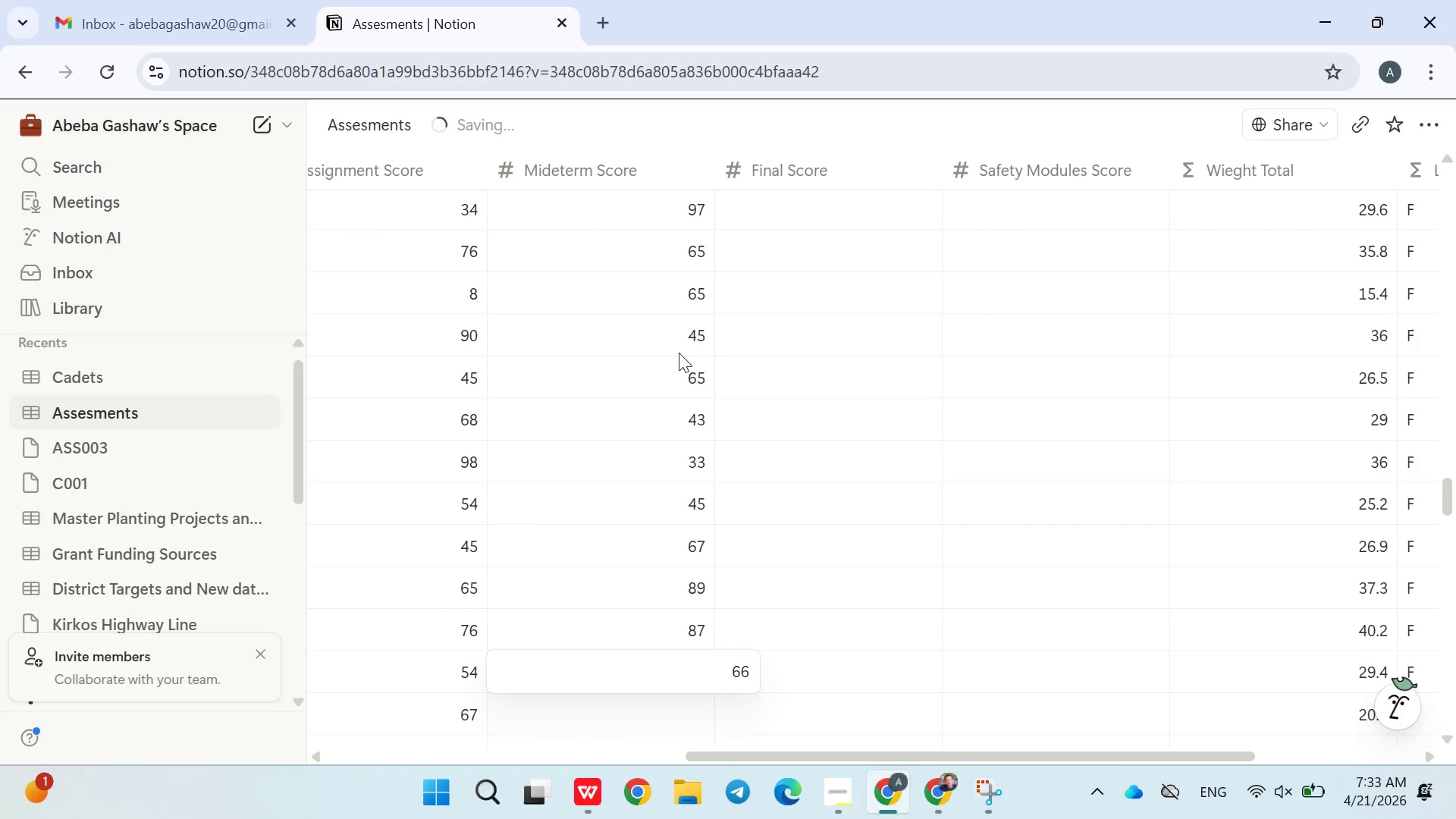 
key(Enter)
 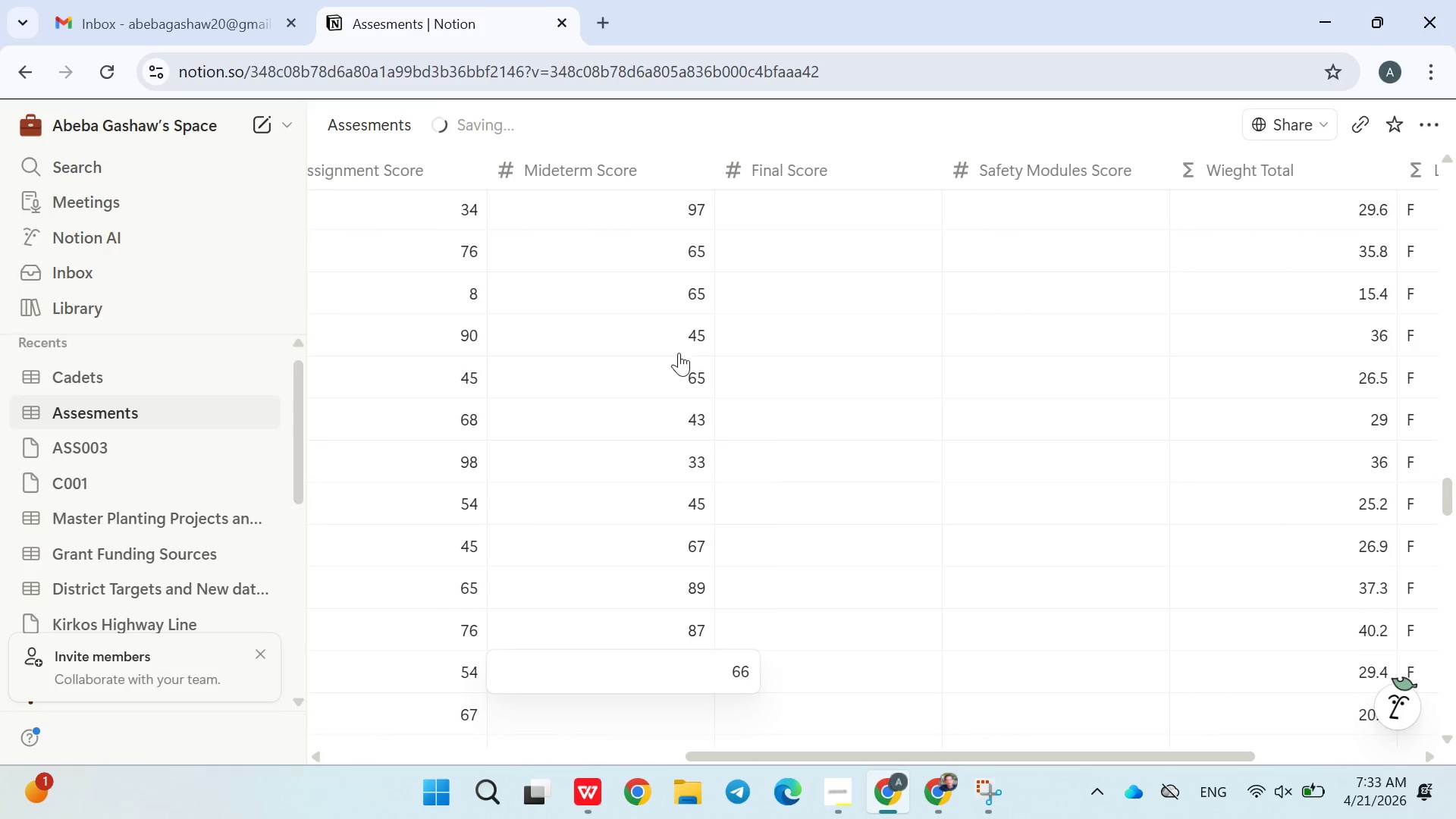 
key(5)
 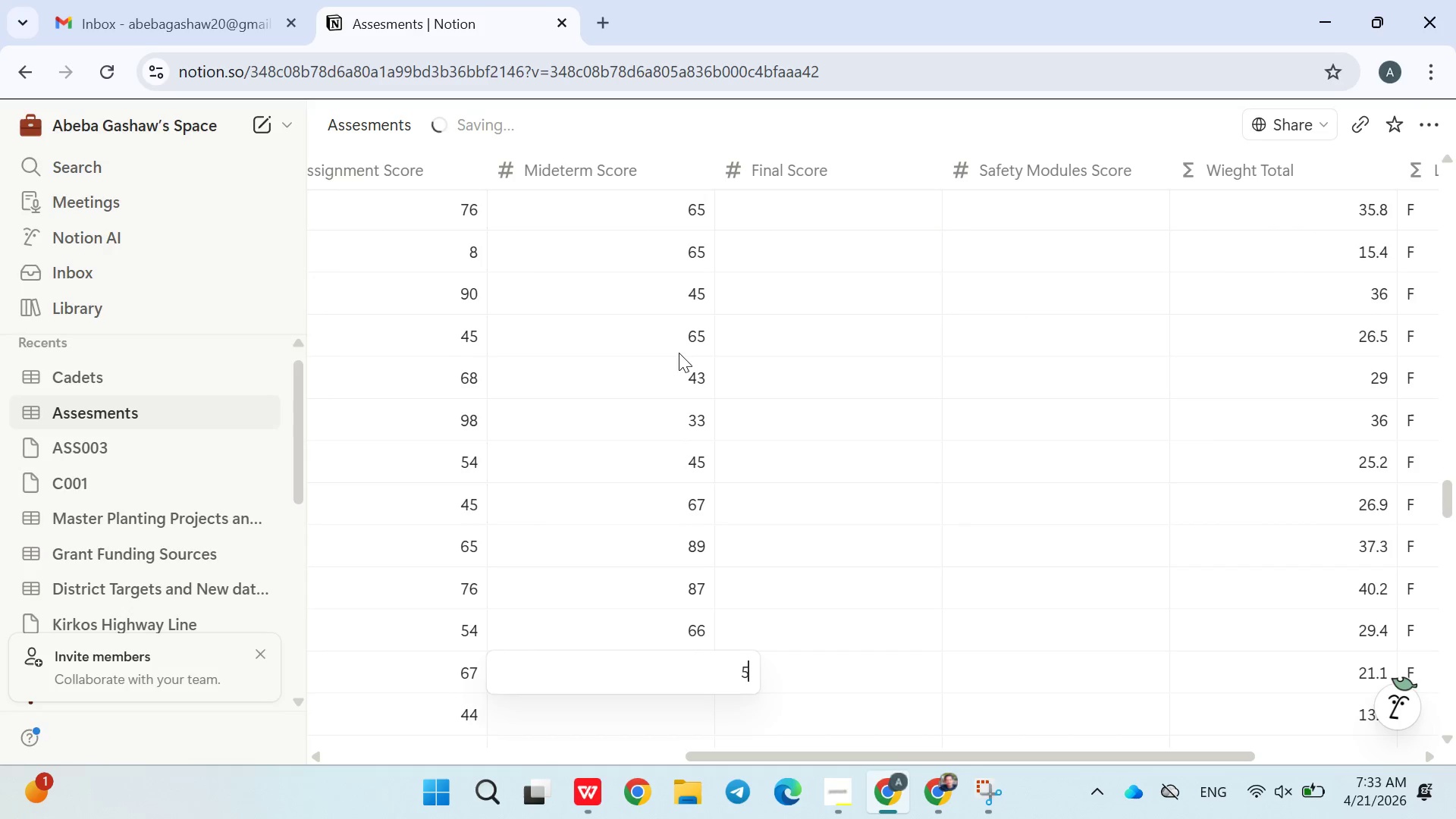 
hold_key(key=6, duration=4.61)
 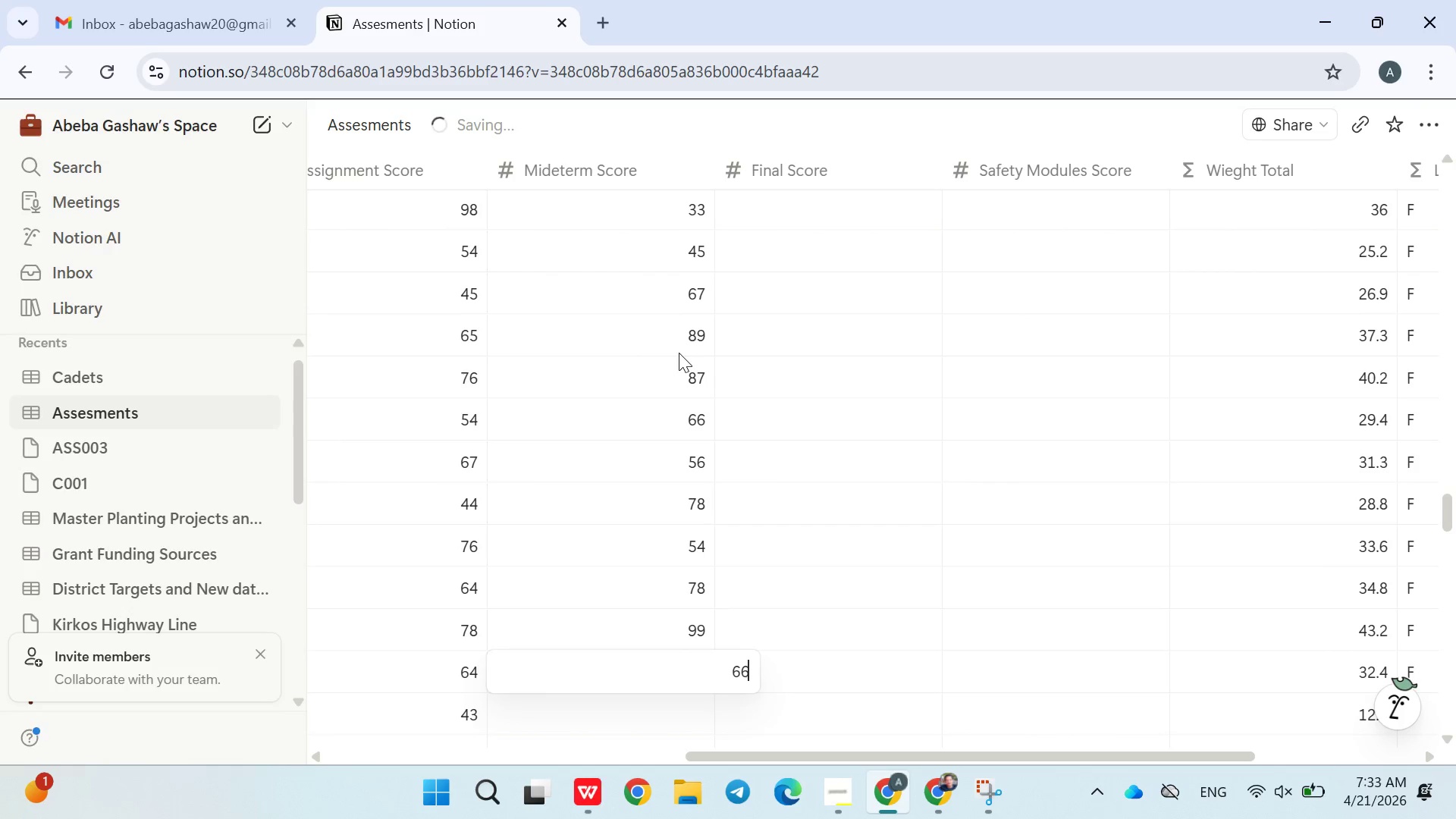 
key(Enter)
 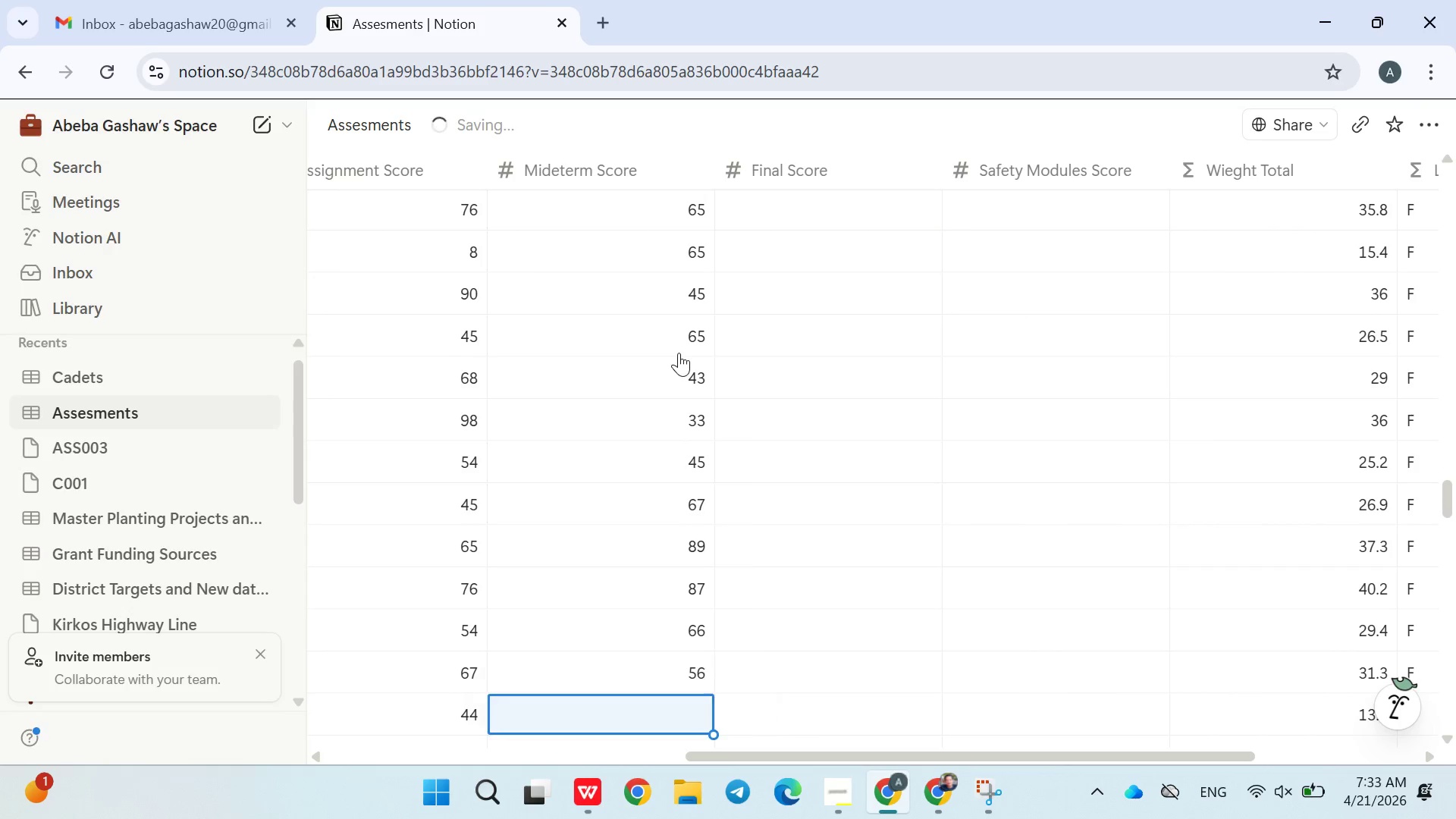 
type(78)
 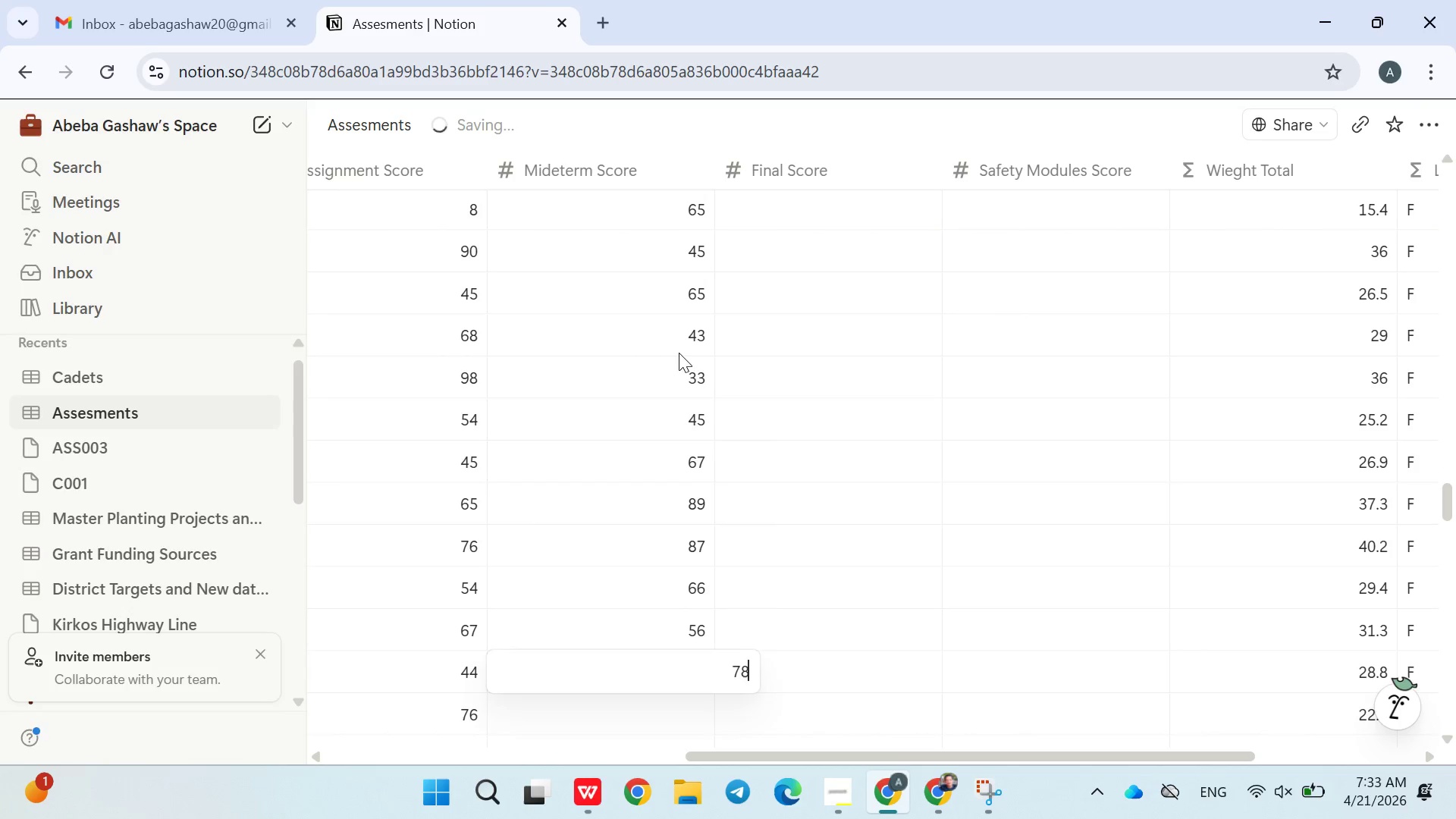 
key(Enter)
 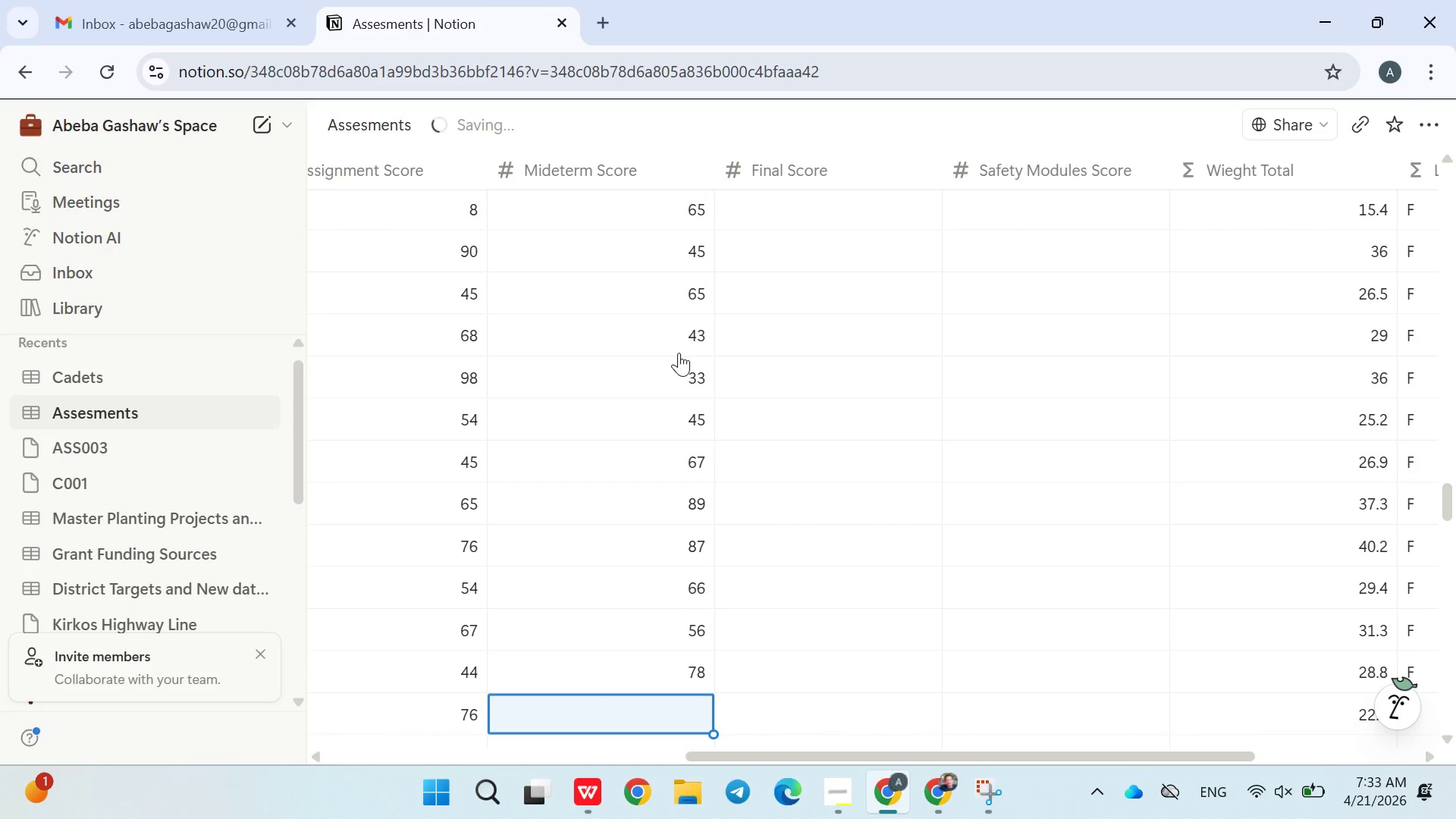 
type(54)
 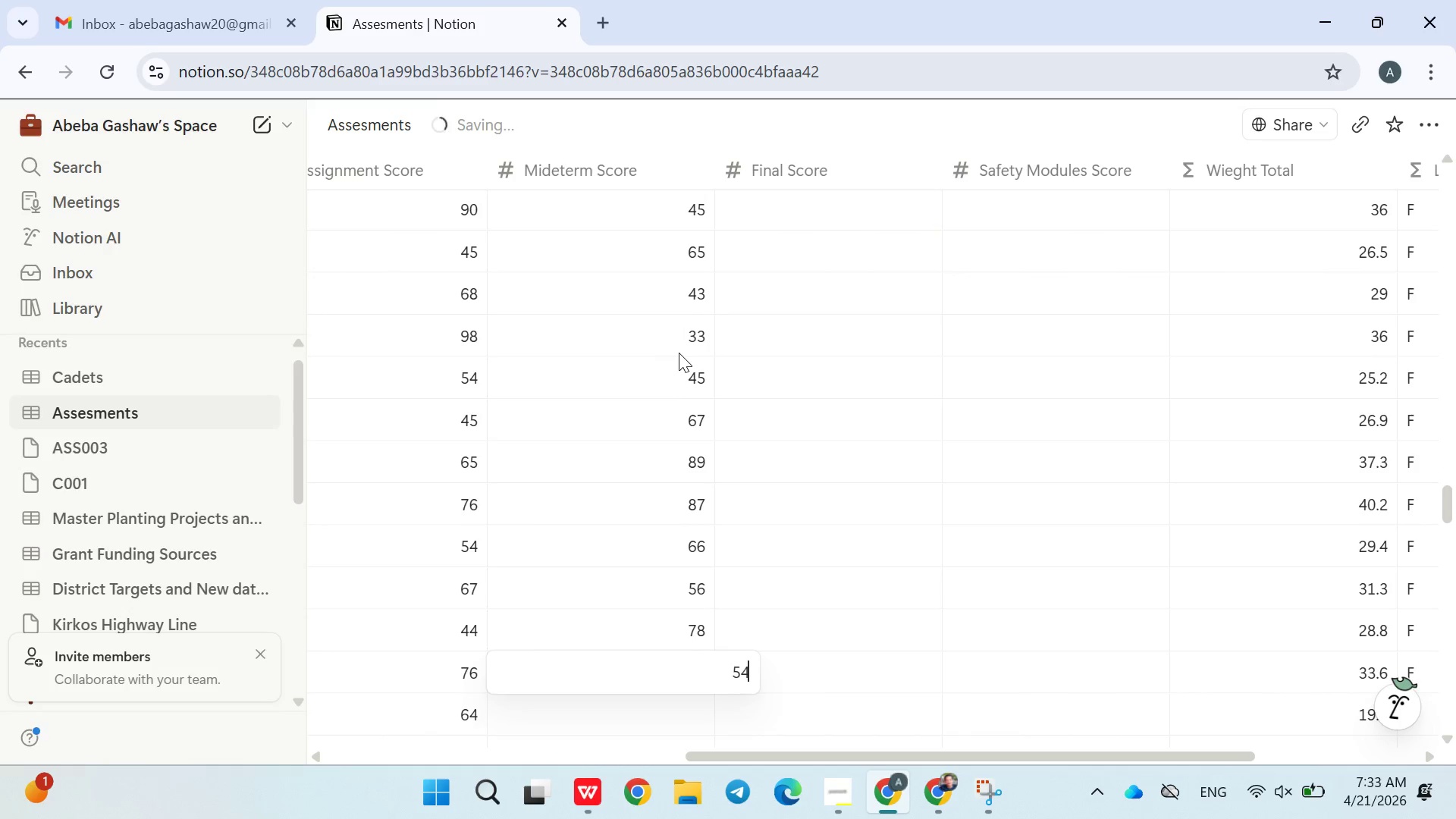 
key(Enter)
 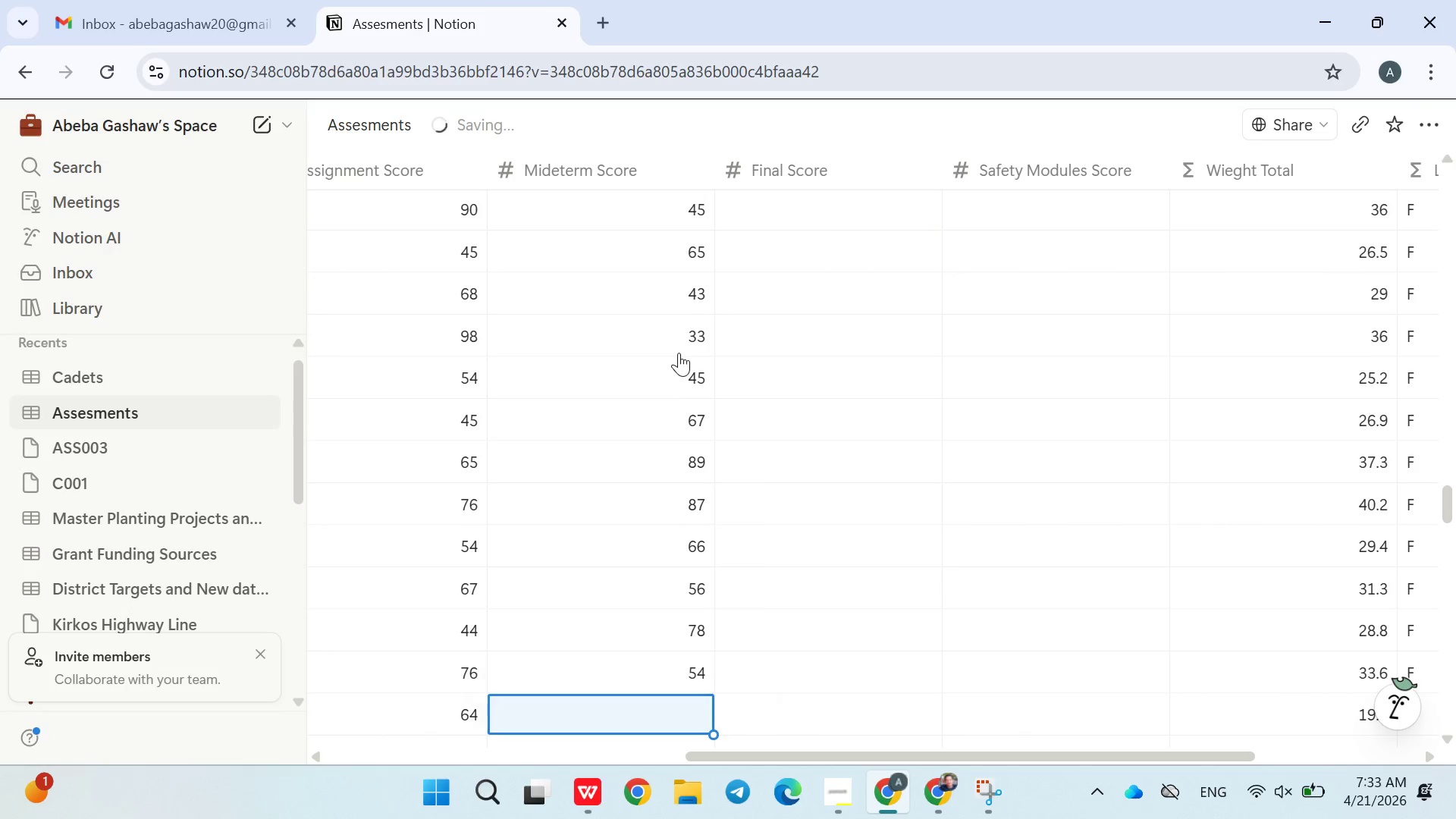 
type(78)
 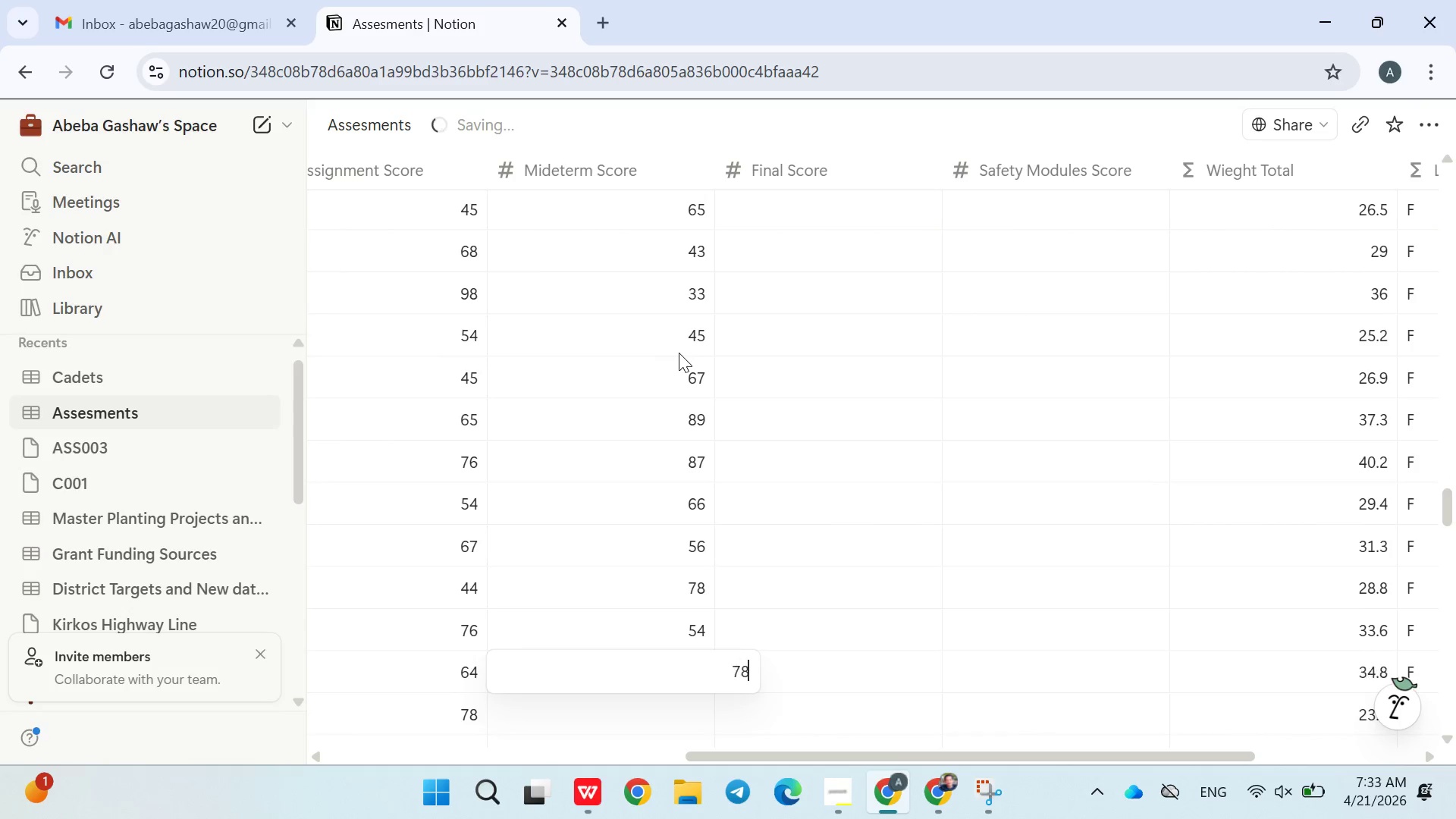 
key(Enter)
 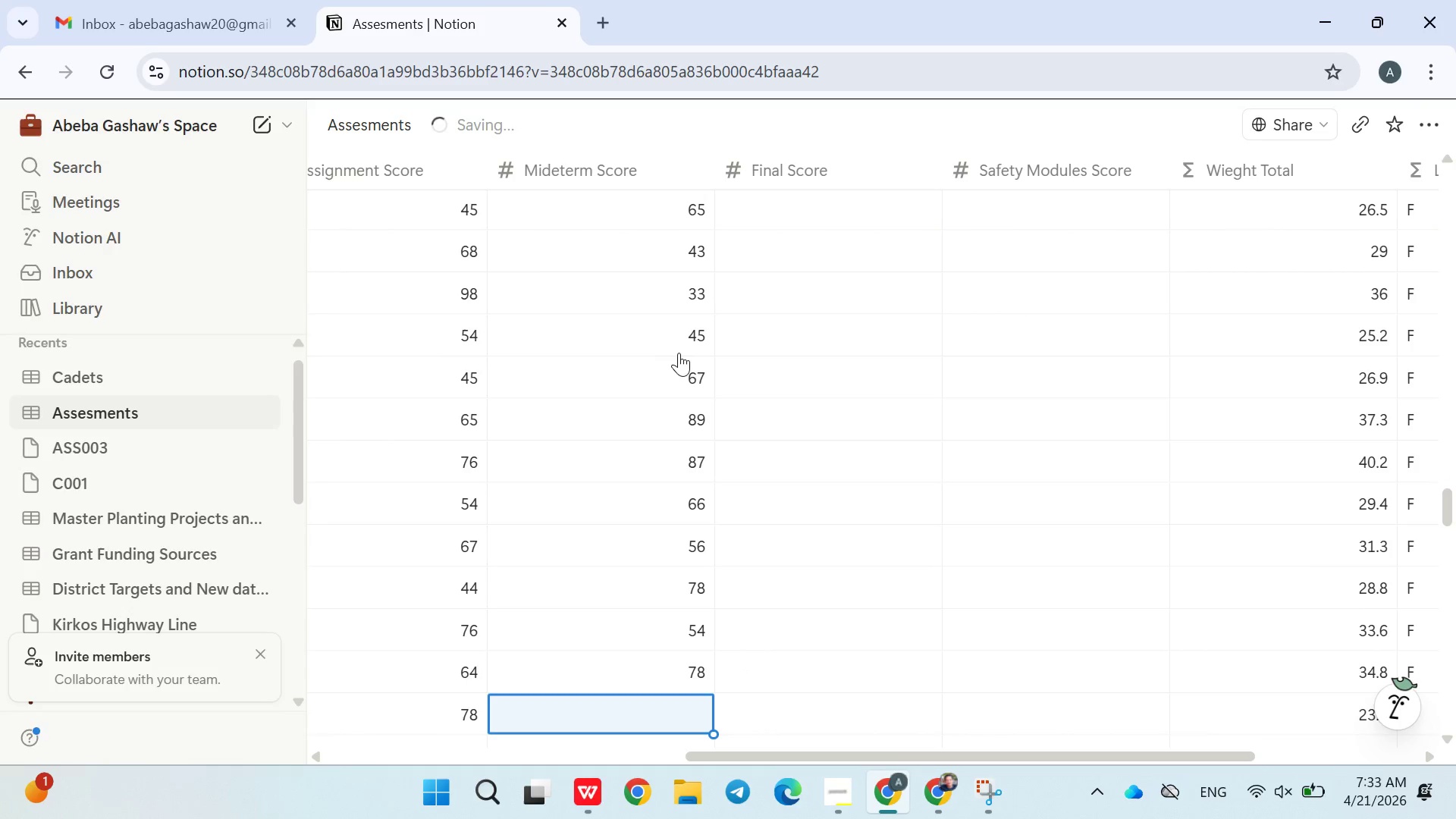 
type(99)
 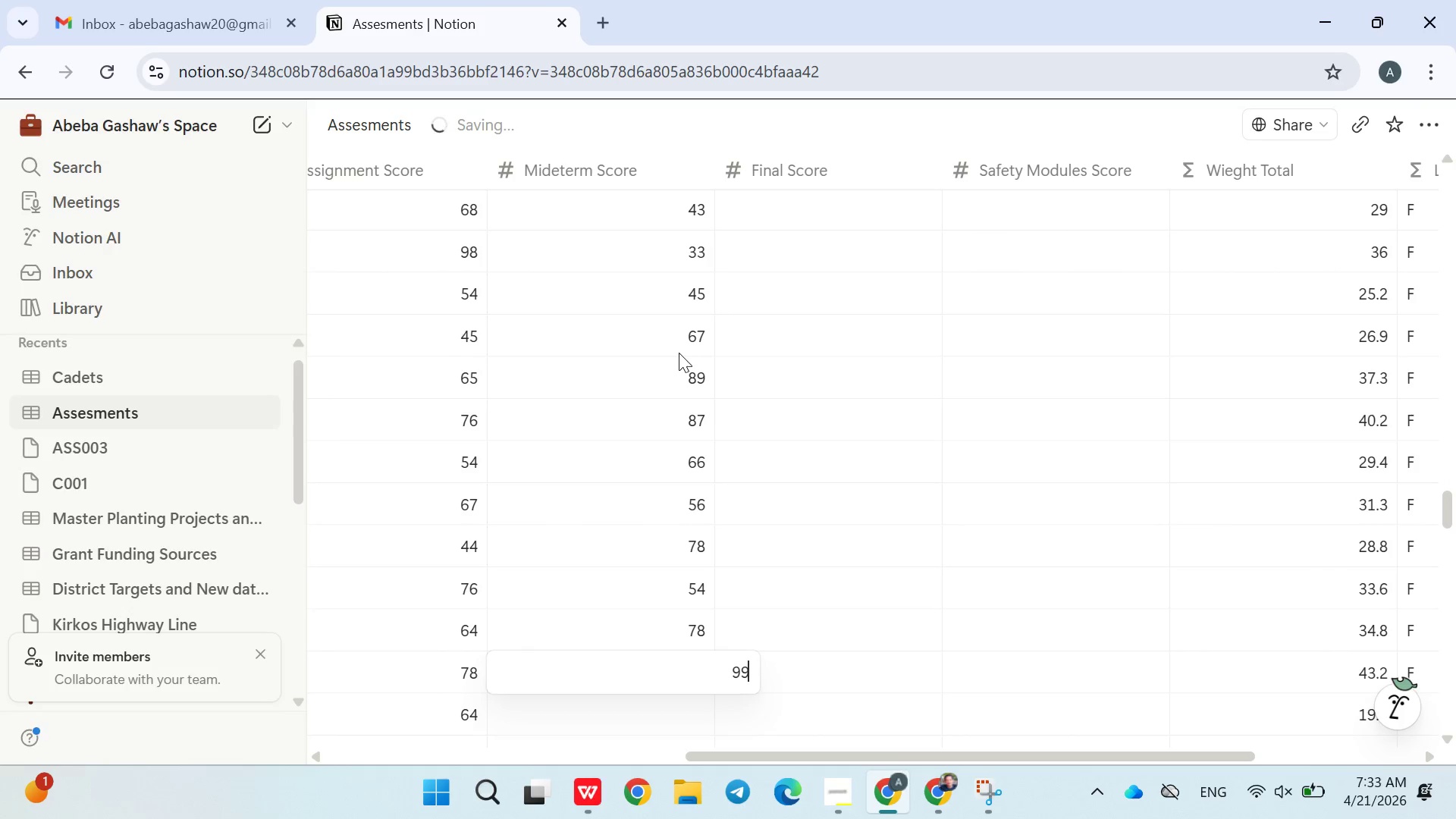 
key(Enter)
 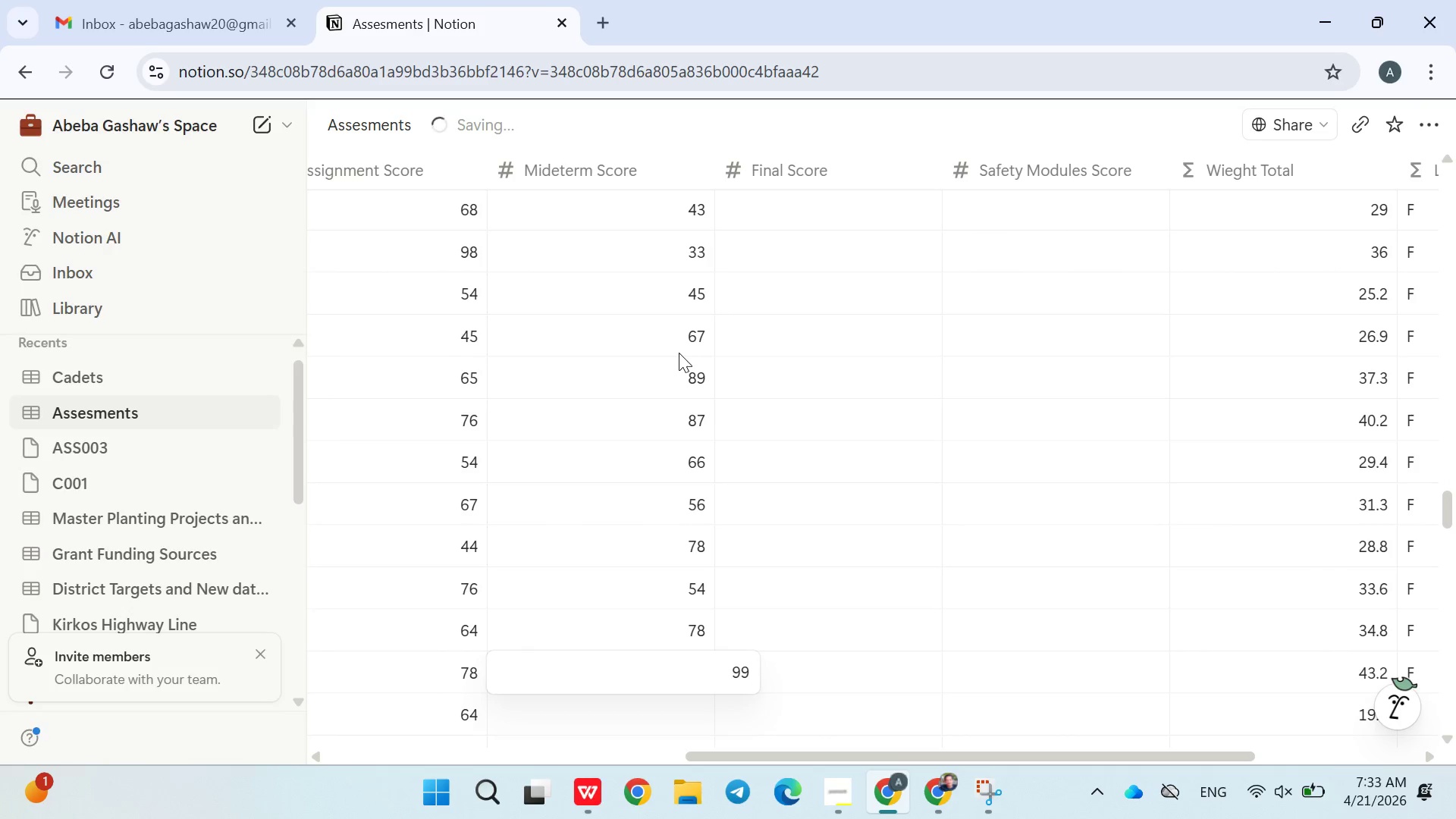 
type(76)
 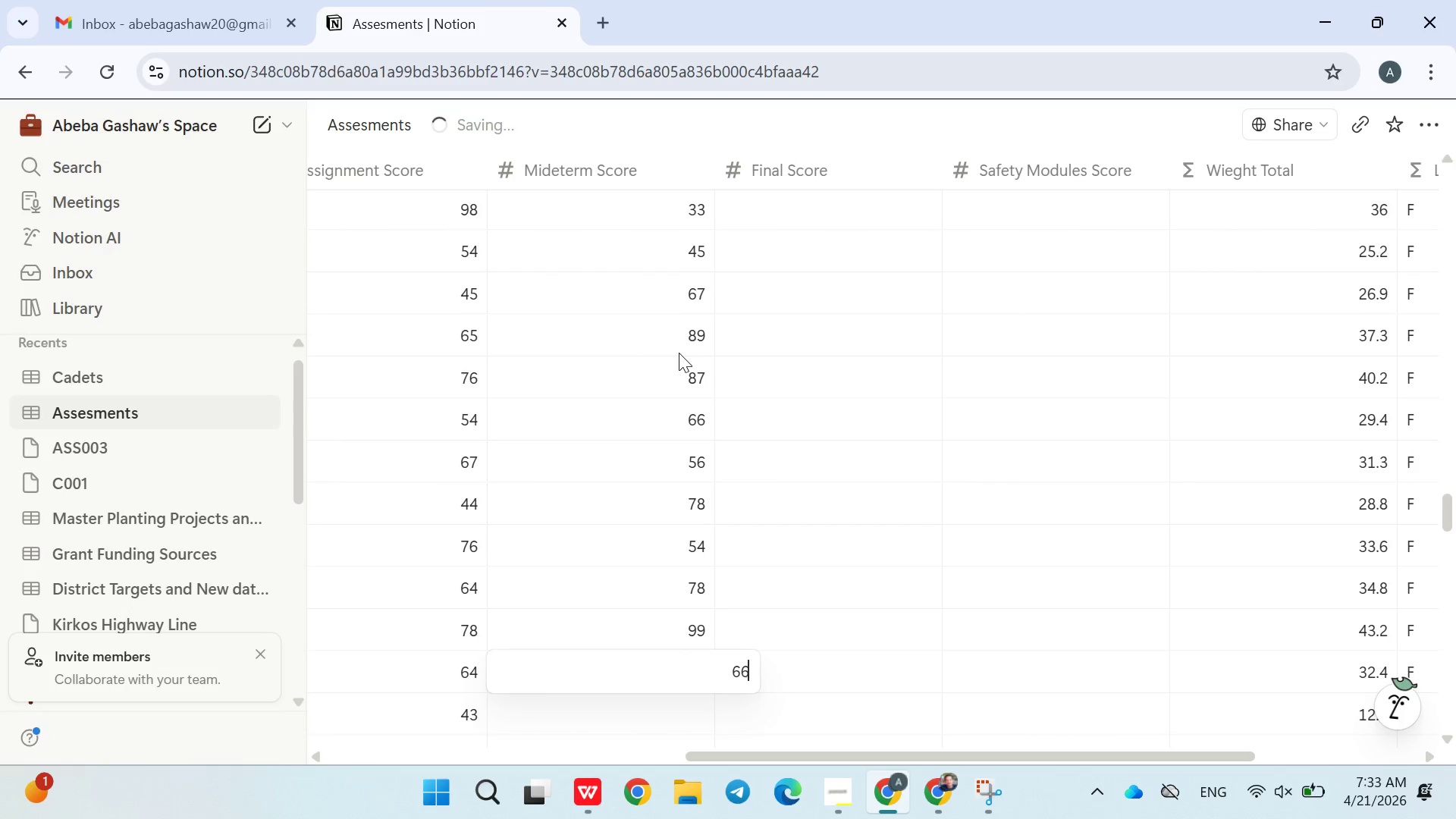 
key(Enter)
 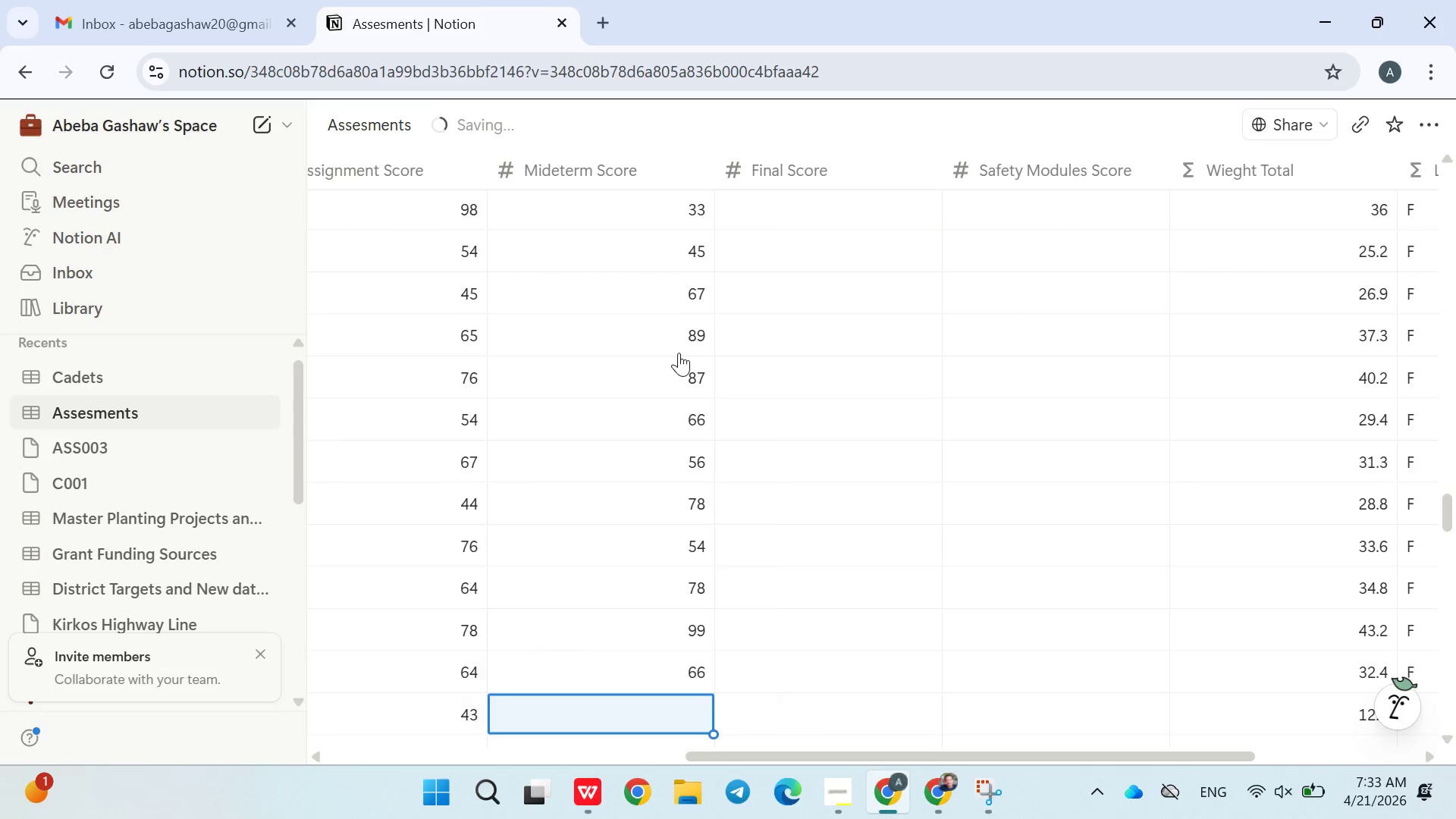 
type(57)
 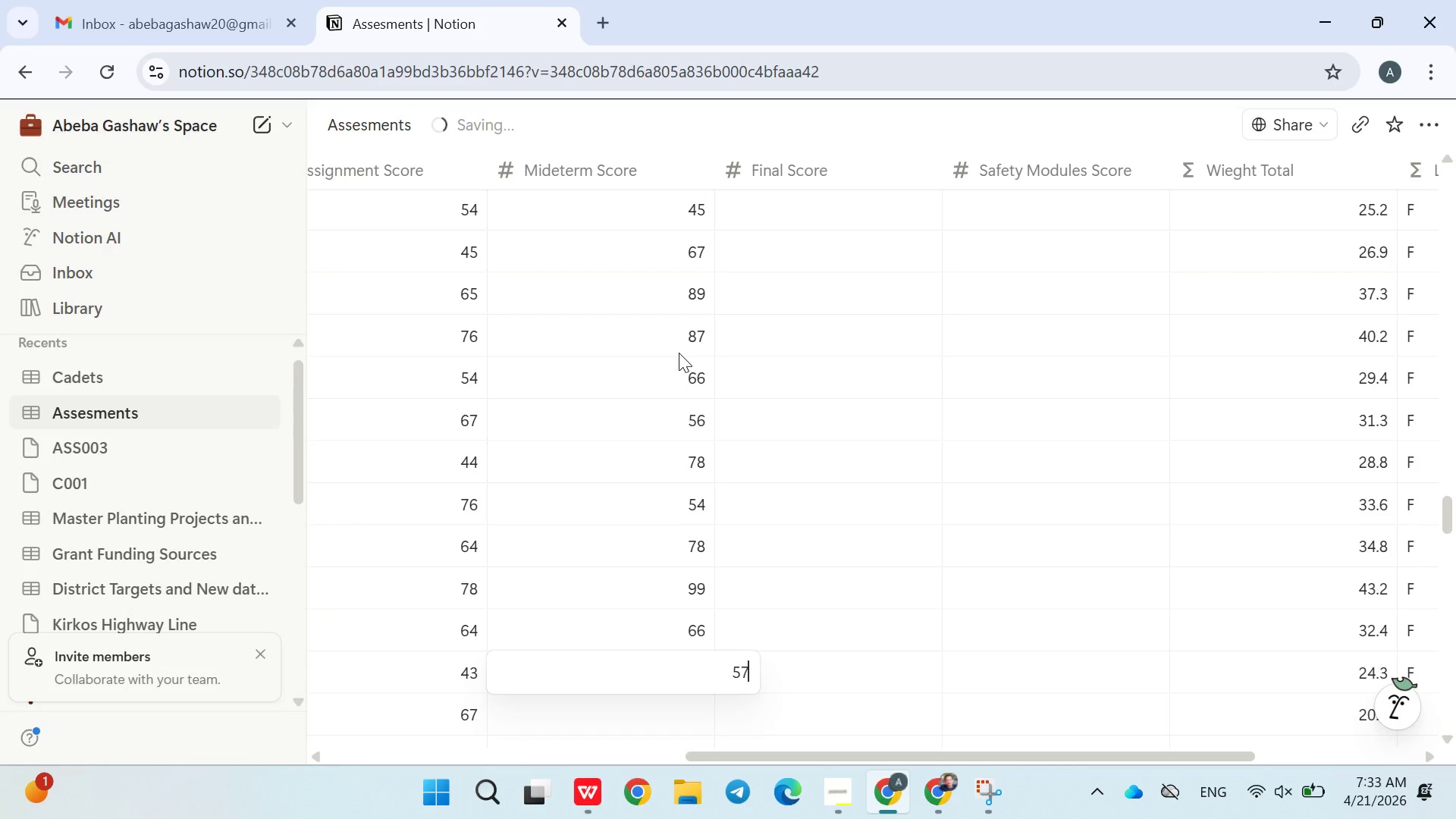 
key(Enter)
 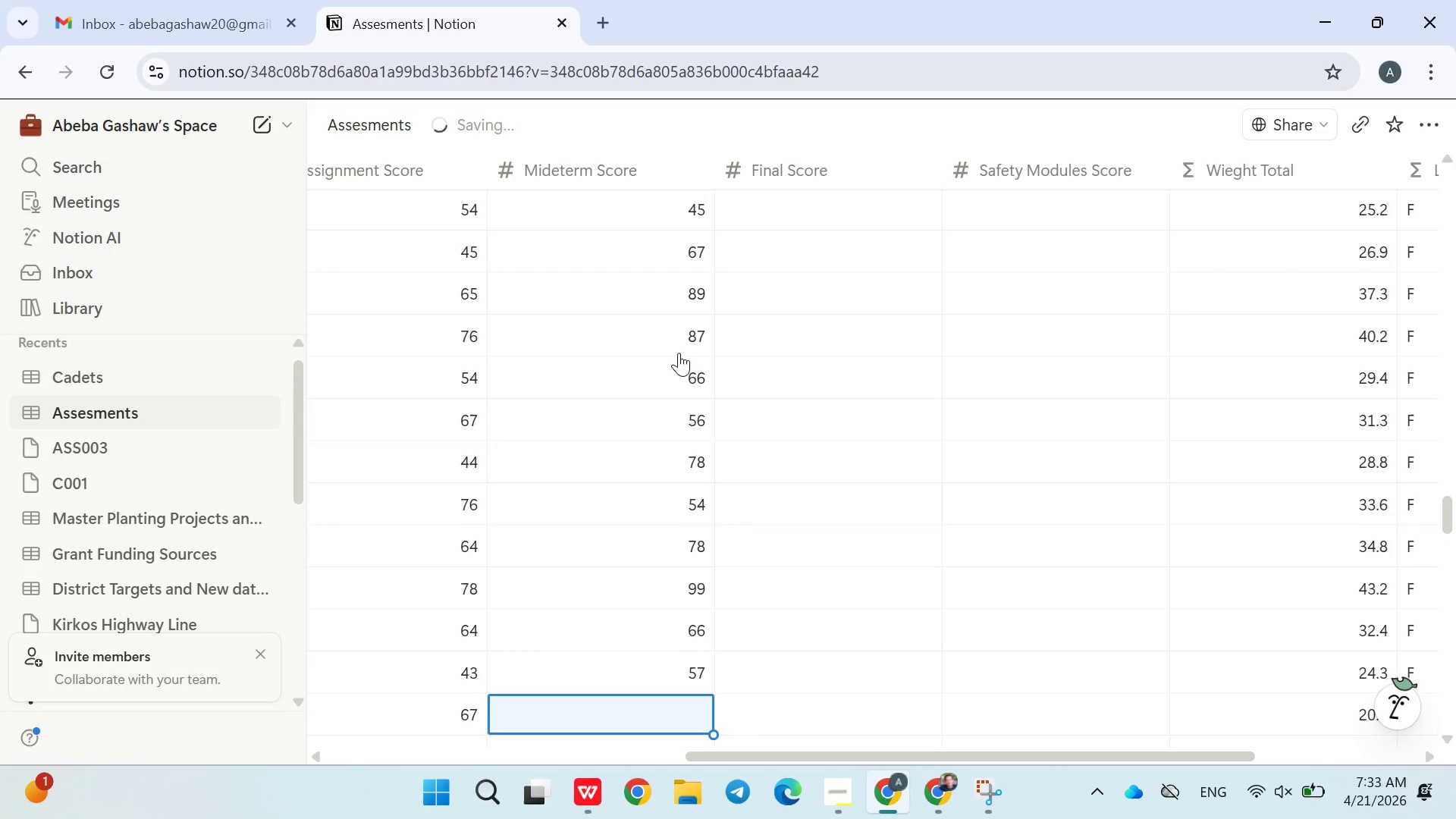 
type(89)
 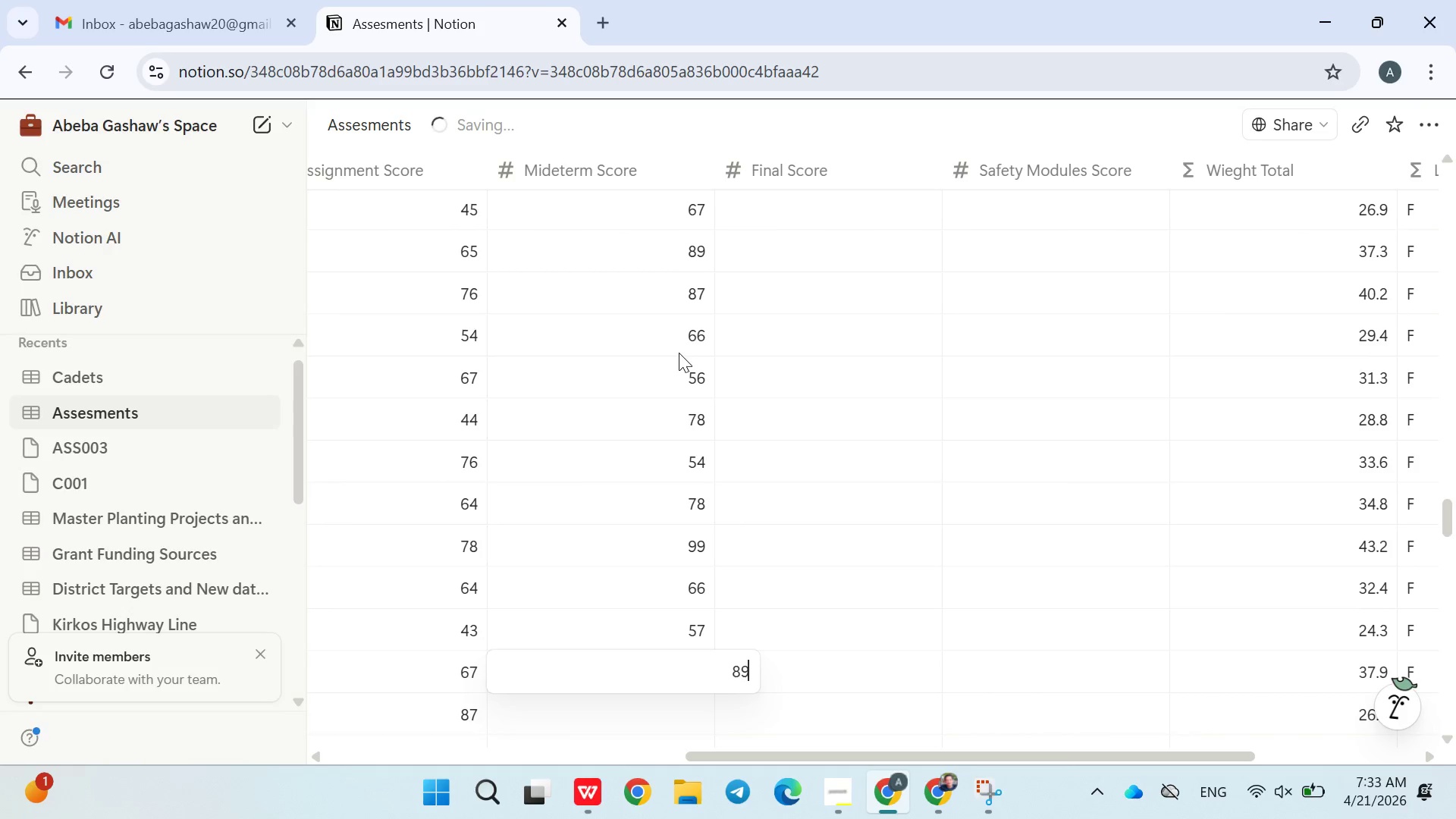 
key(Enter)
 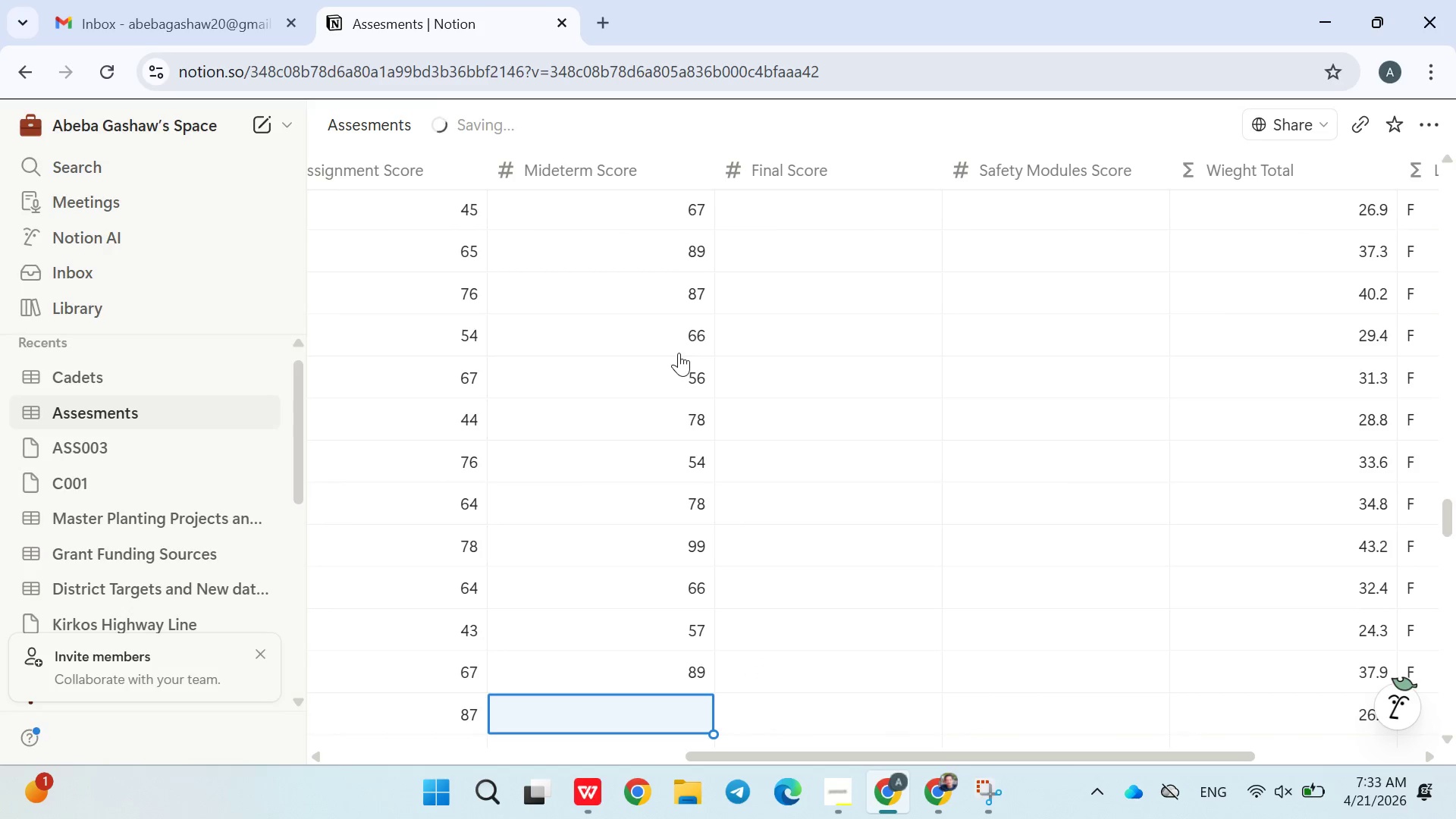 
type(54)
 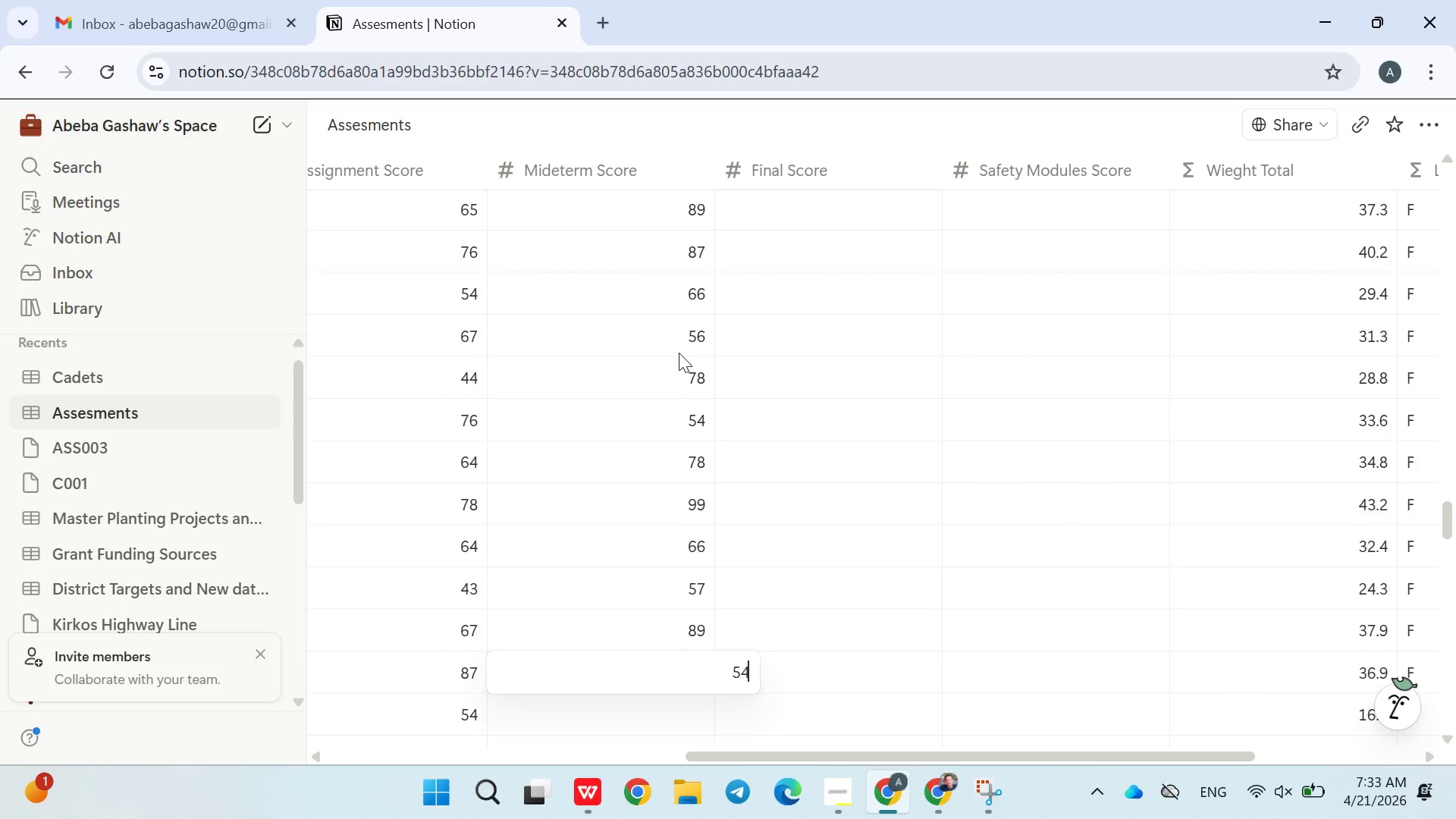 
key(Enter)
 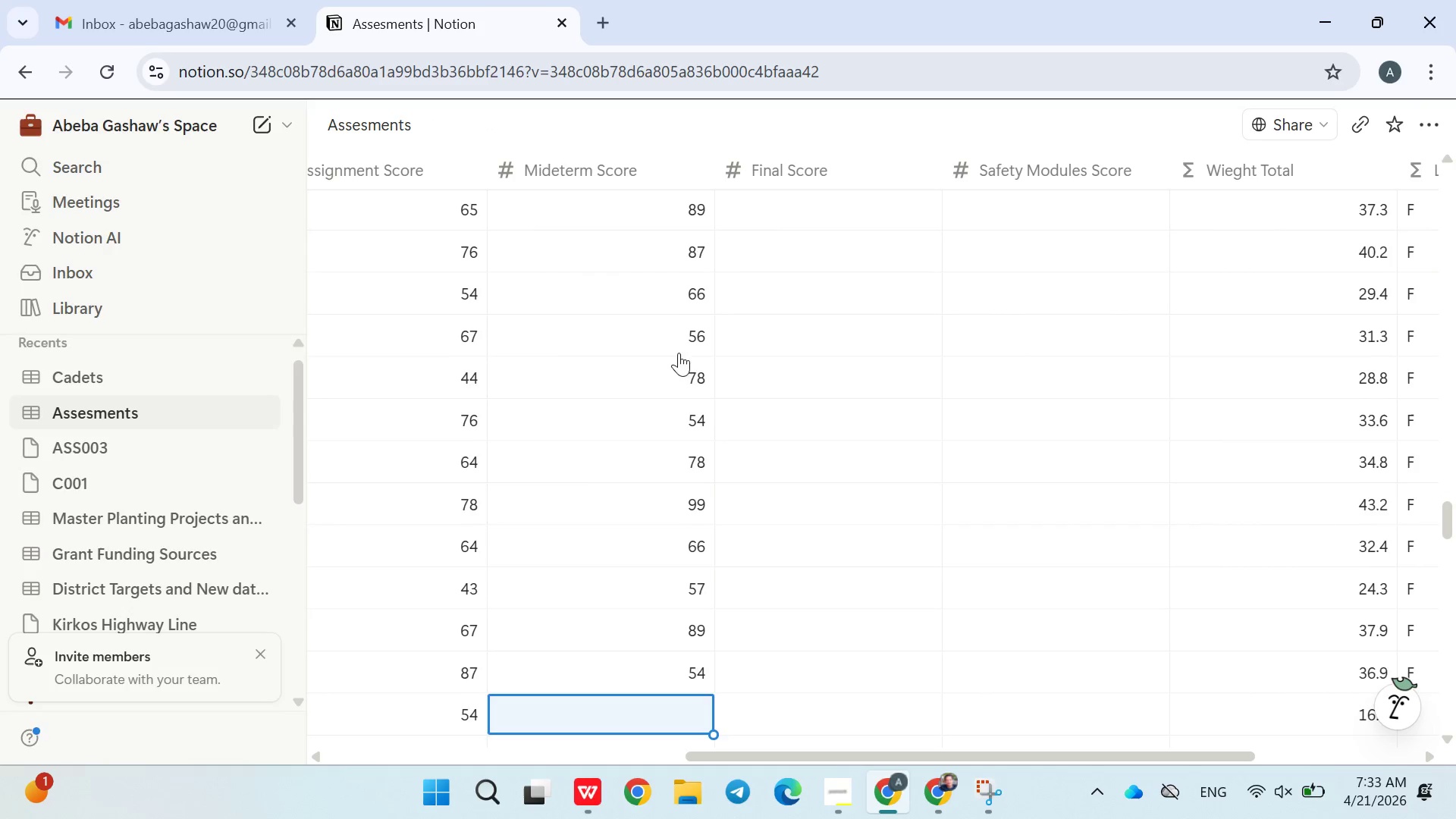 
type(54)
 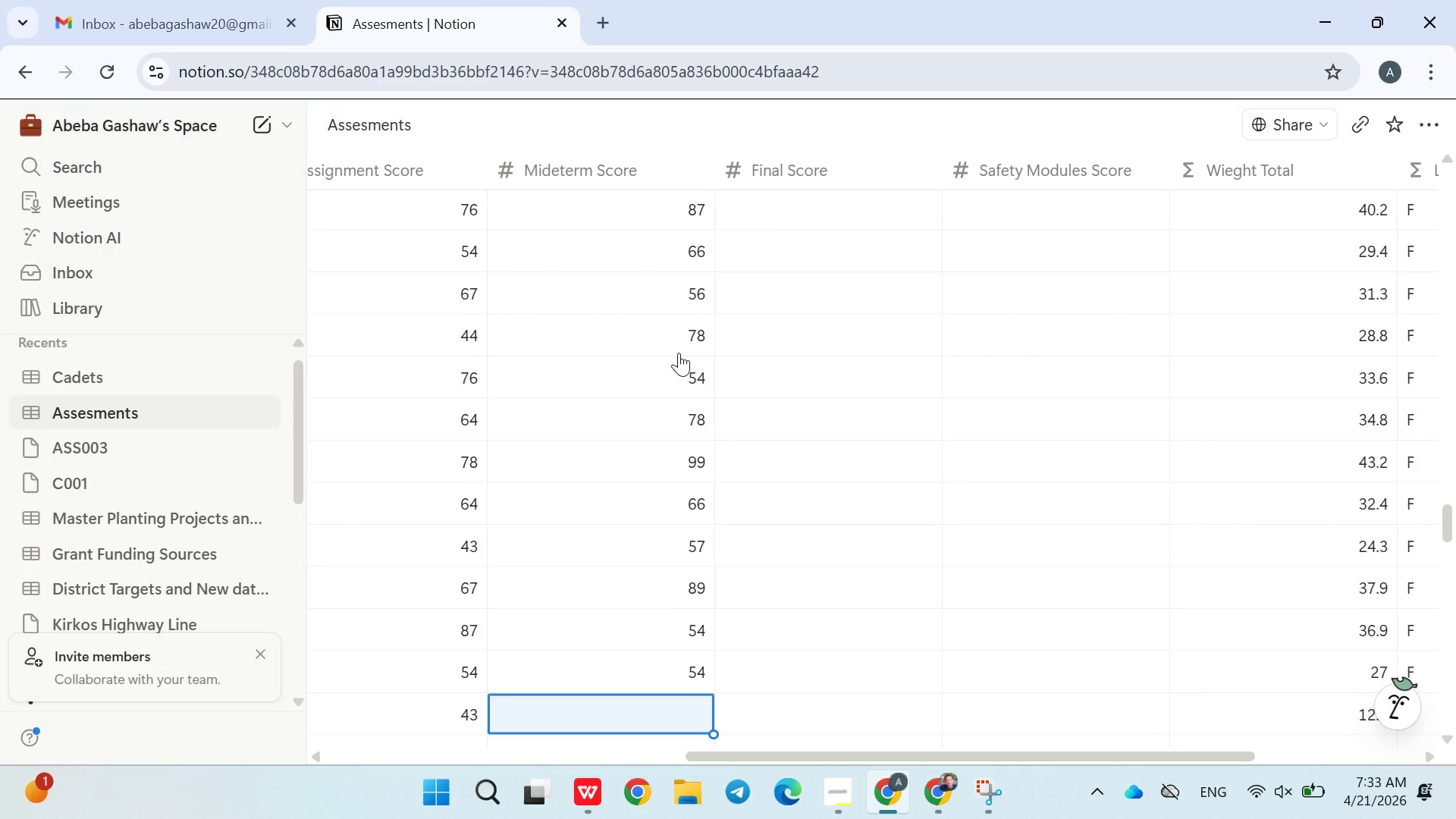 
key(Enter)
 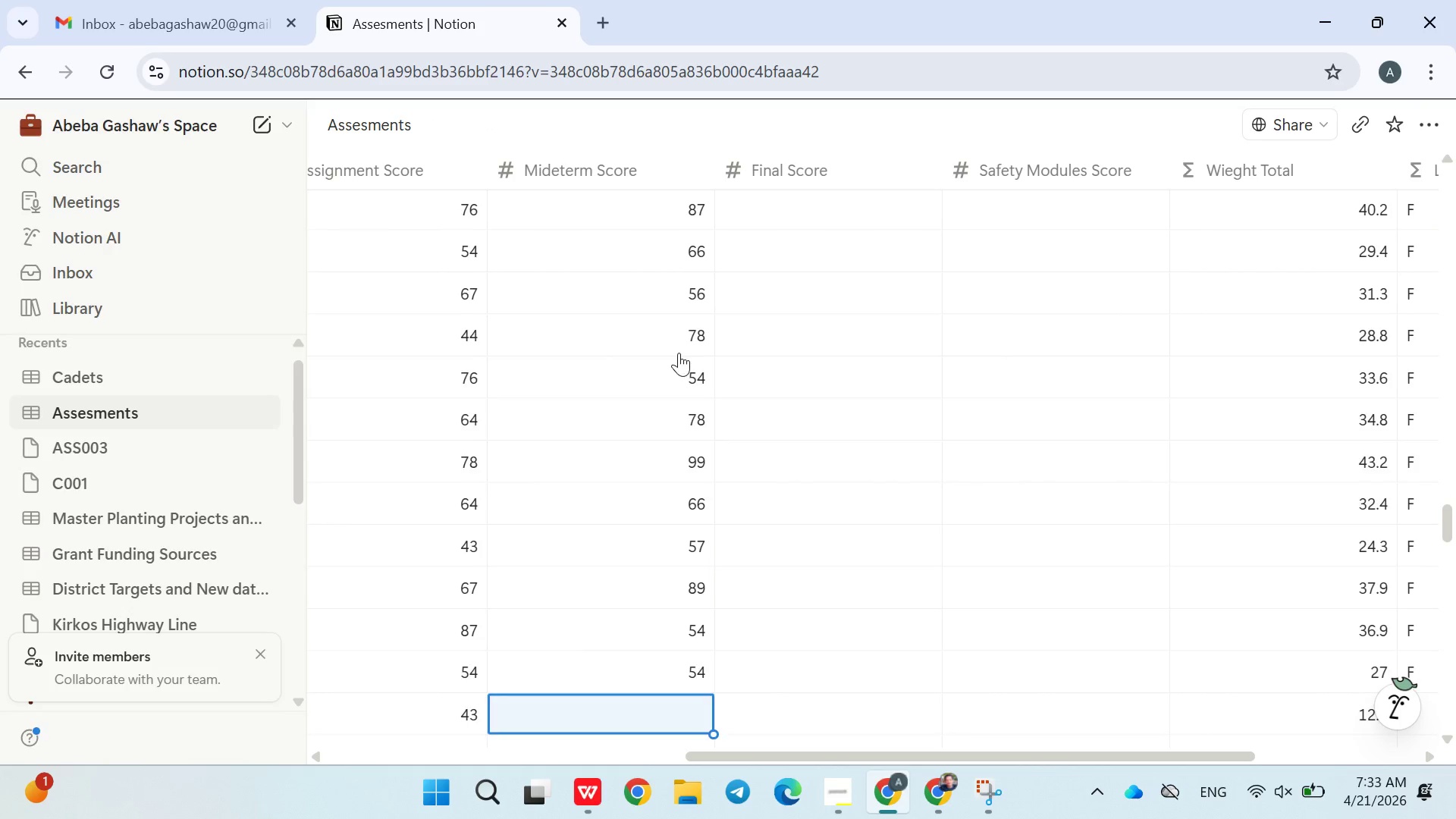 
key(5)
 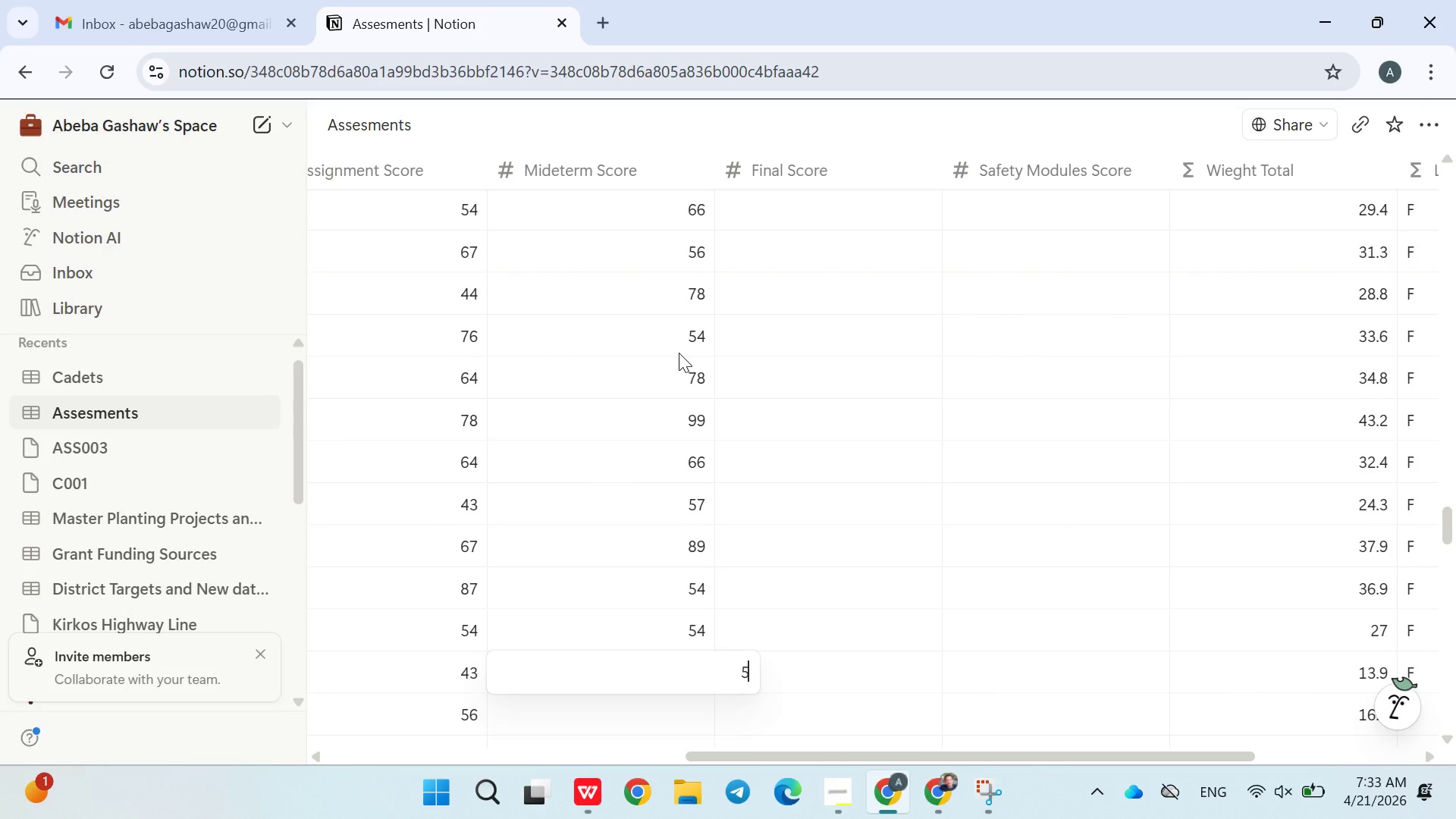 
hold_key(key=6, duration=0.36)
 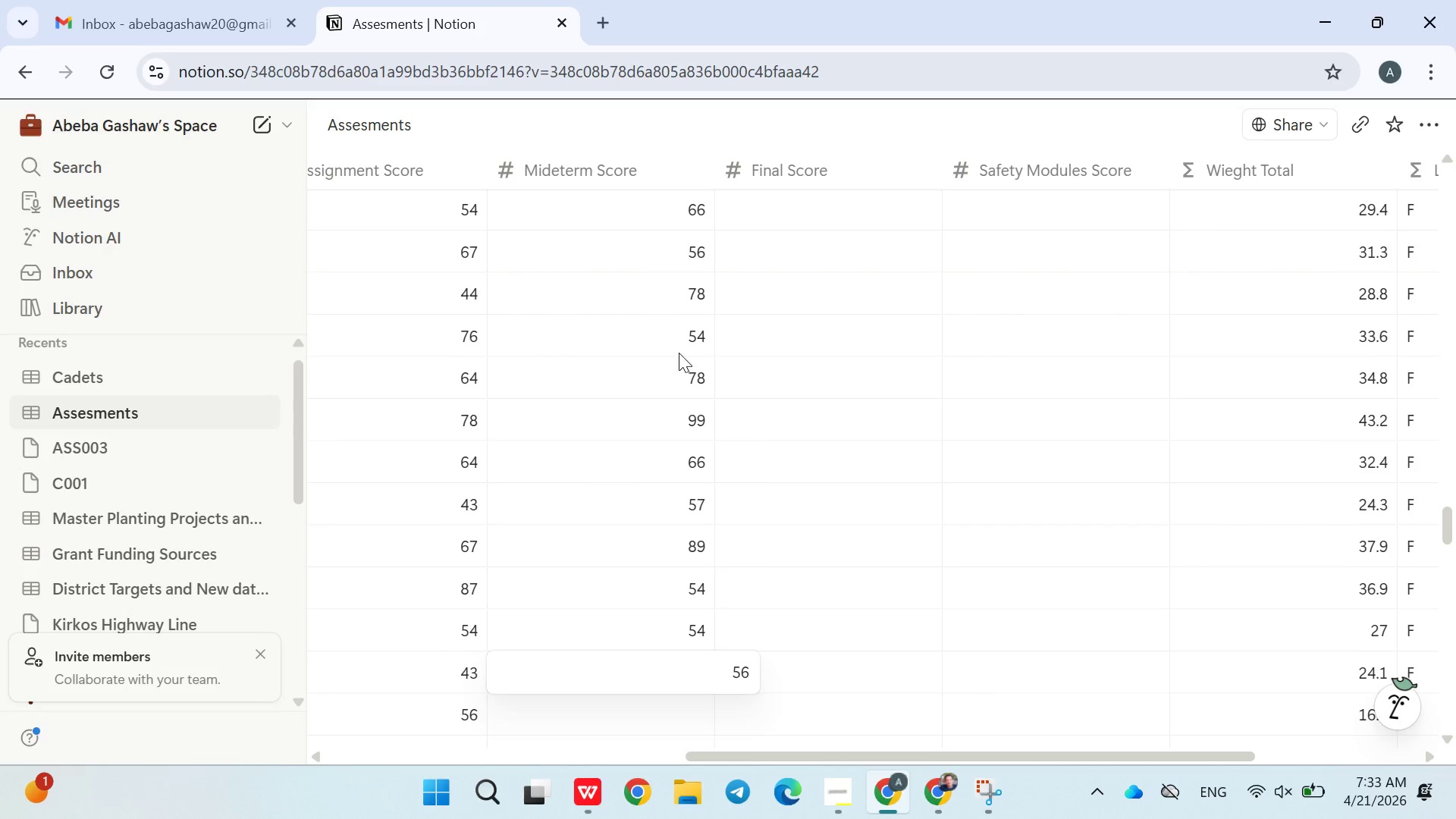 
key(Enter)
 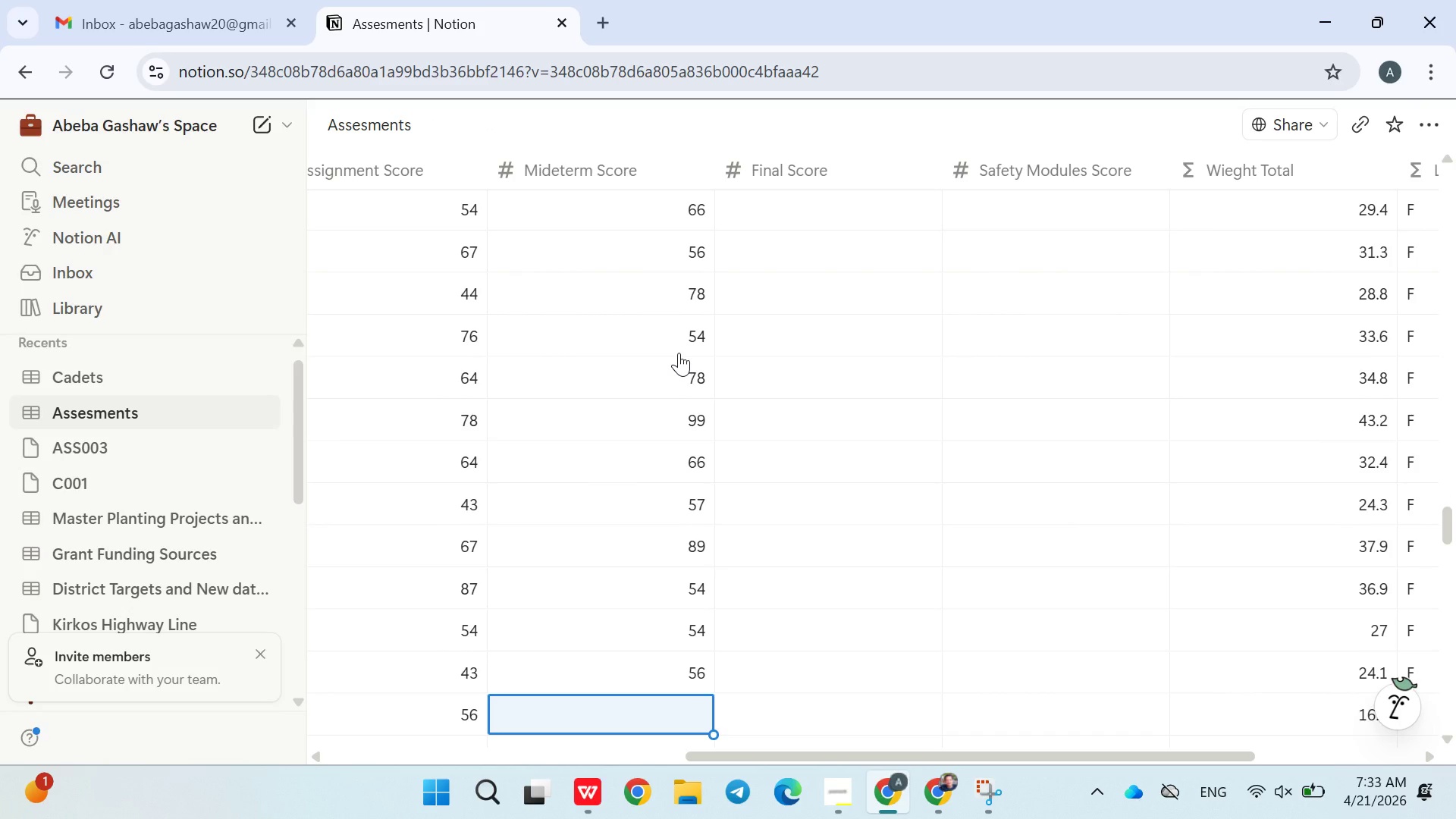 
type(43)
 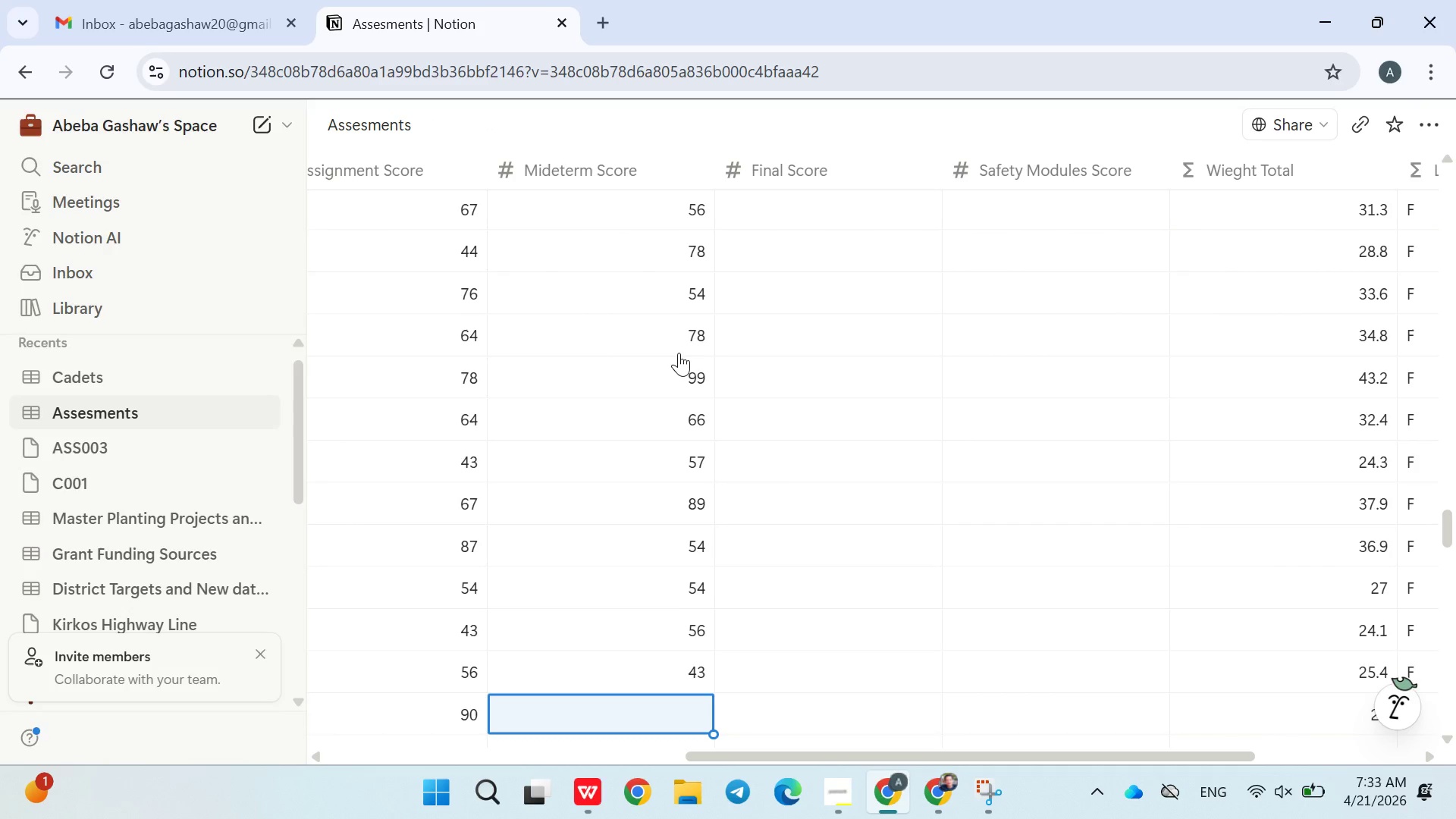 
key(Enter)
 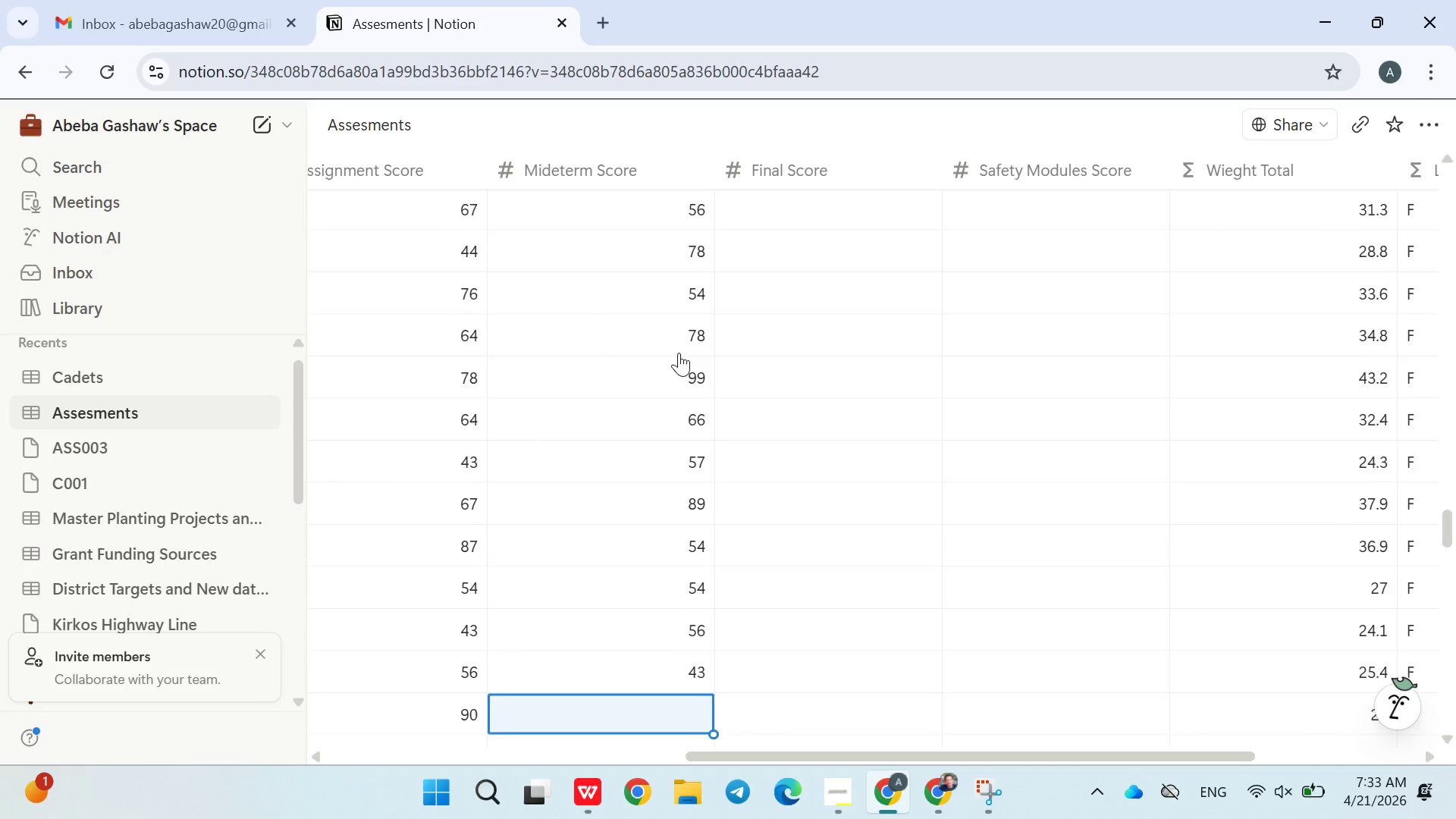 
type(23)
 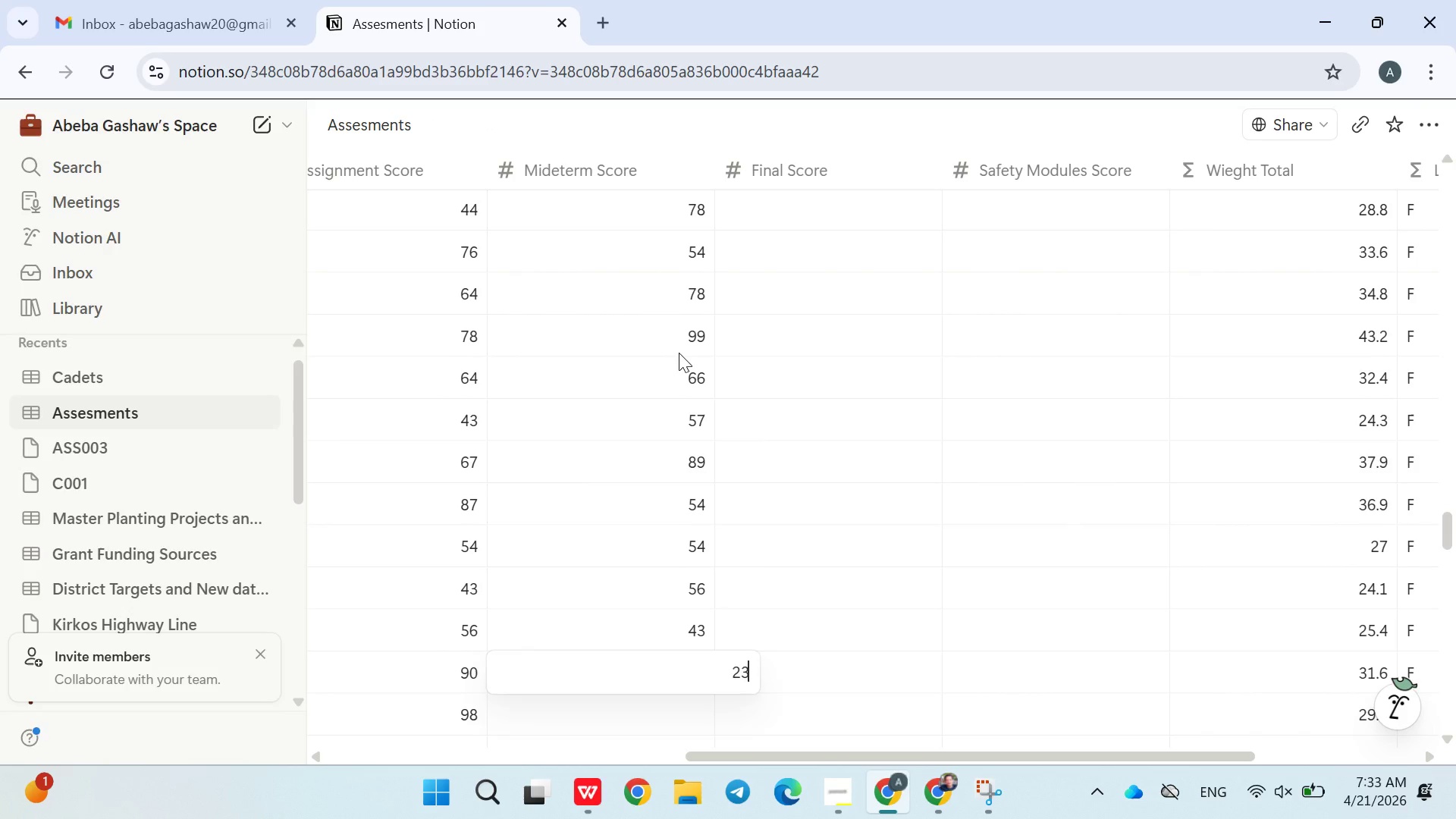 
key(Enter)
 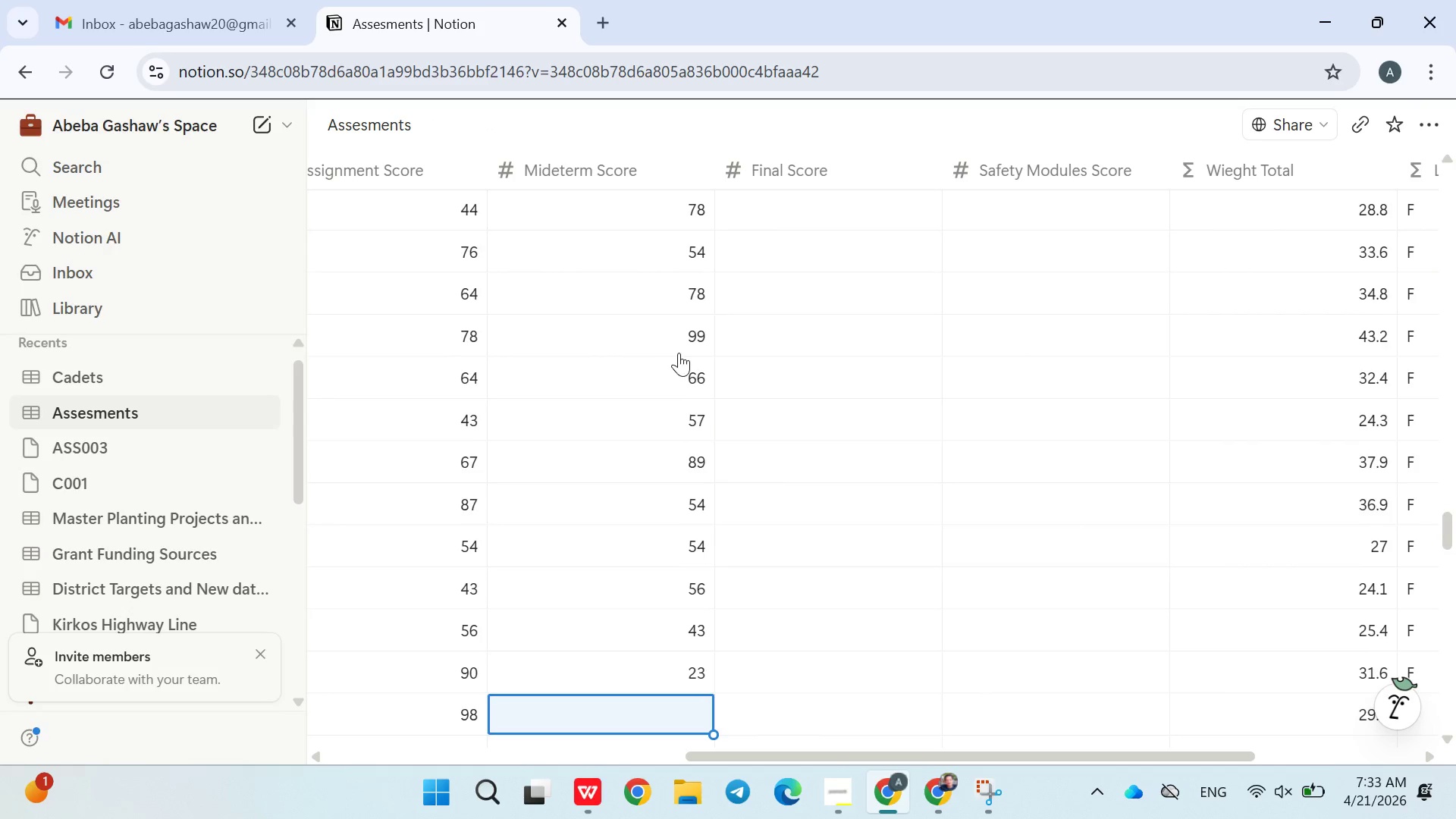 
type(45)
 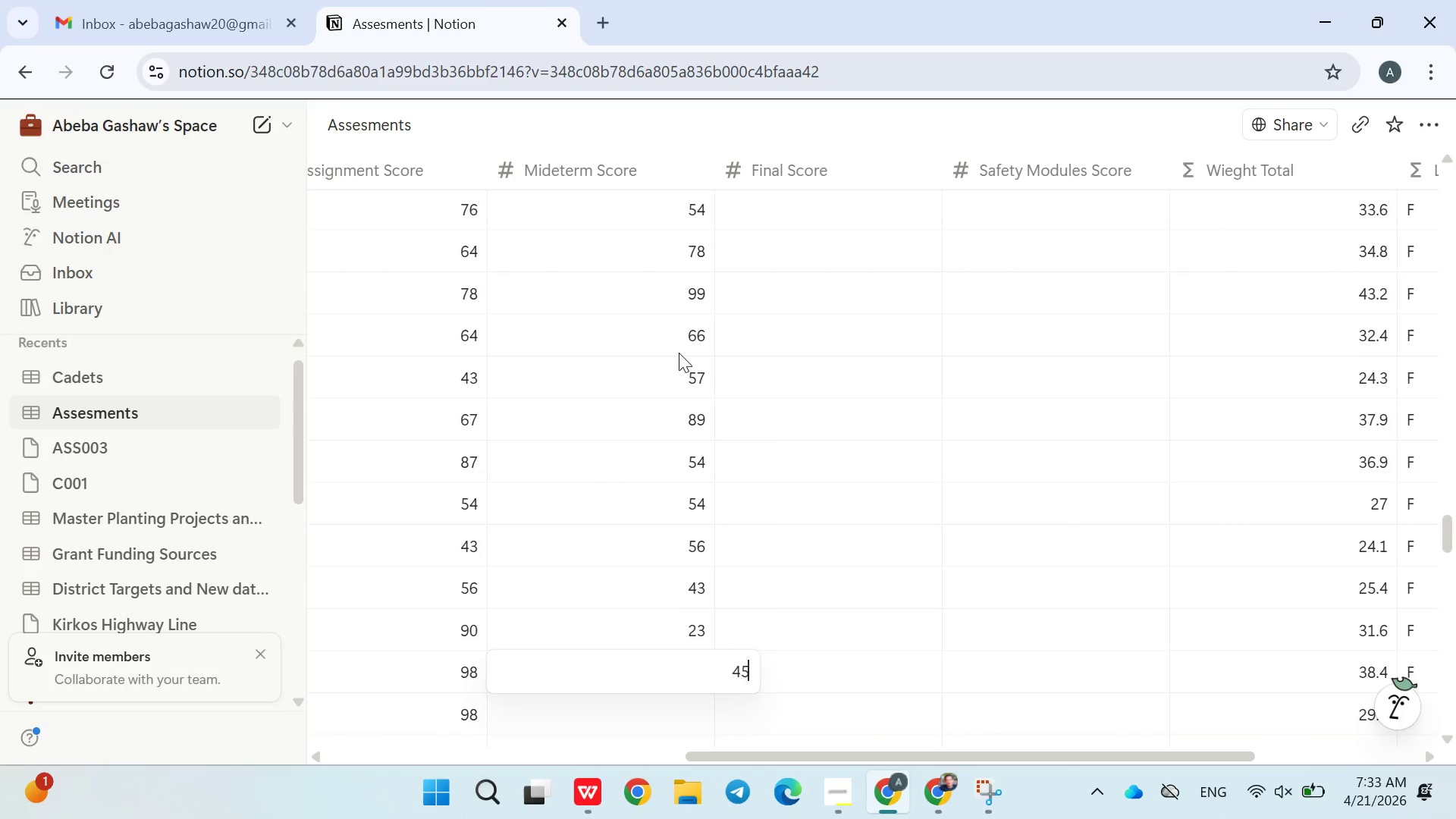 
key(Enter)
 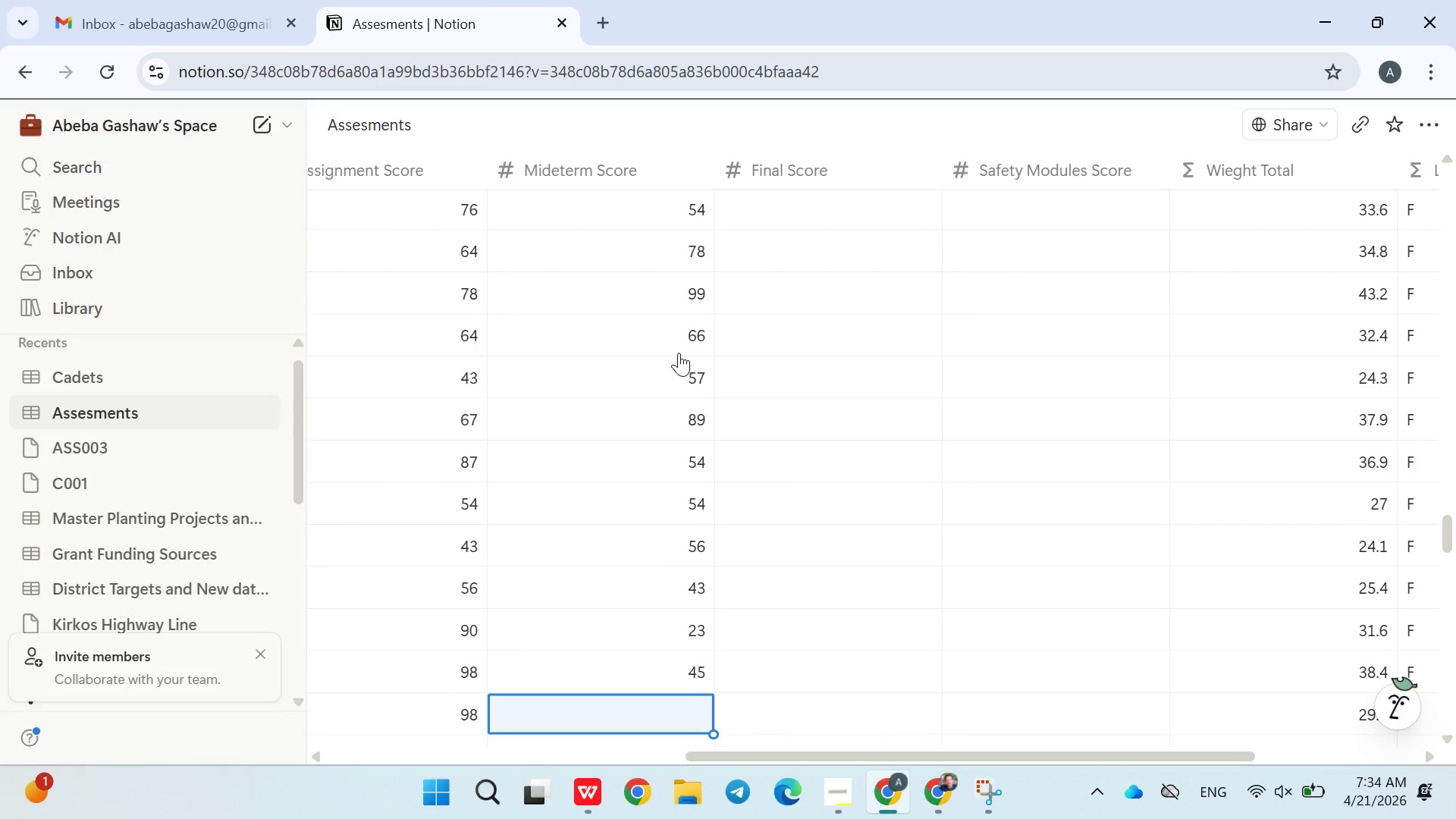 
type(67)
 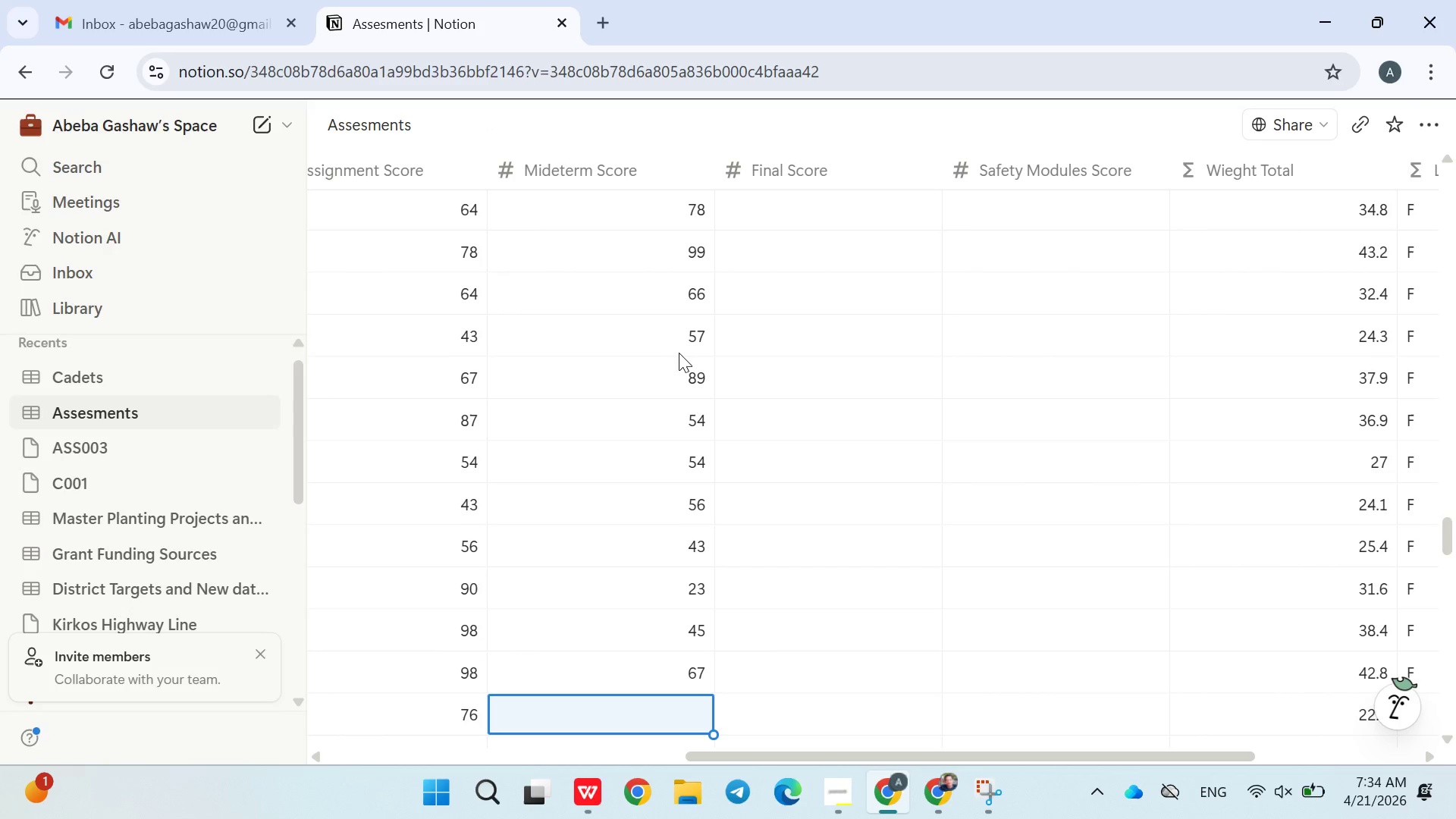 
key(Enter)
 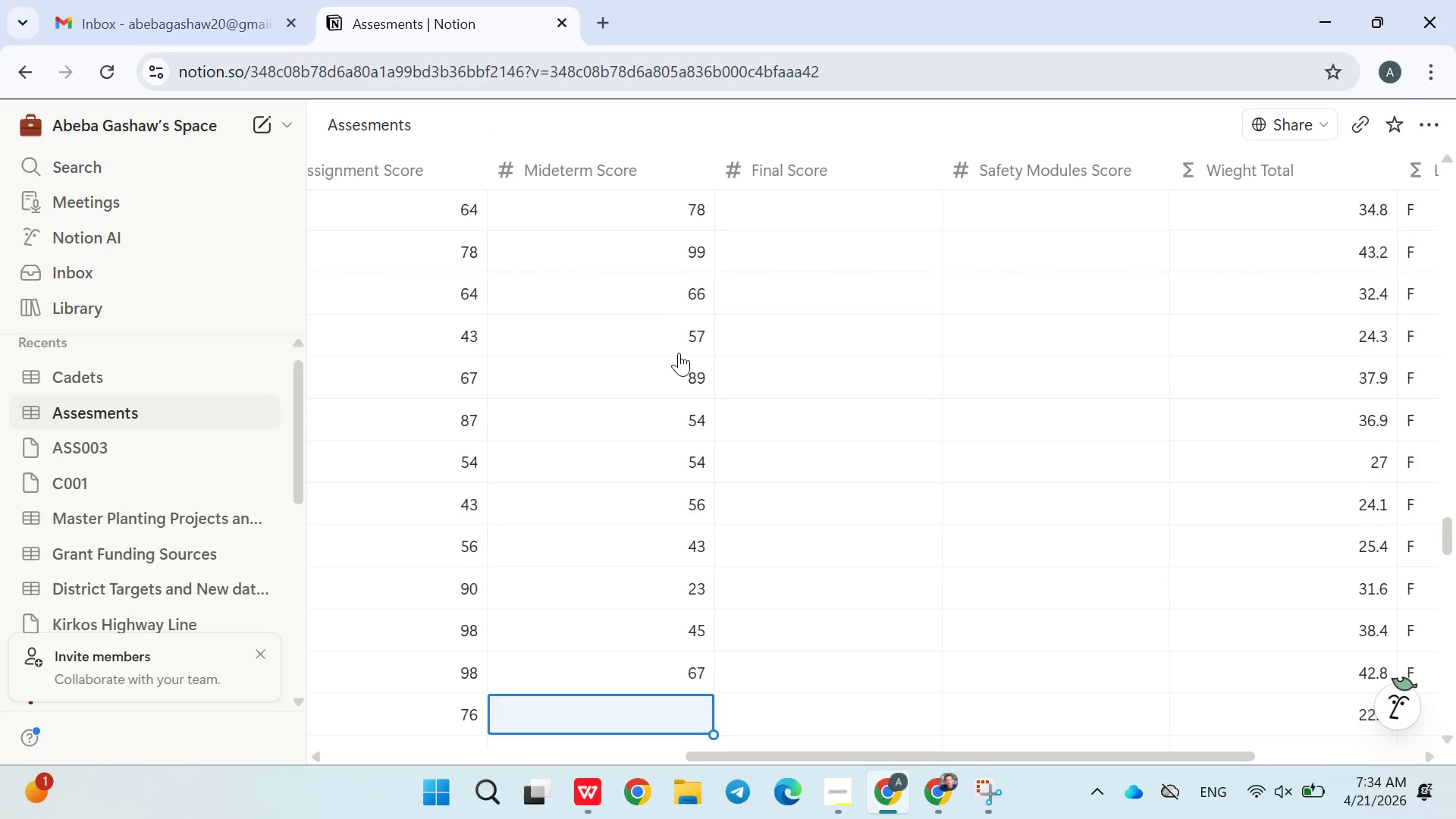 
type(78)
 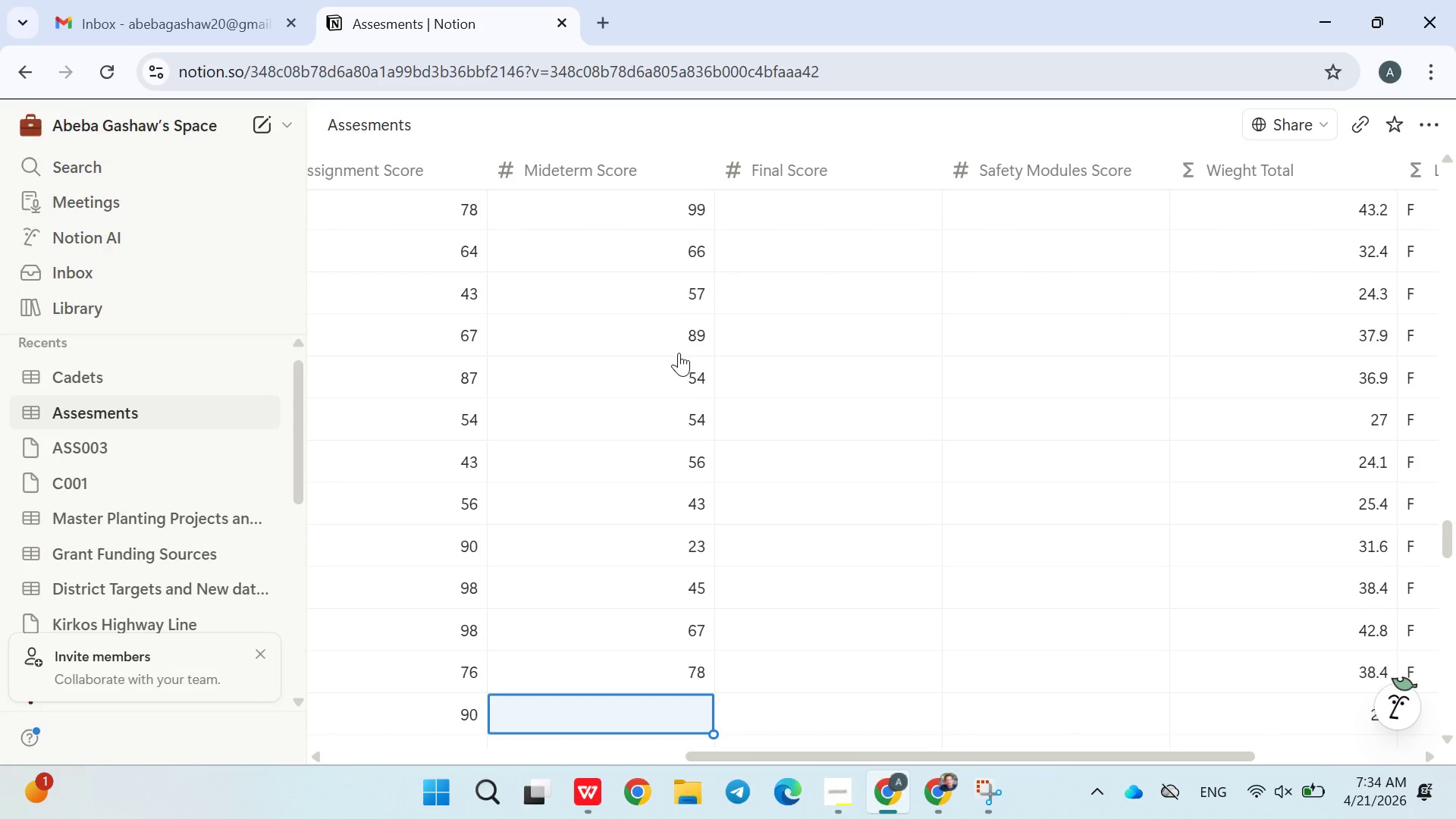 
key(Enter)
 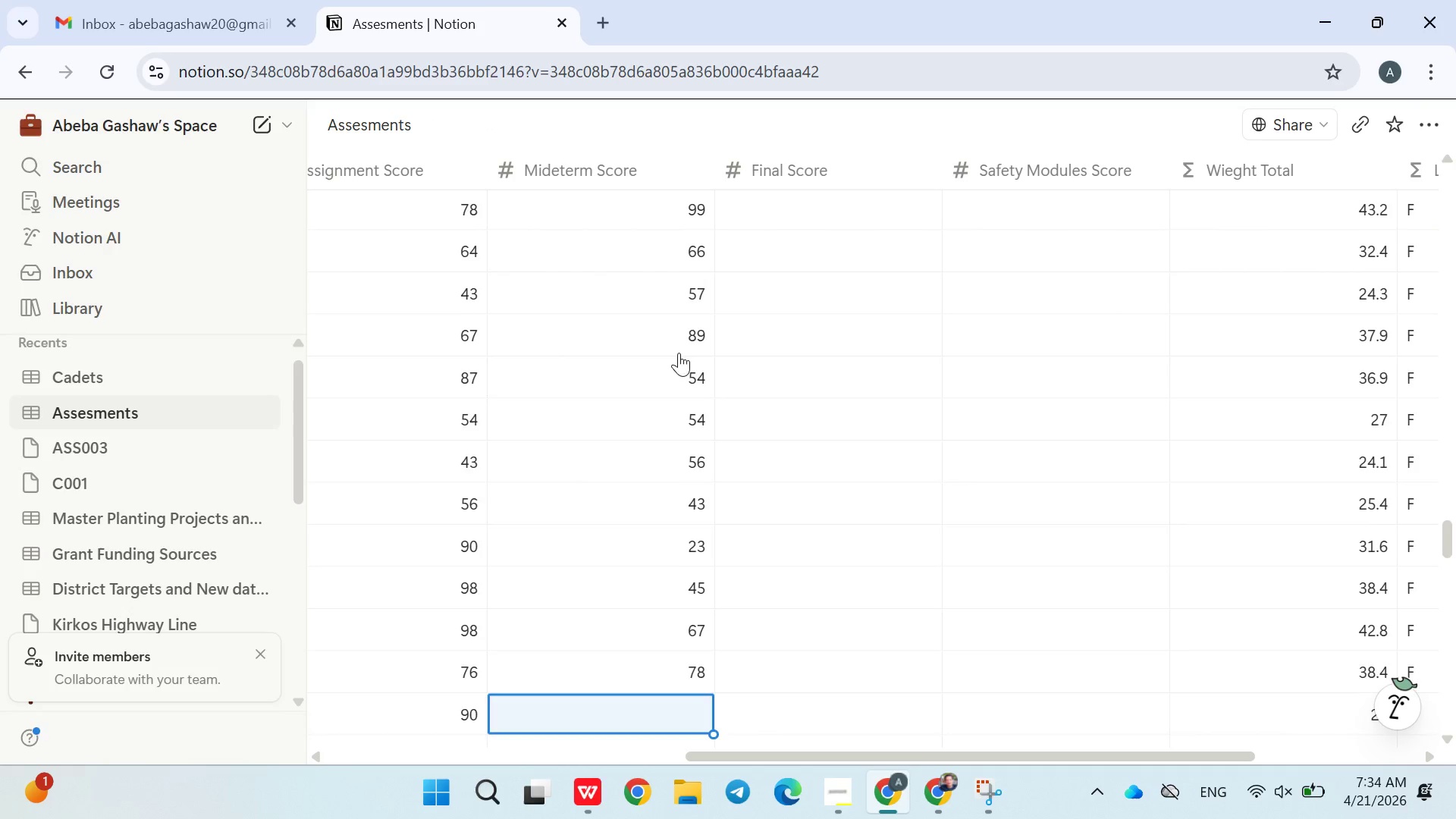 
type(998)
key(Backspace)
 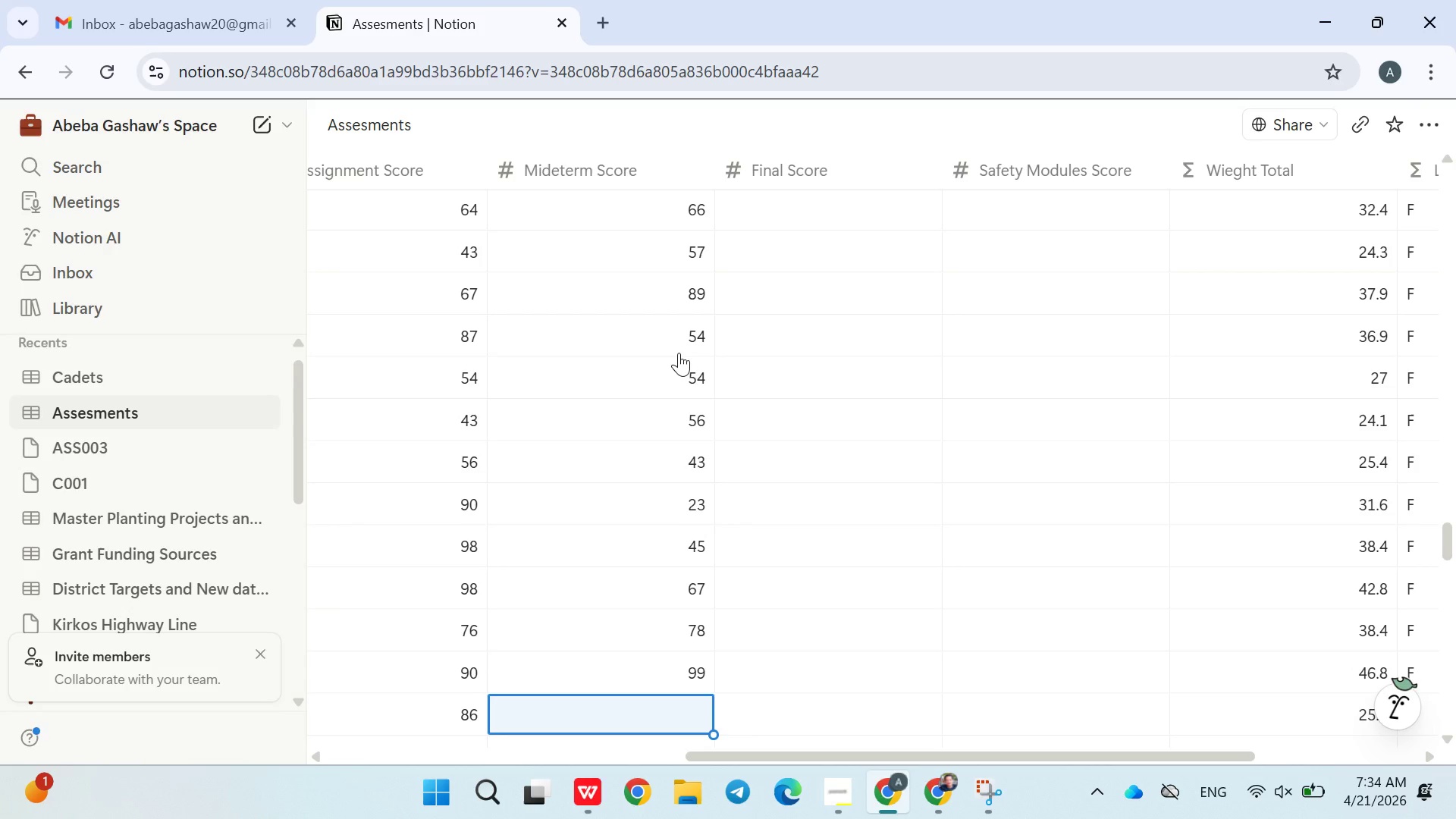 
key(Enter)
 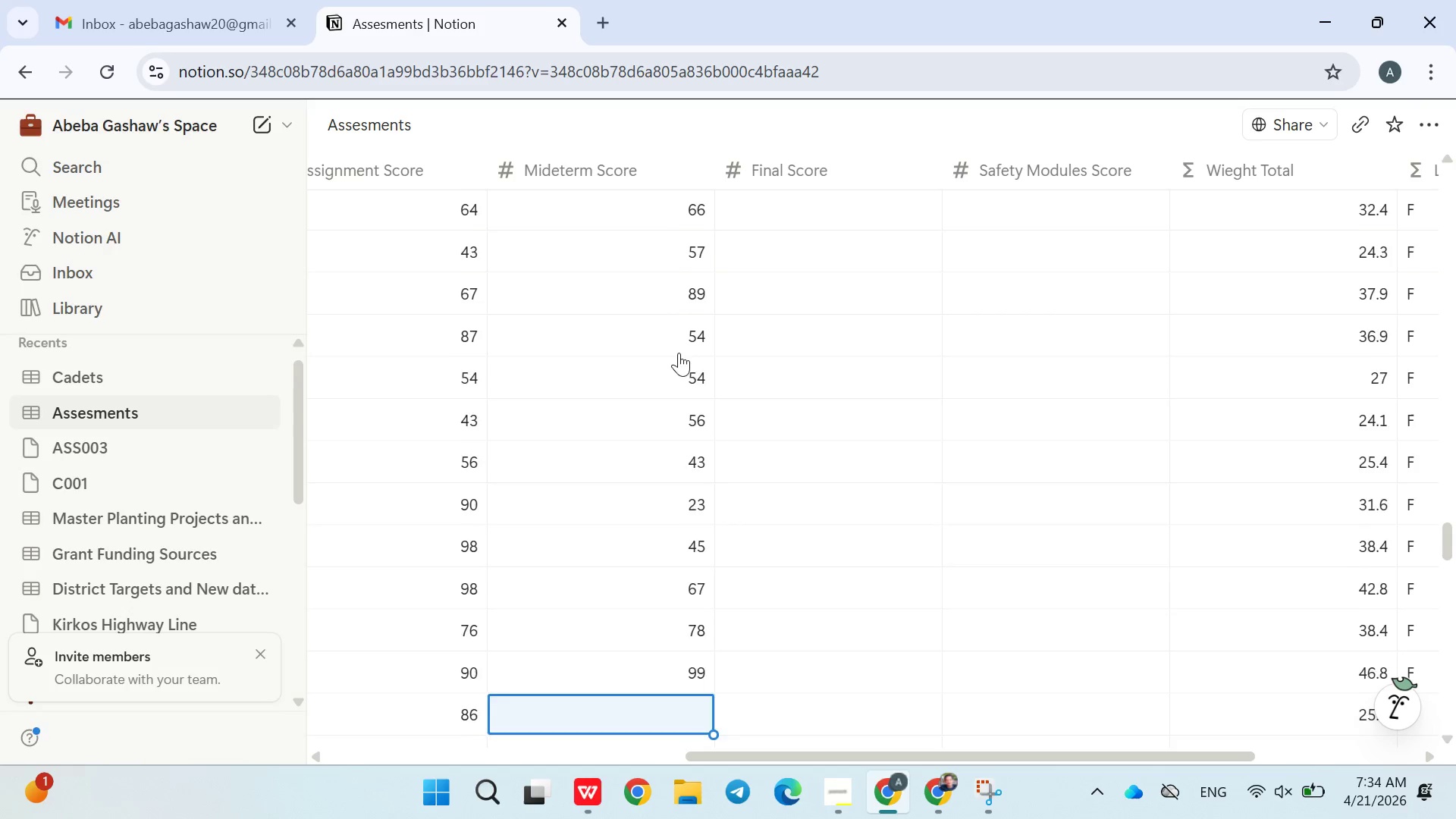 
type(76)
 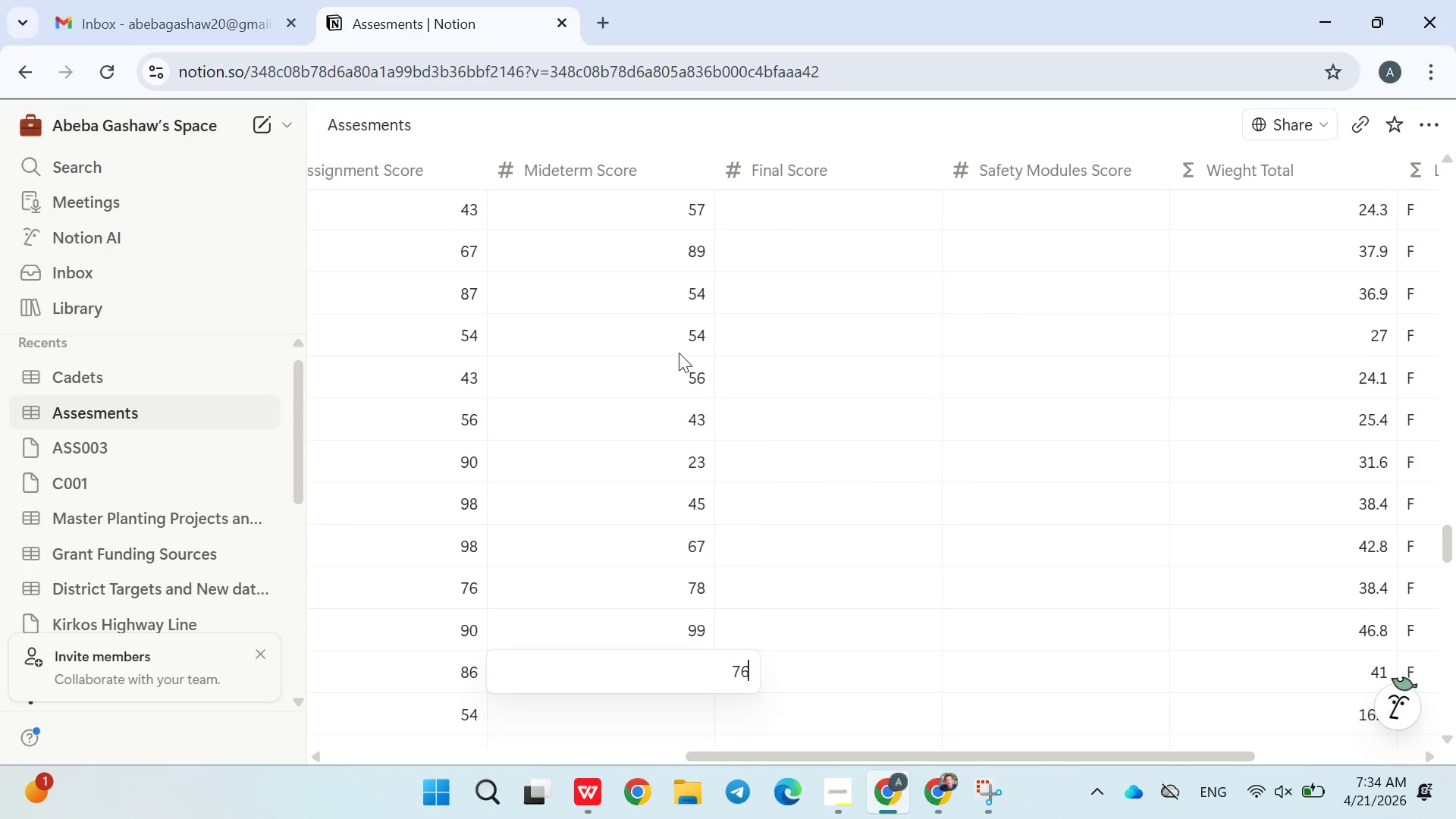 
key(Enter)
 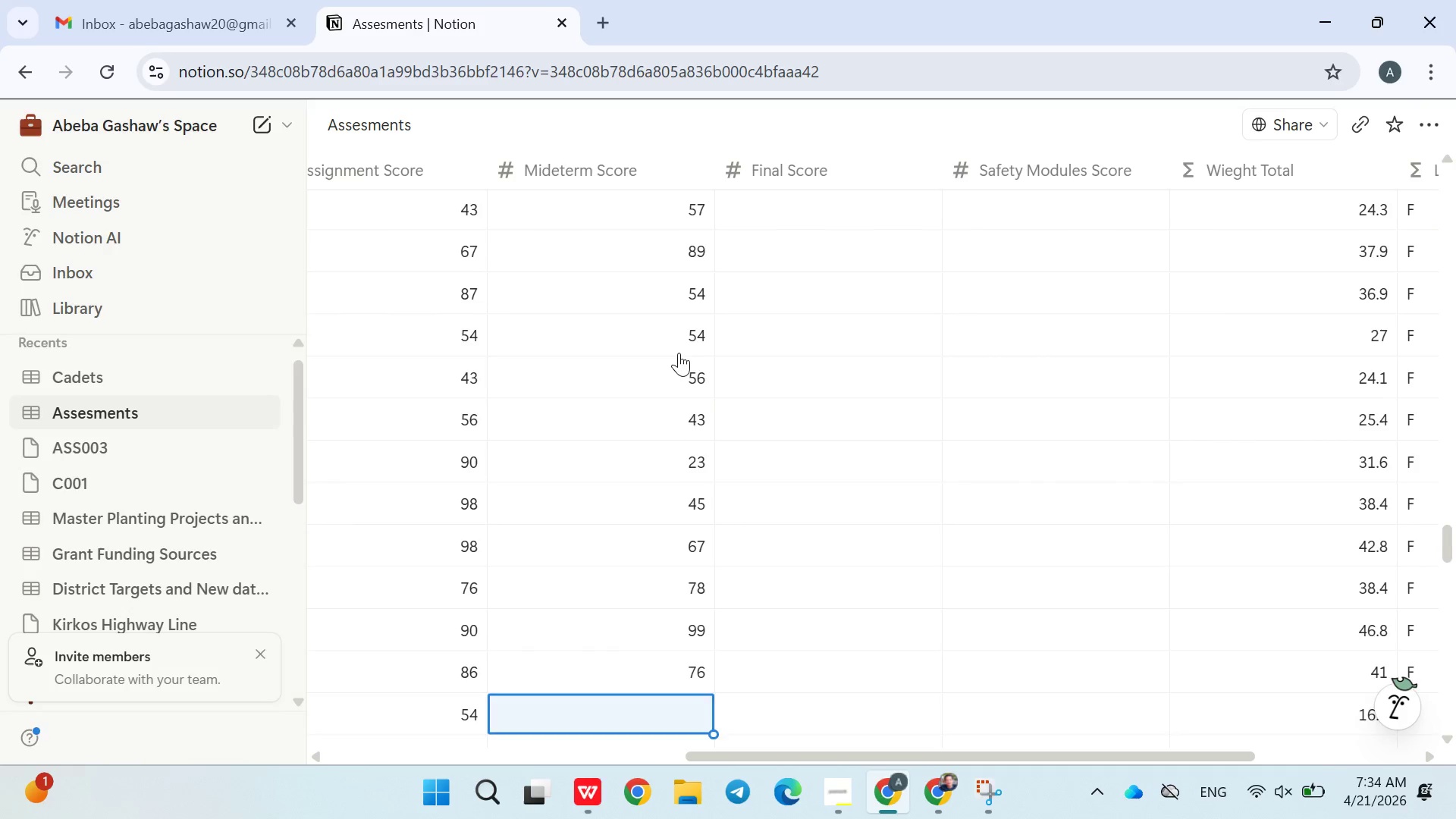 
type(55)
 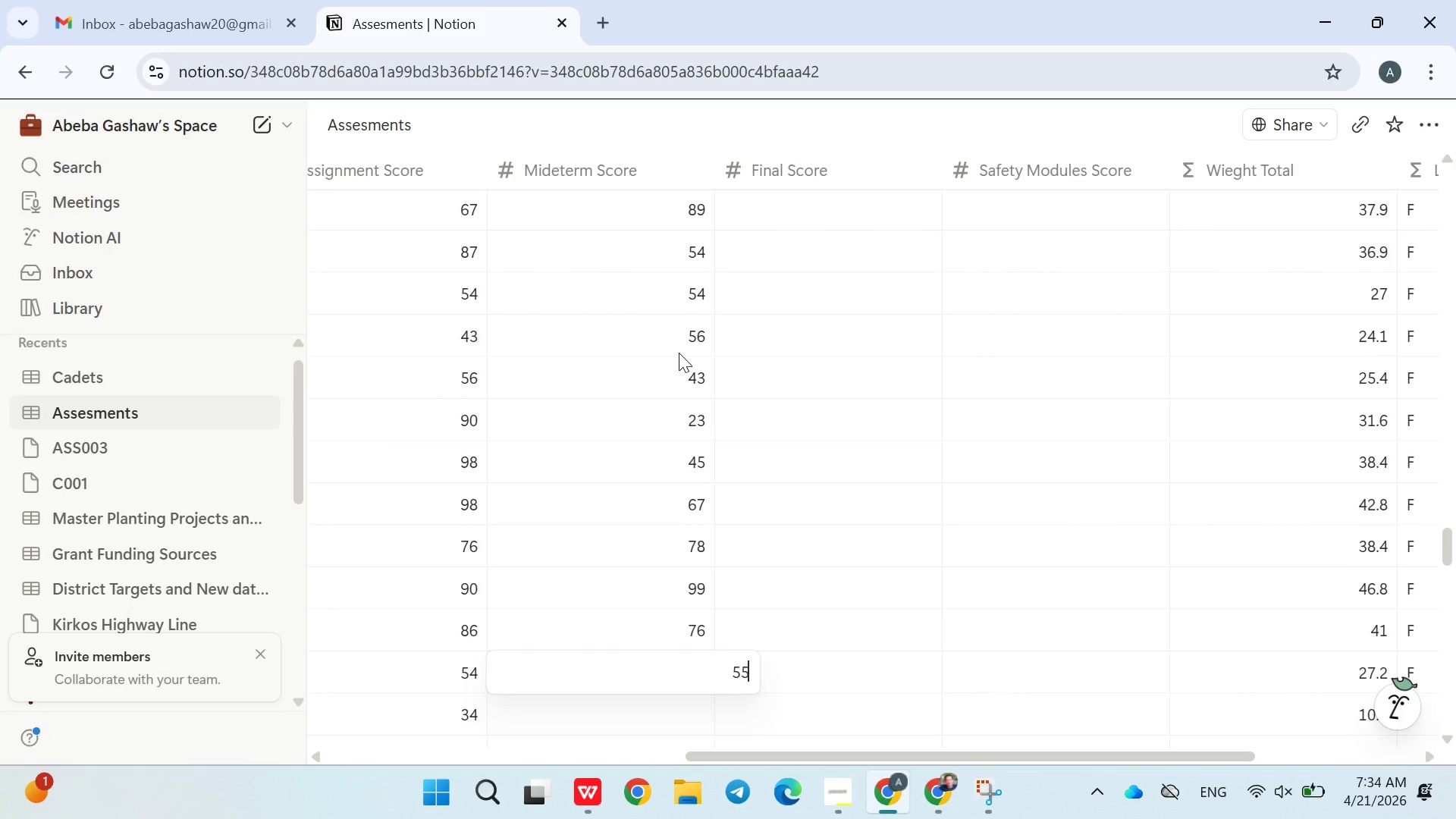 
key(Enter)
 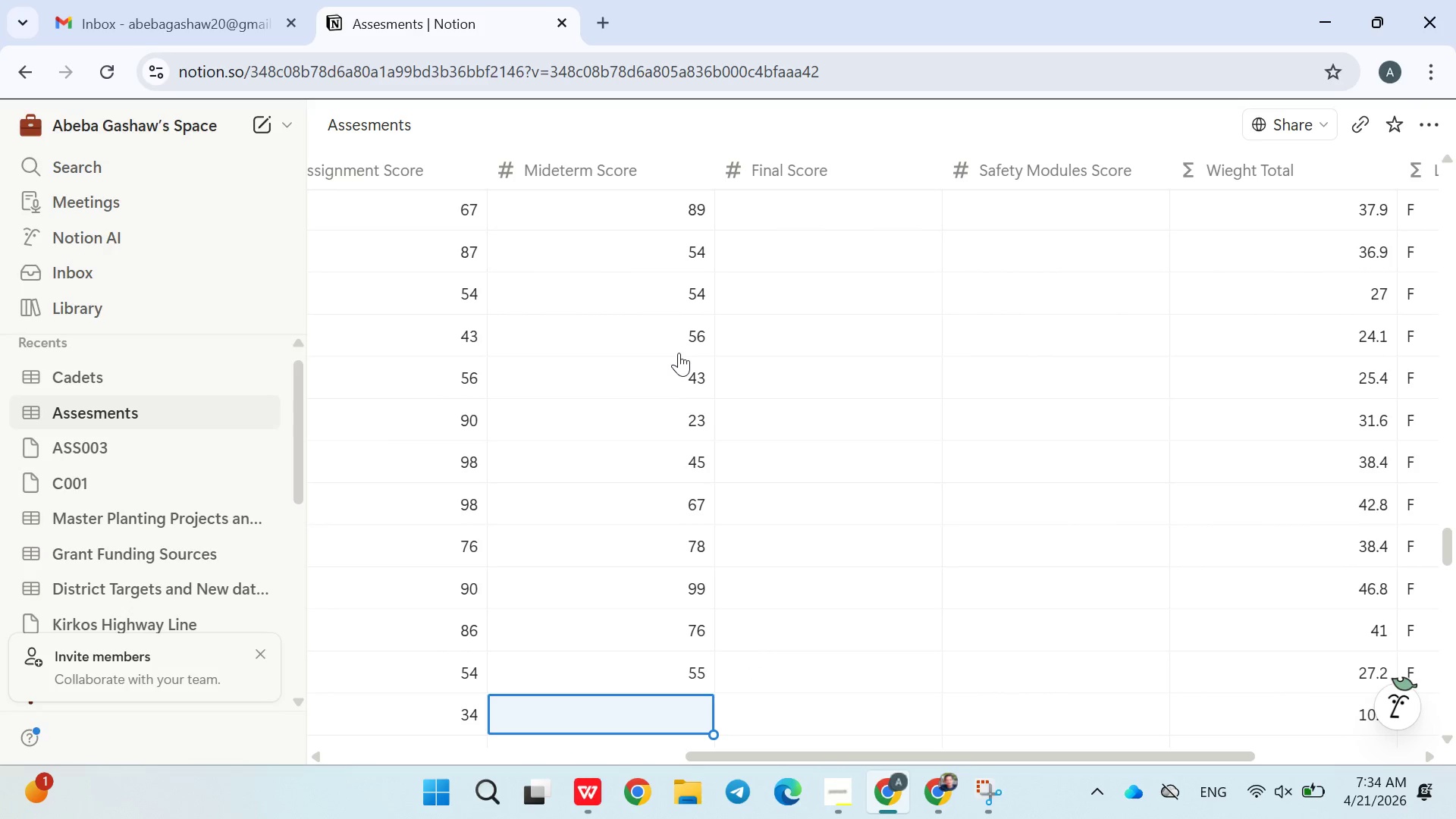 
type(46)
 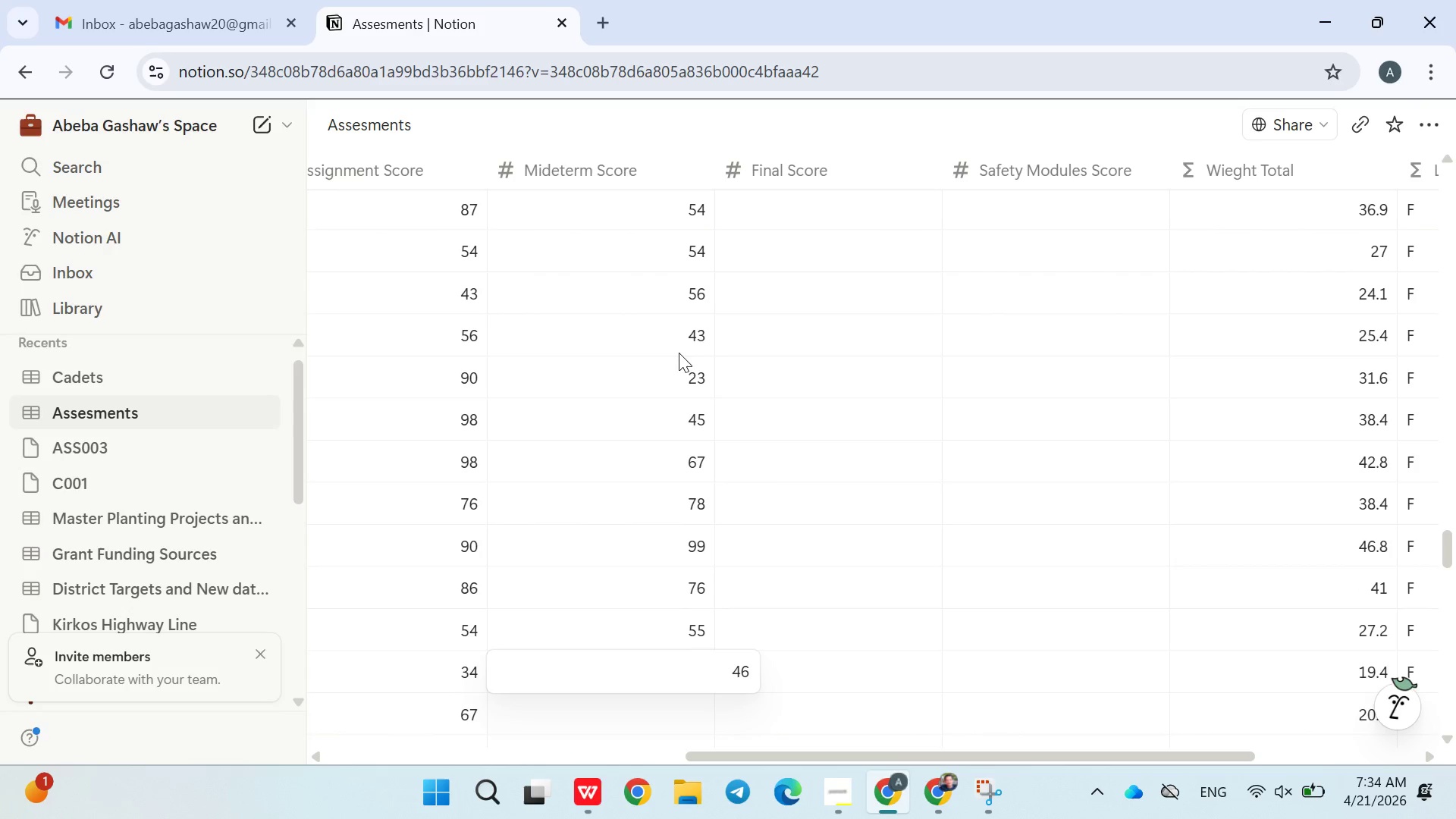 
key(Enter)
 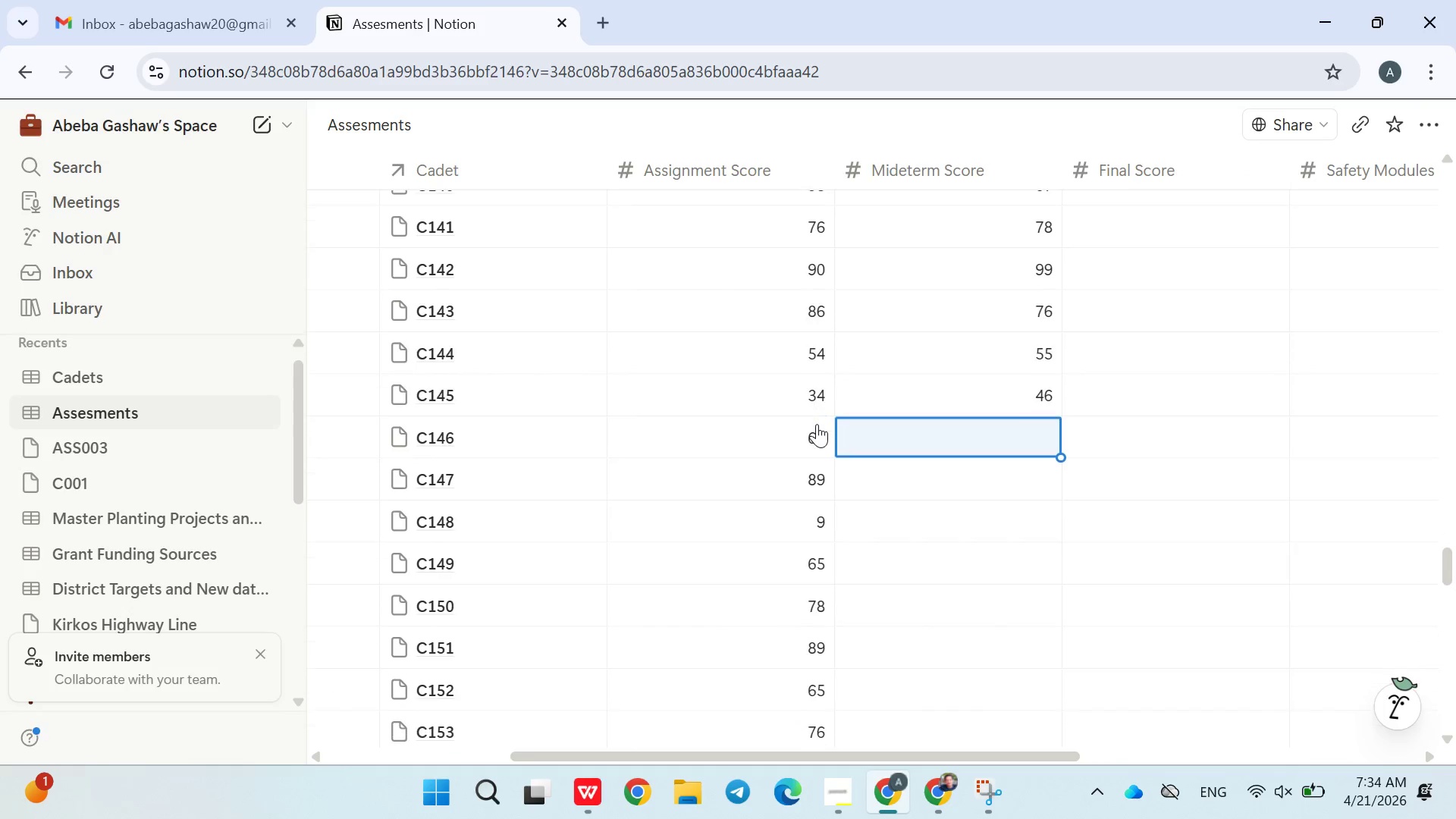 
wait(5.27)
 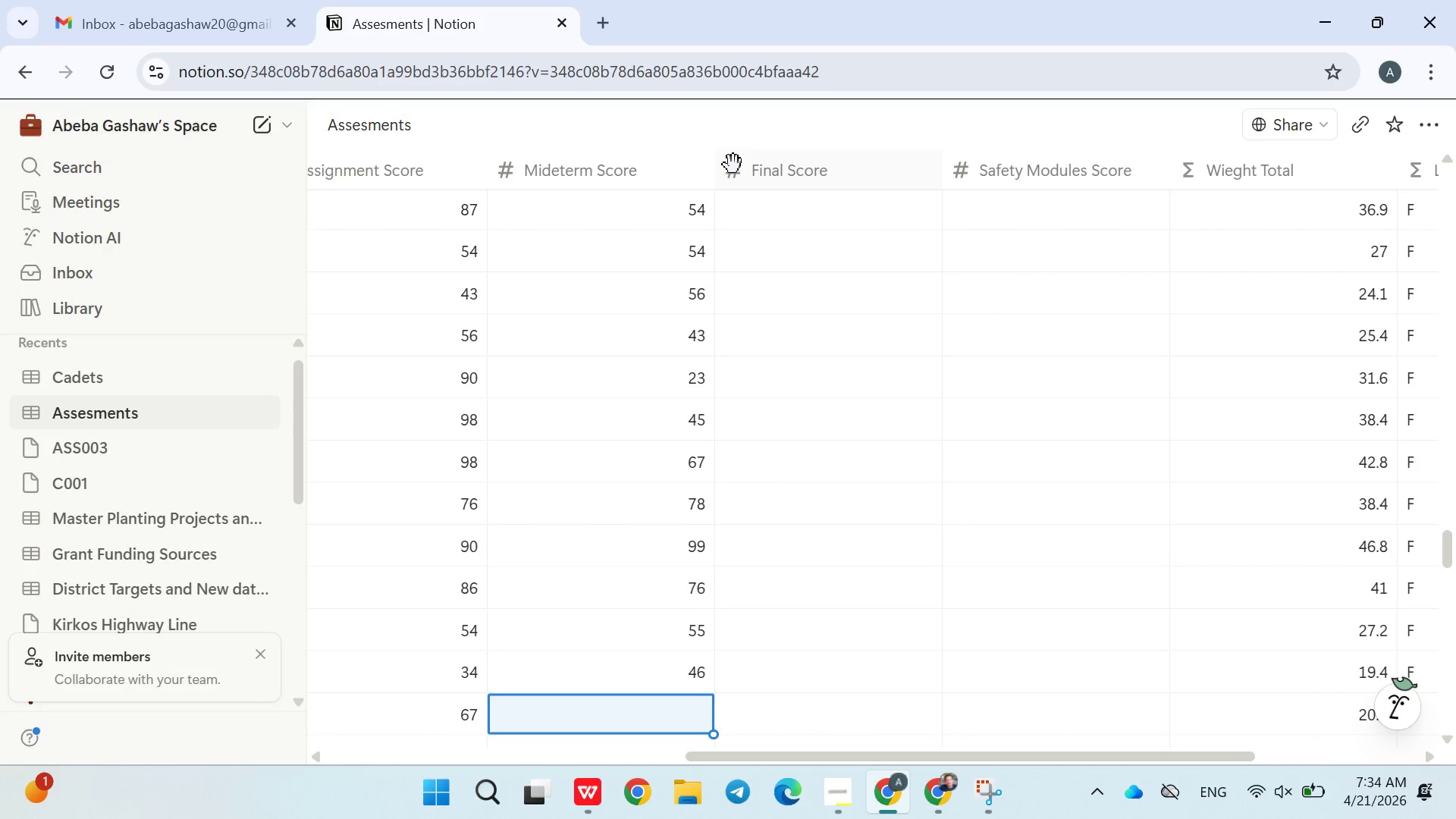 
type(64)
 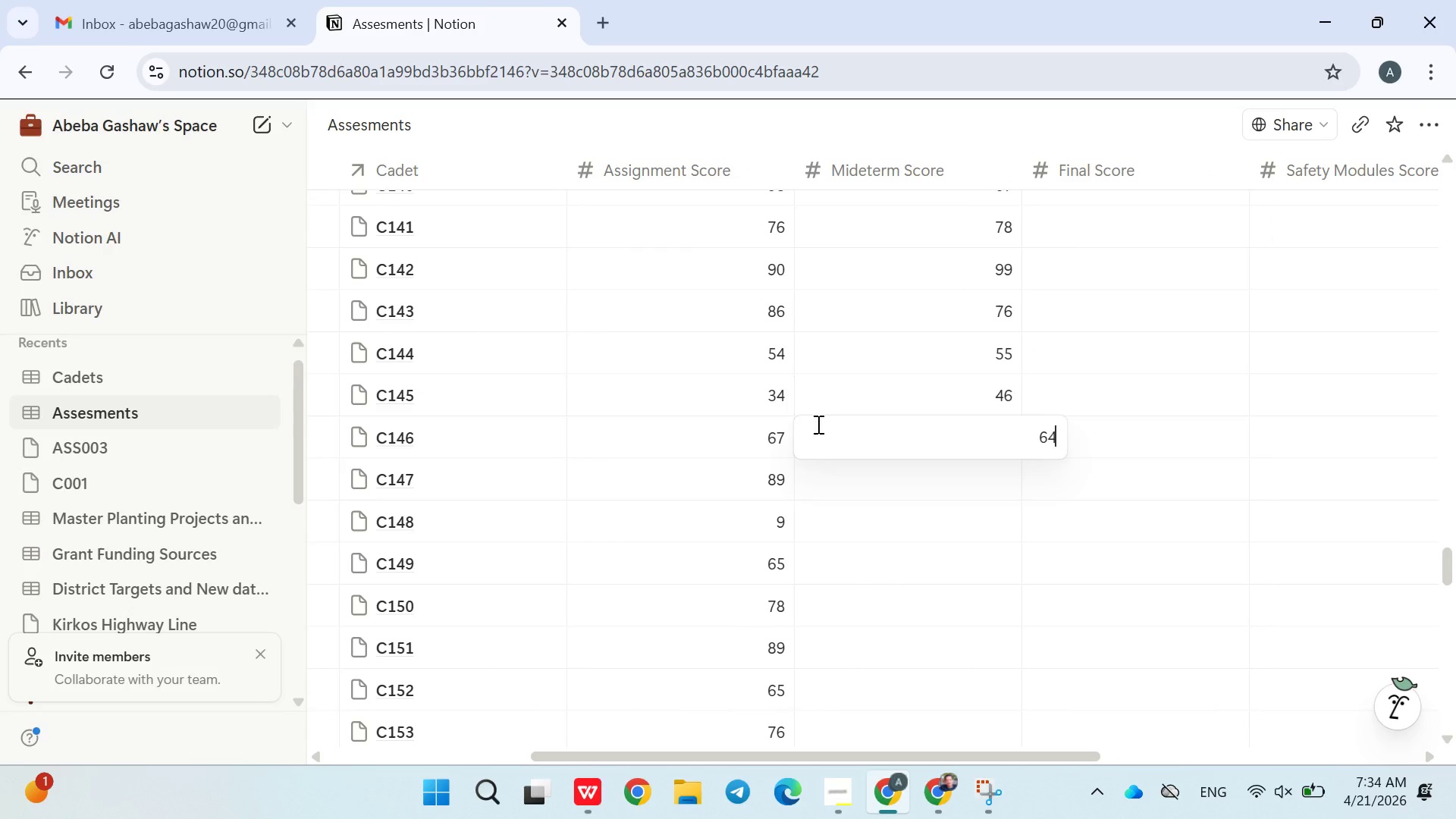 
key(Enter)
 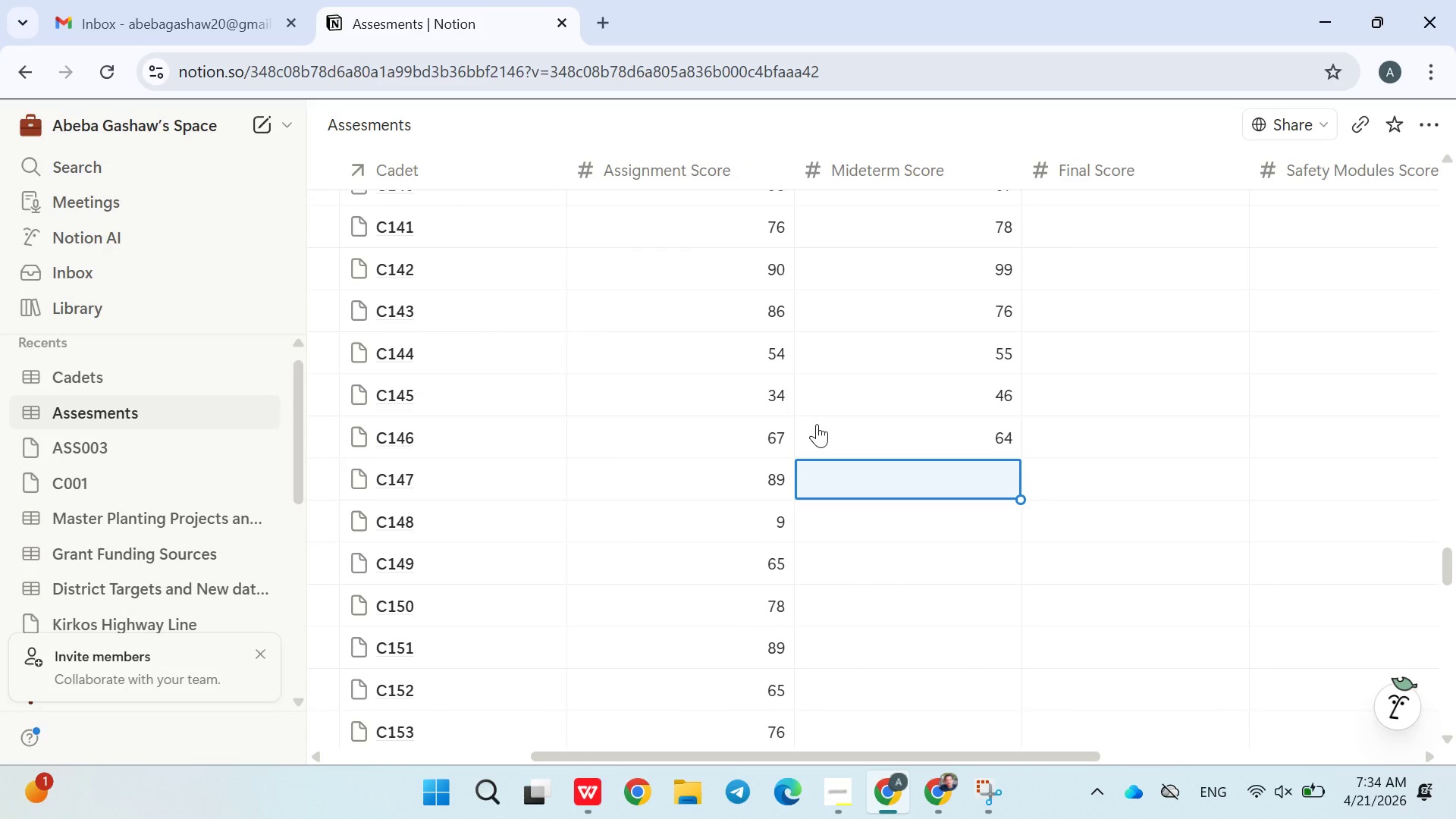 
wait(5.45)
 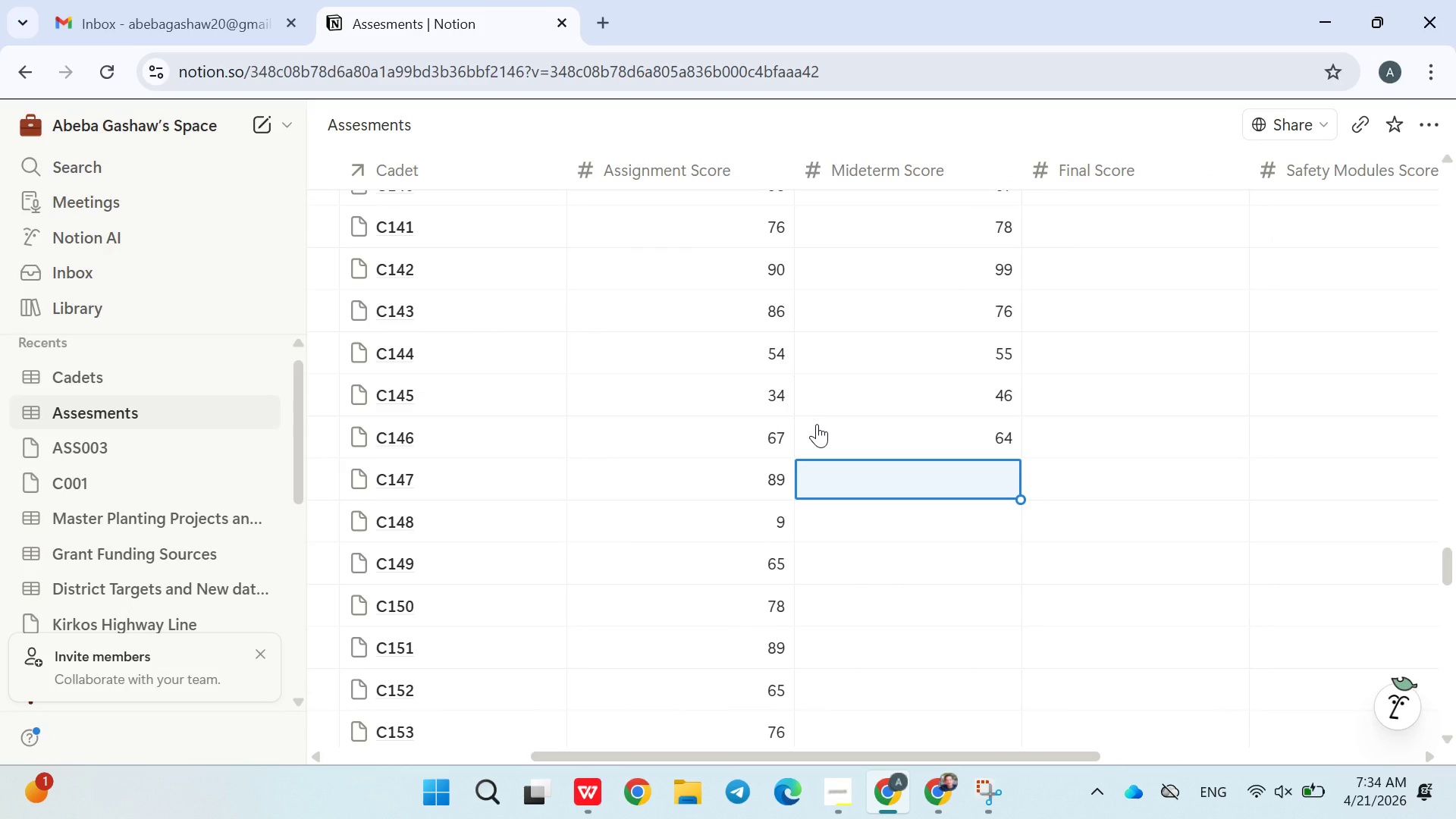 
type(65)
 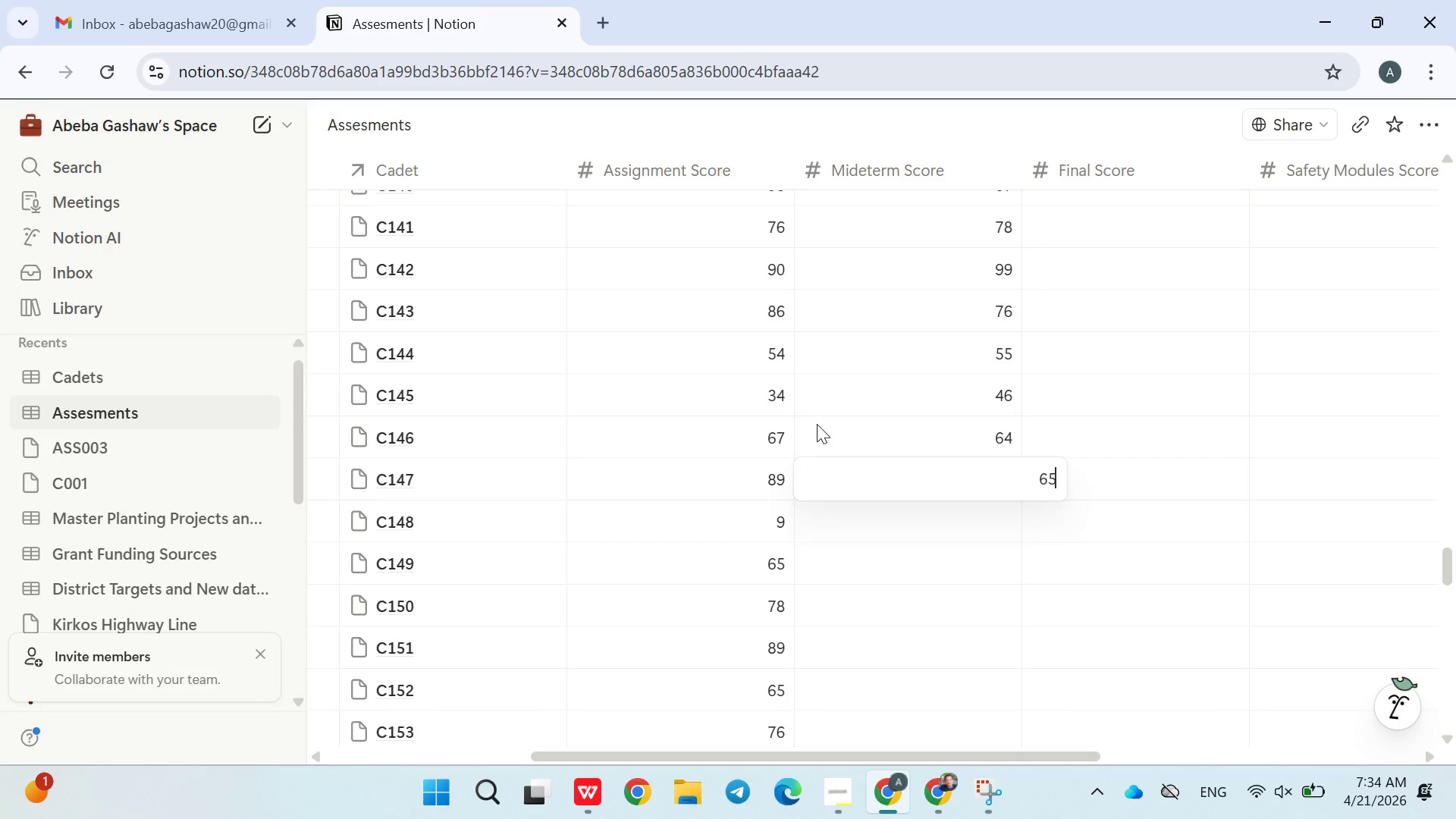 
key(Enter)
 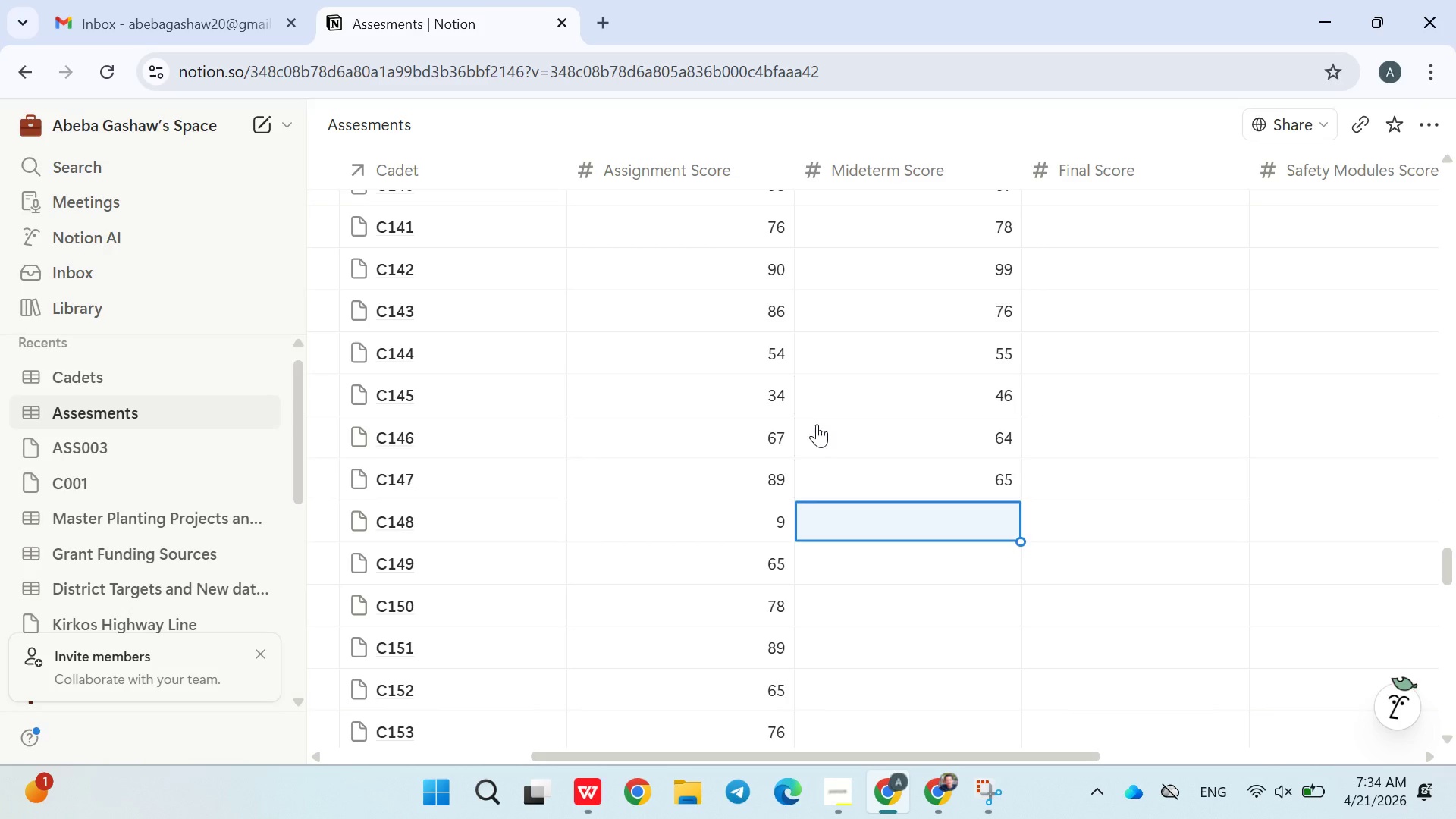 
type(78)
 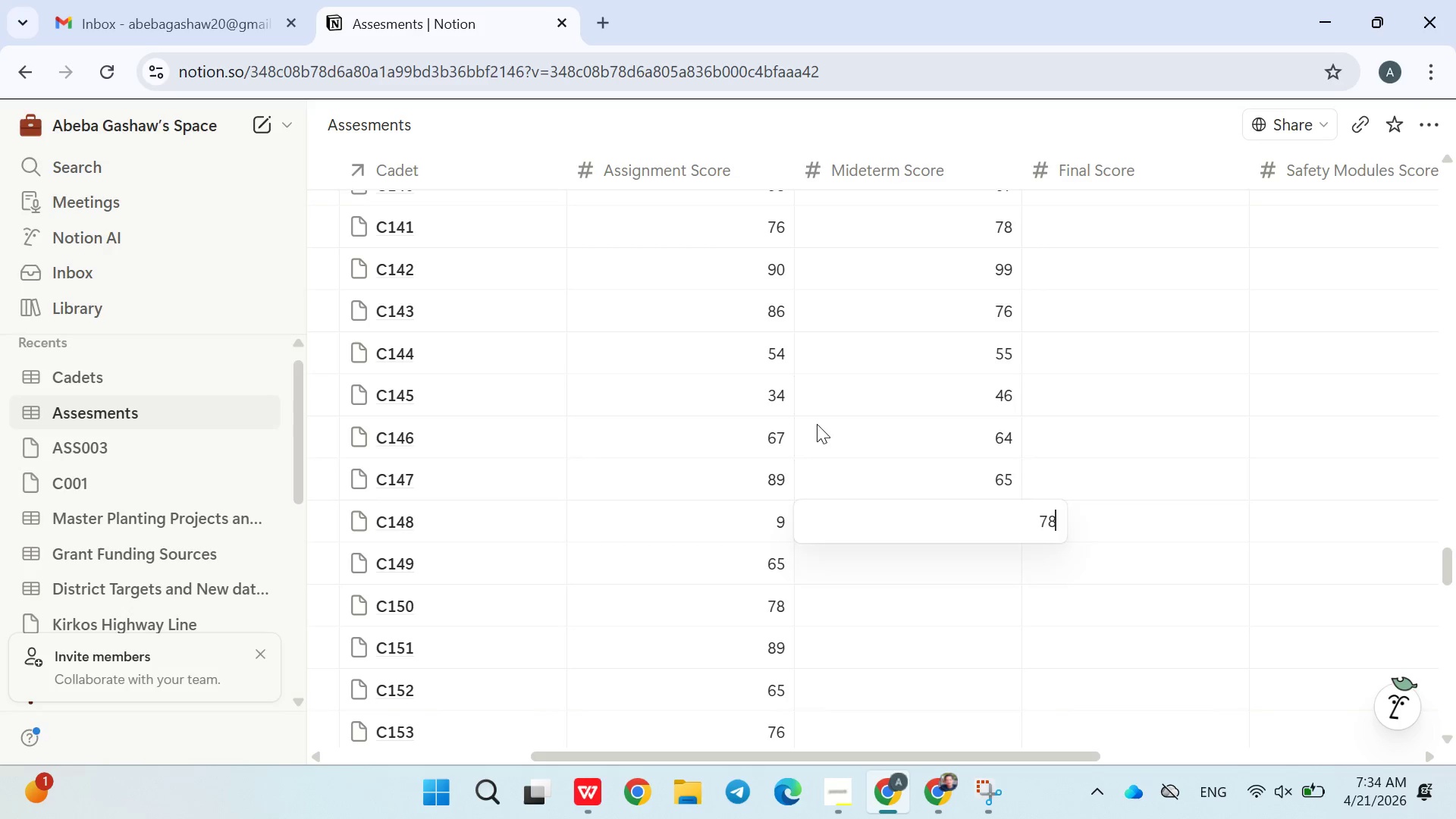 
key(Enter)
 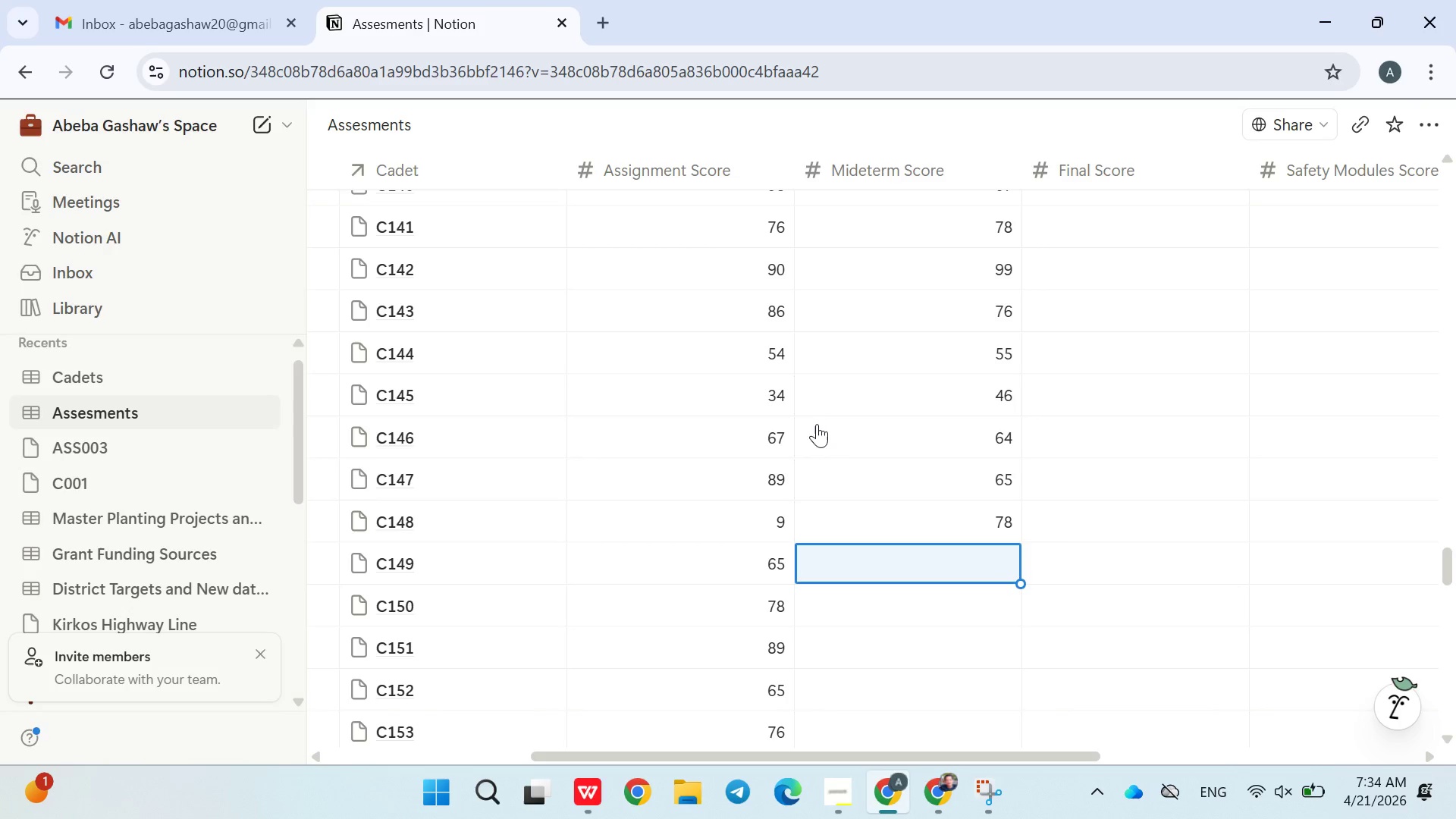 
type(98)
 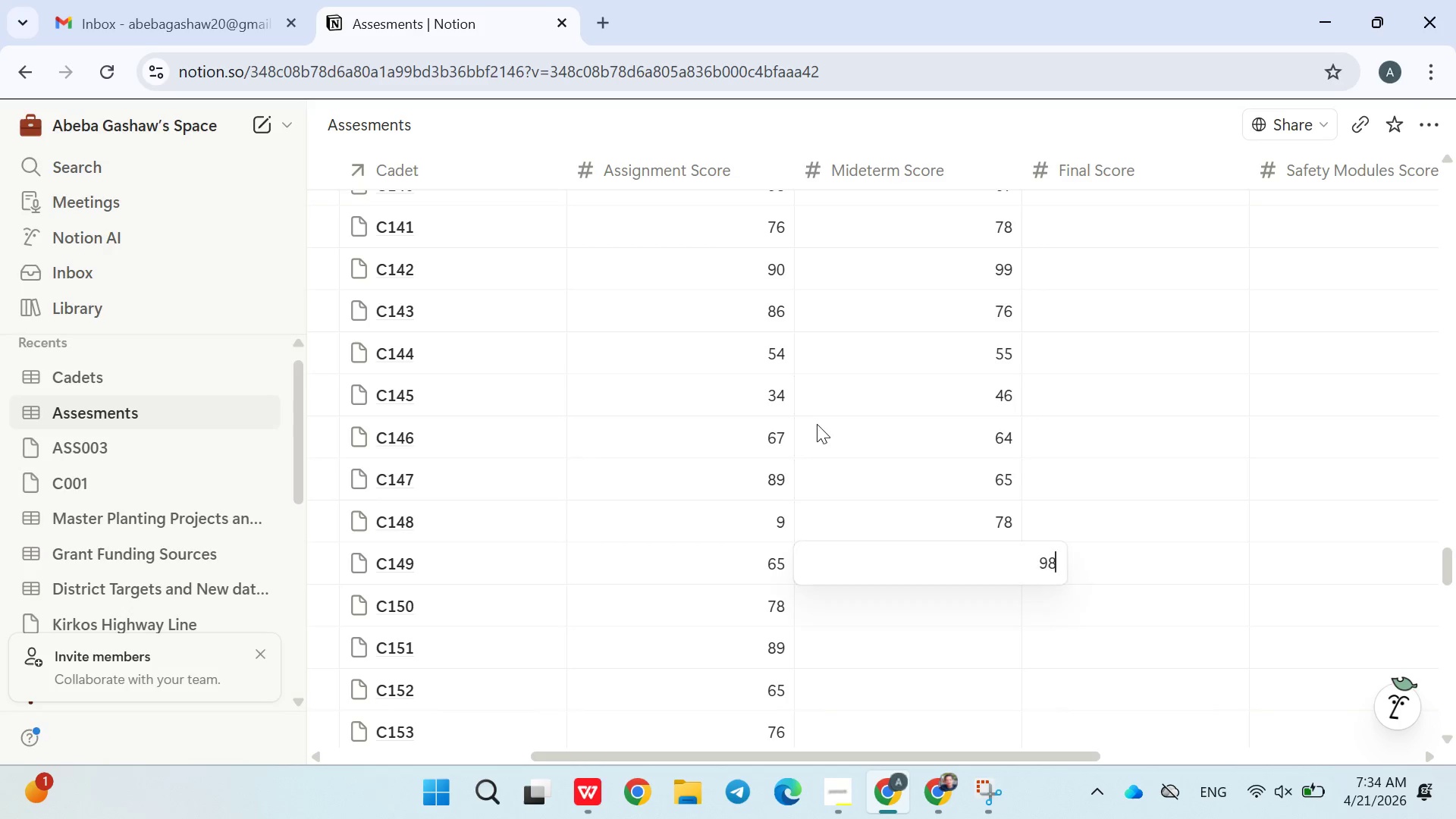 
key(Enter)
 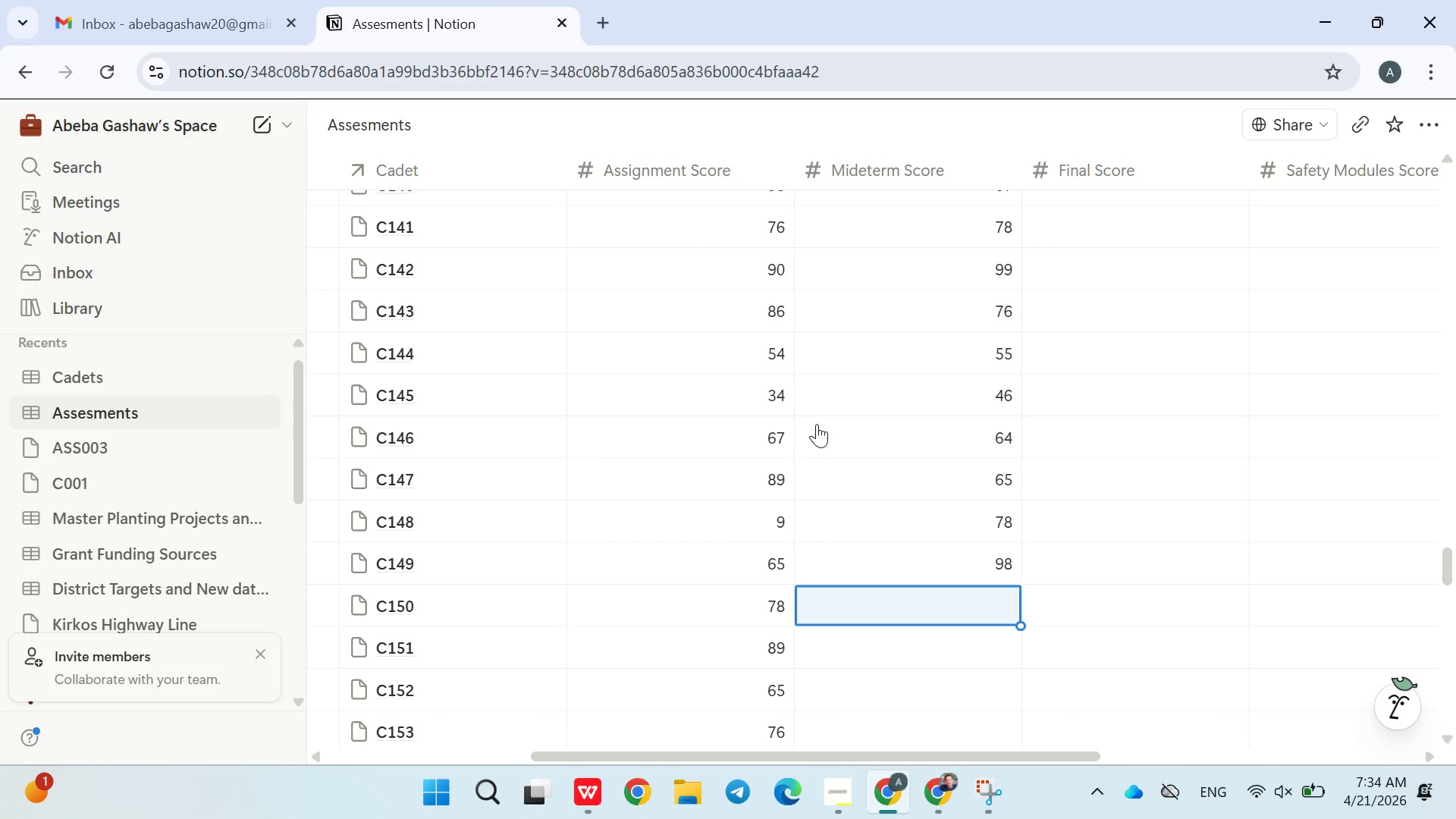 
type(43)
 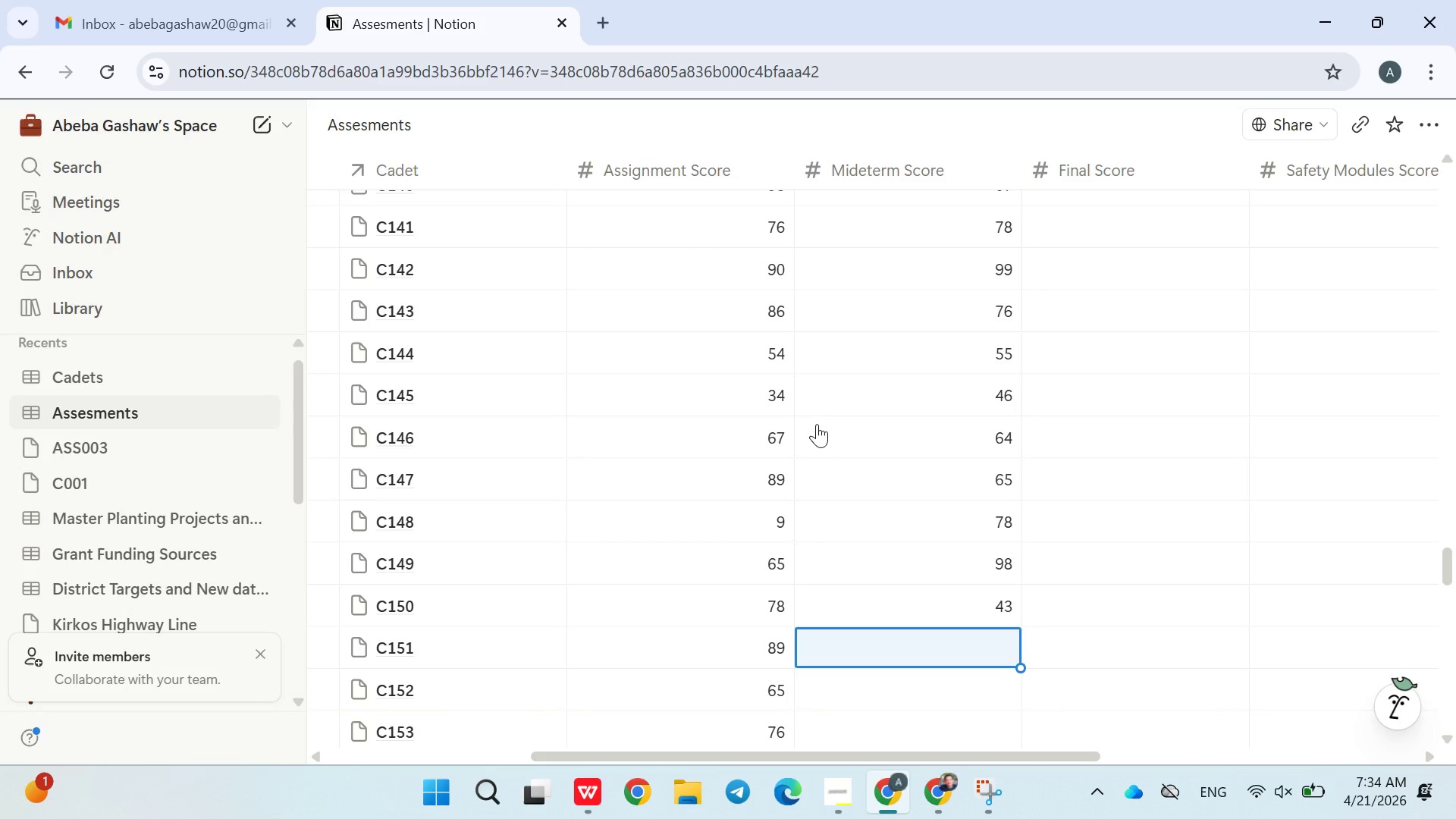 
key(Enter)
 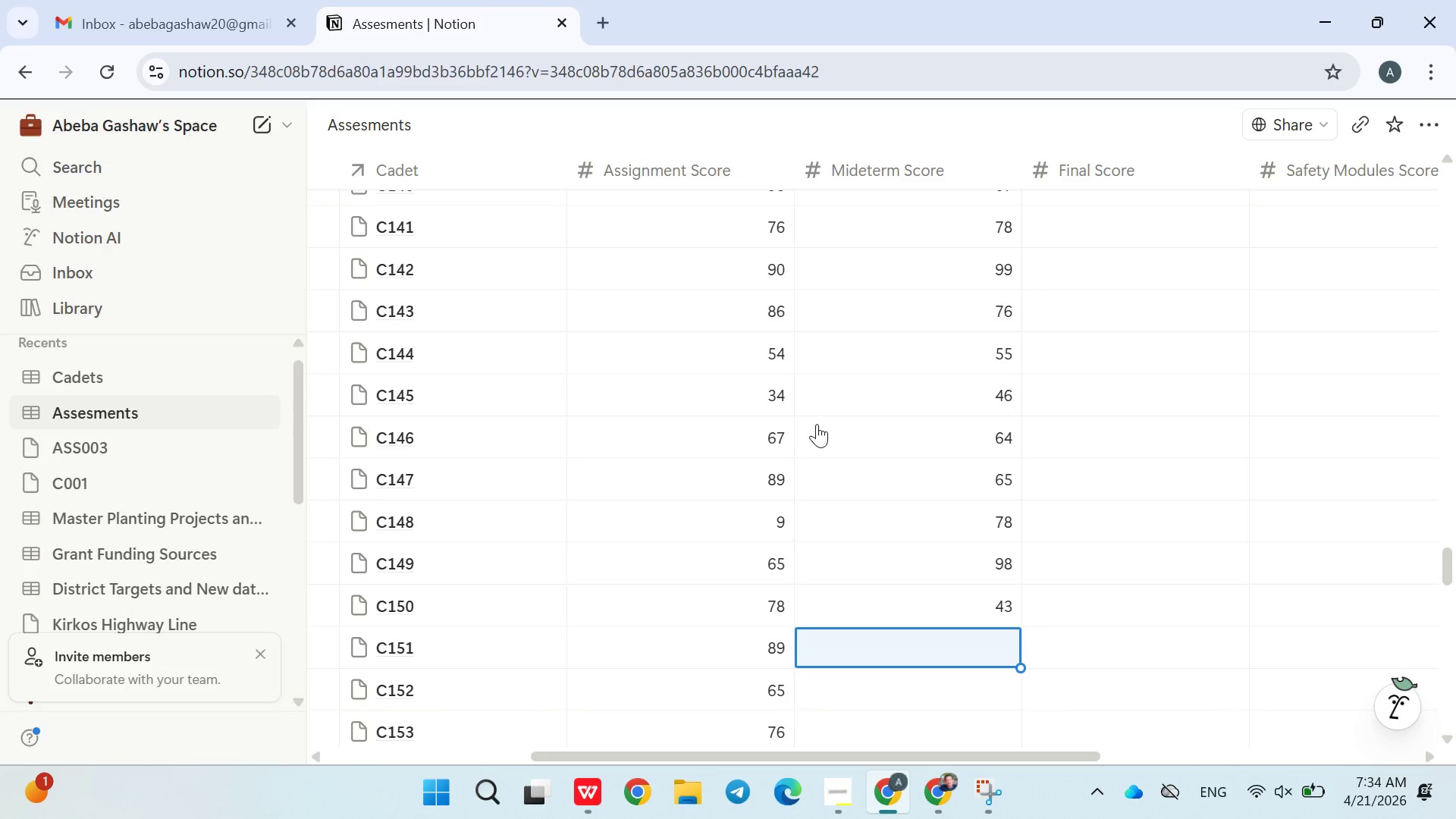 
type(45)
 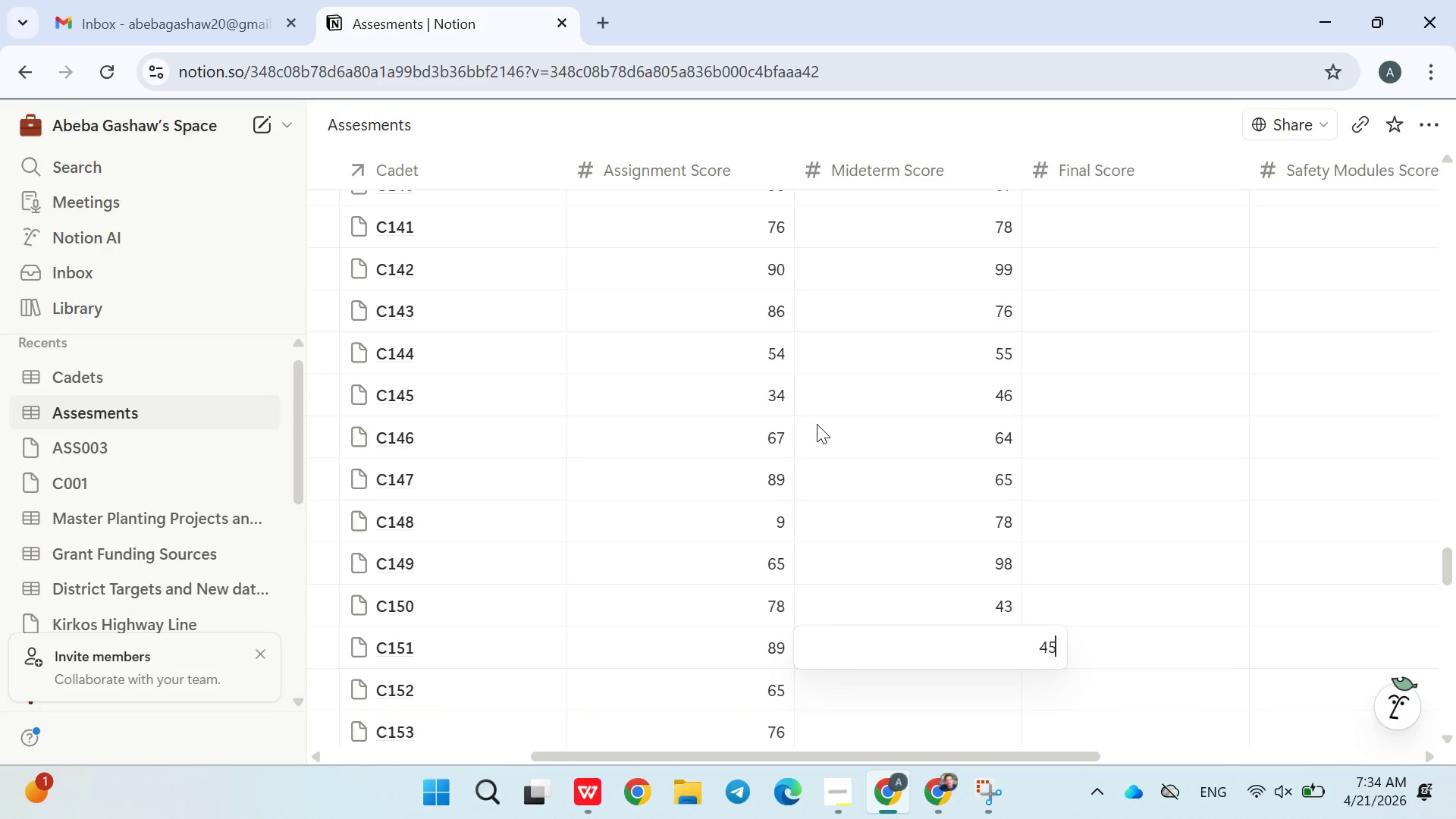 
key(Enter)
 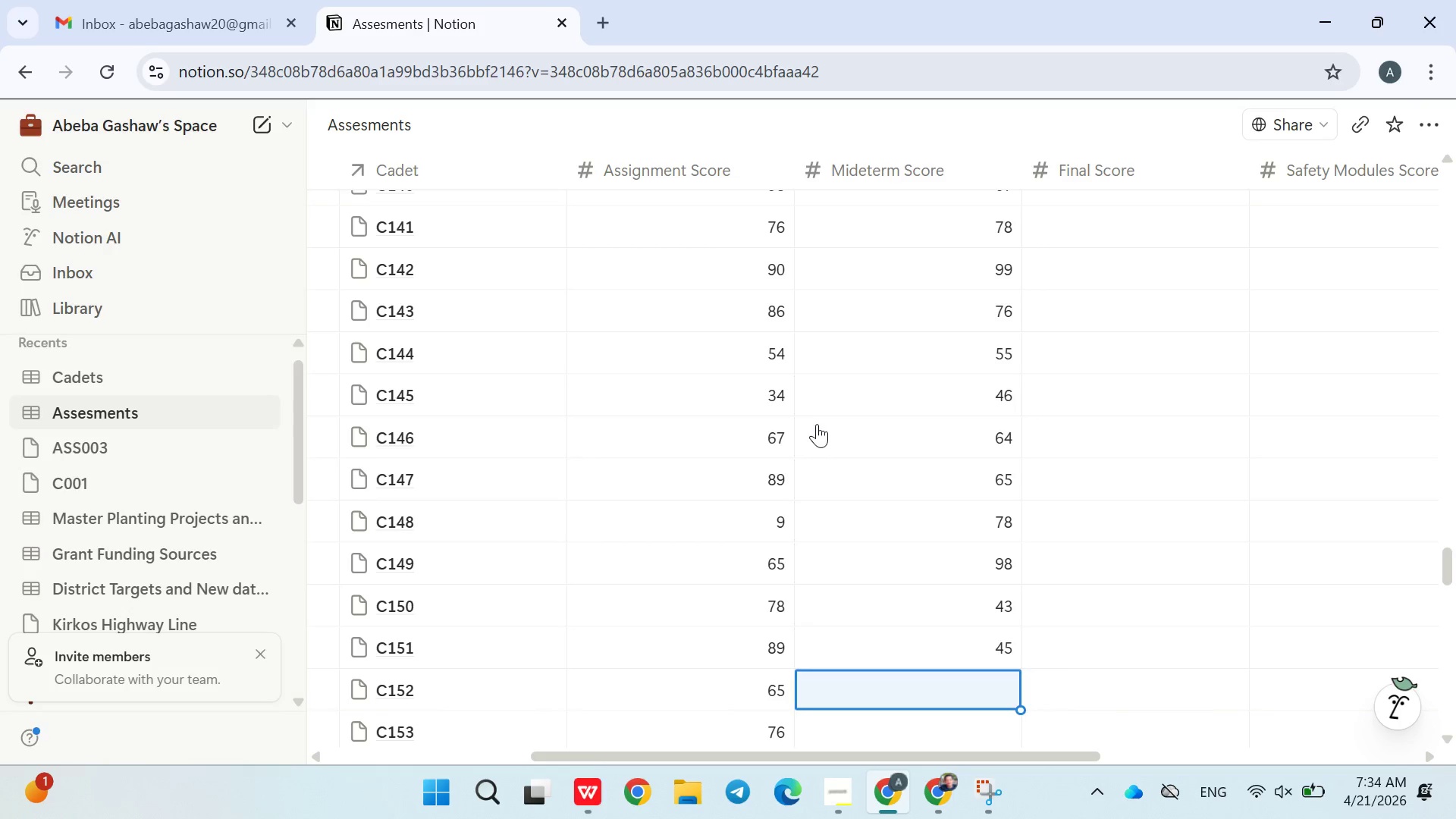 
type(67)
 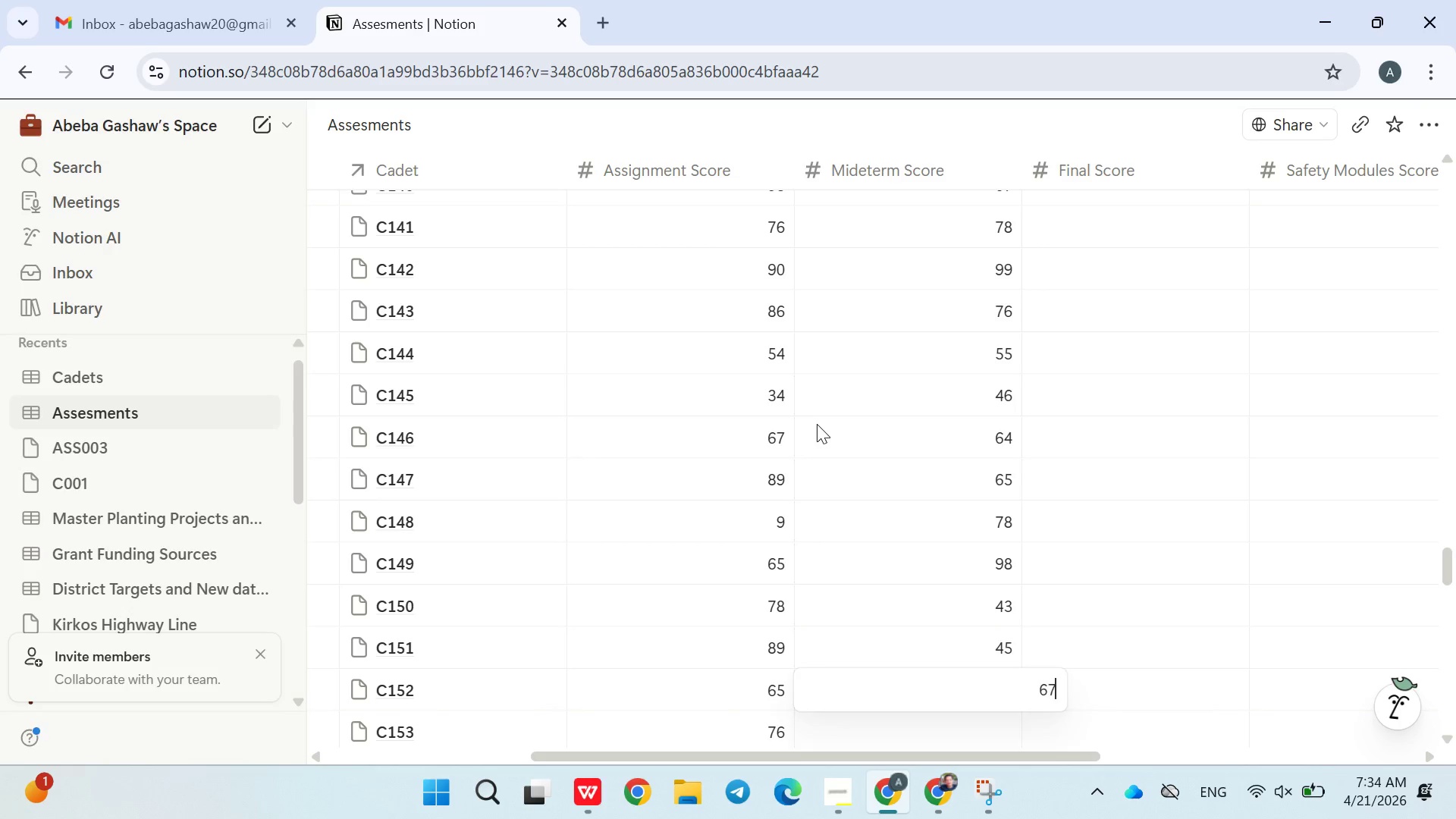 
key(Enter)
 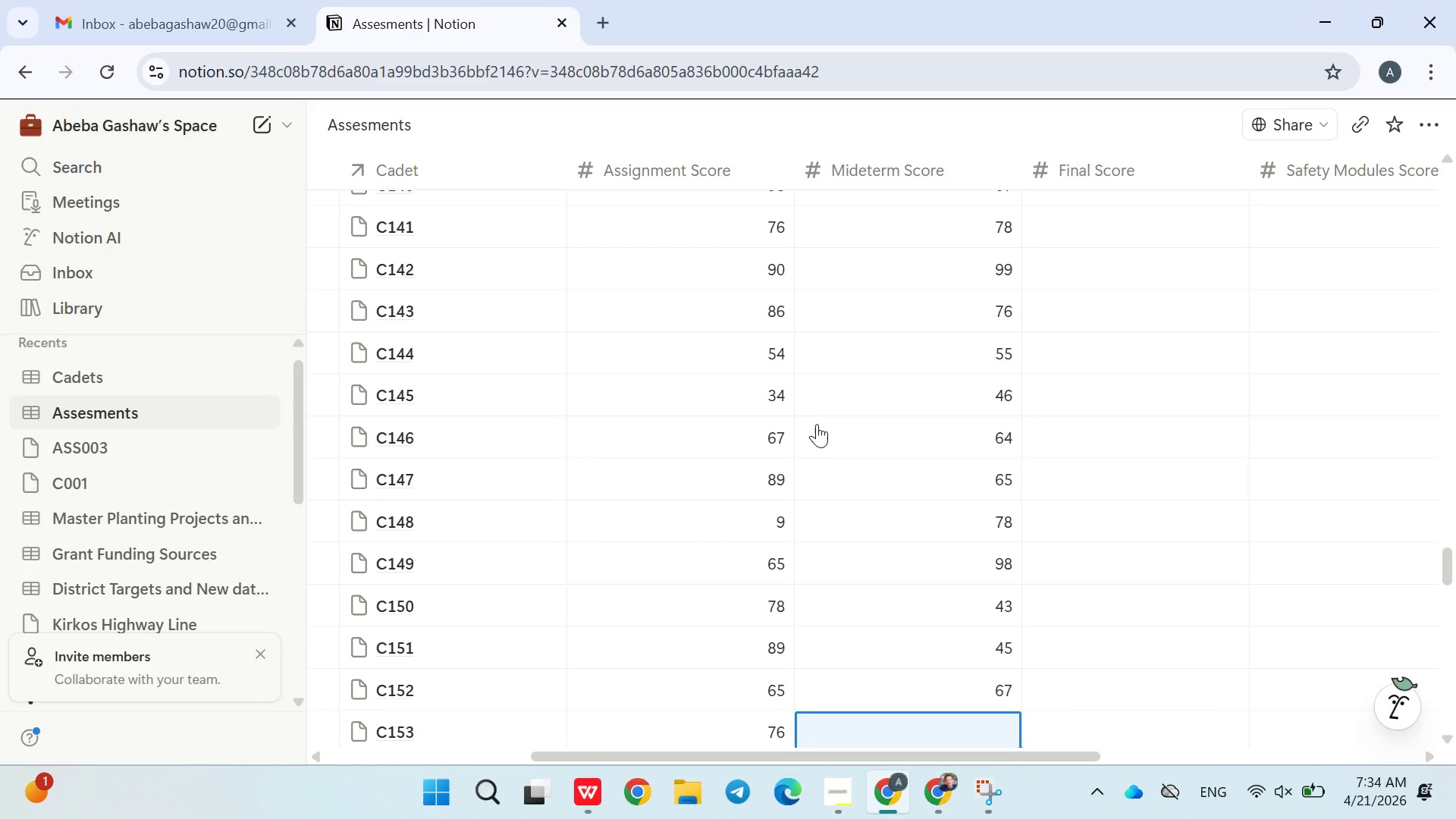 
wait(14.05)
 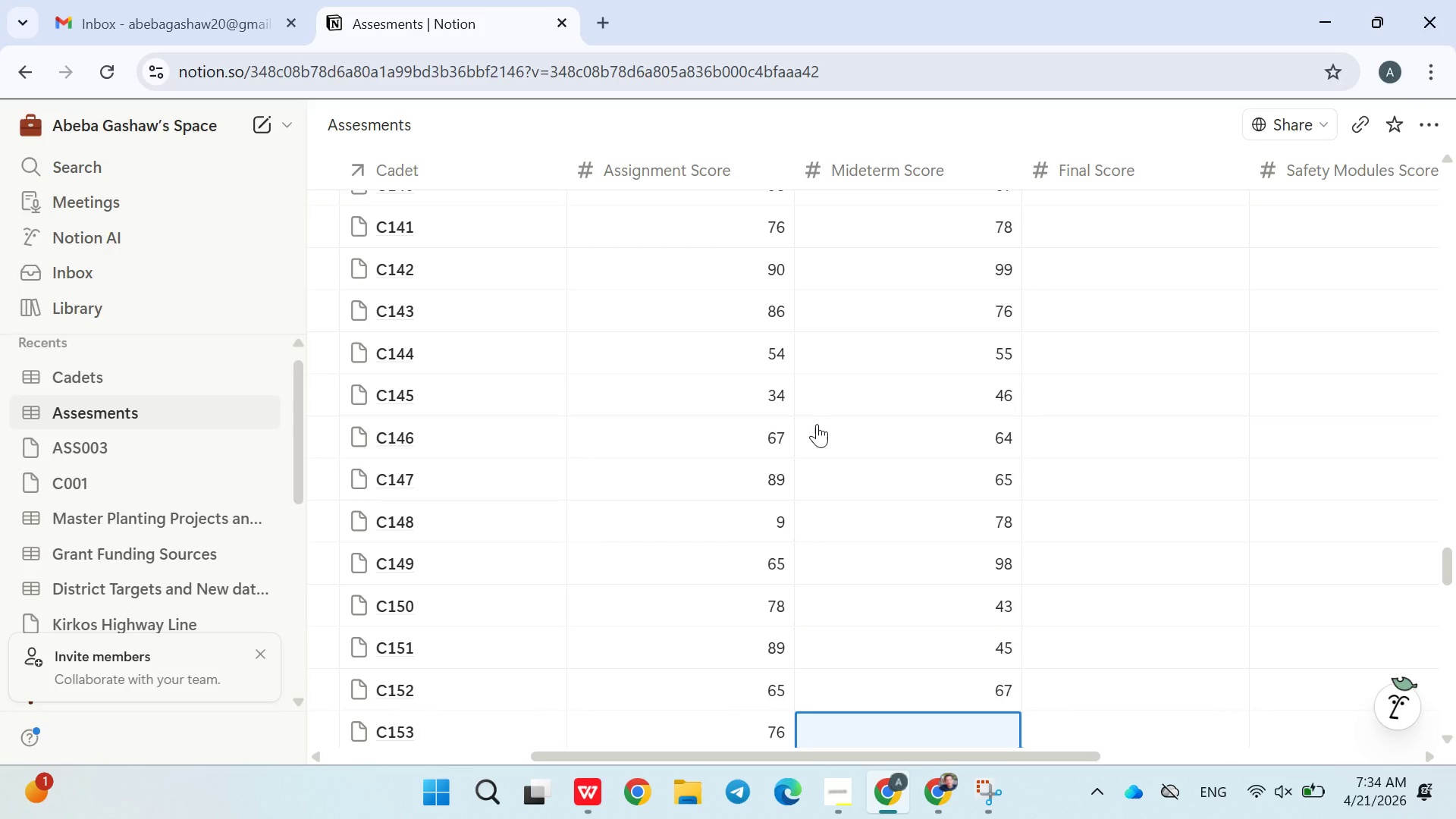 
type(56)
 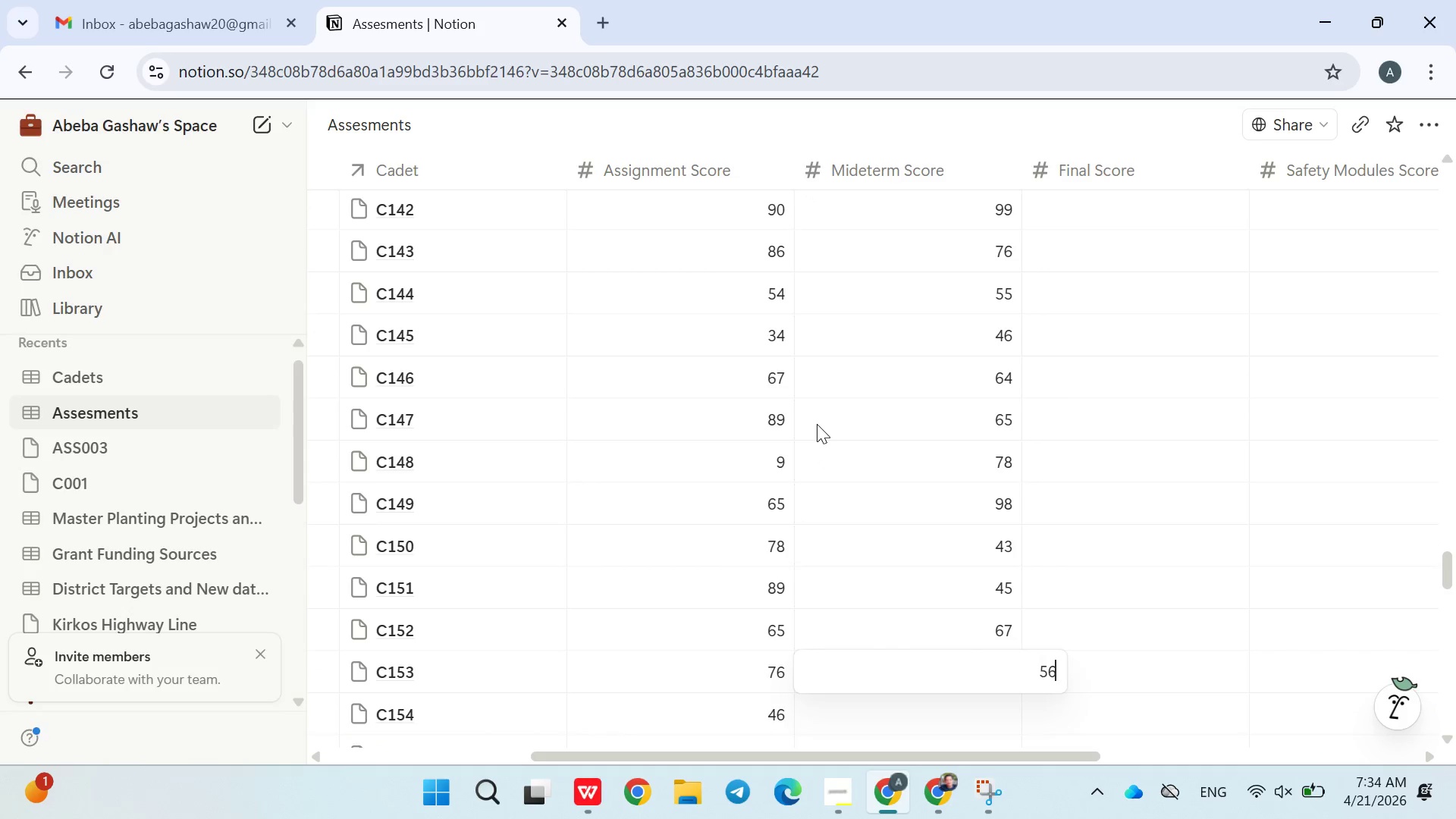 
key(Enter)
 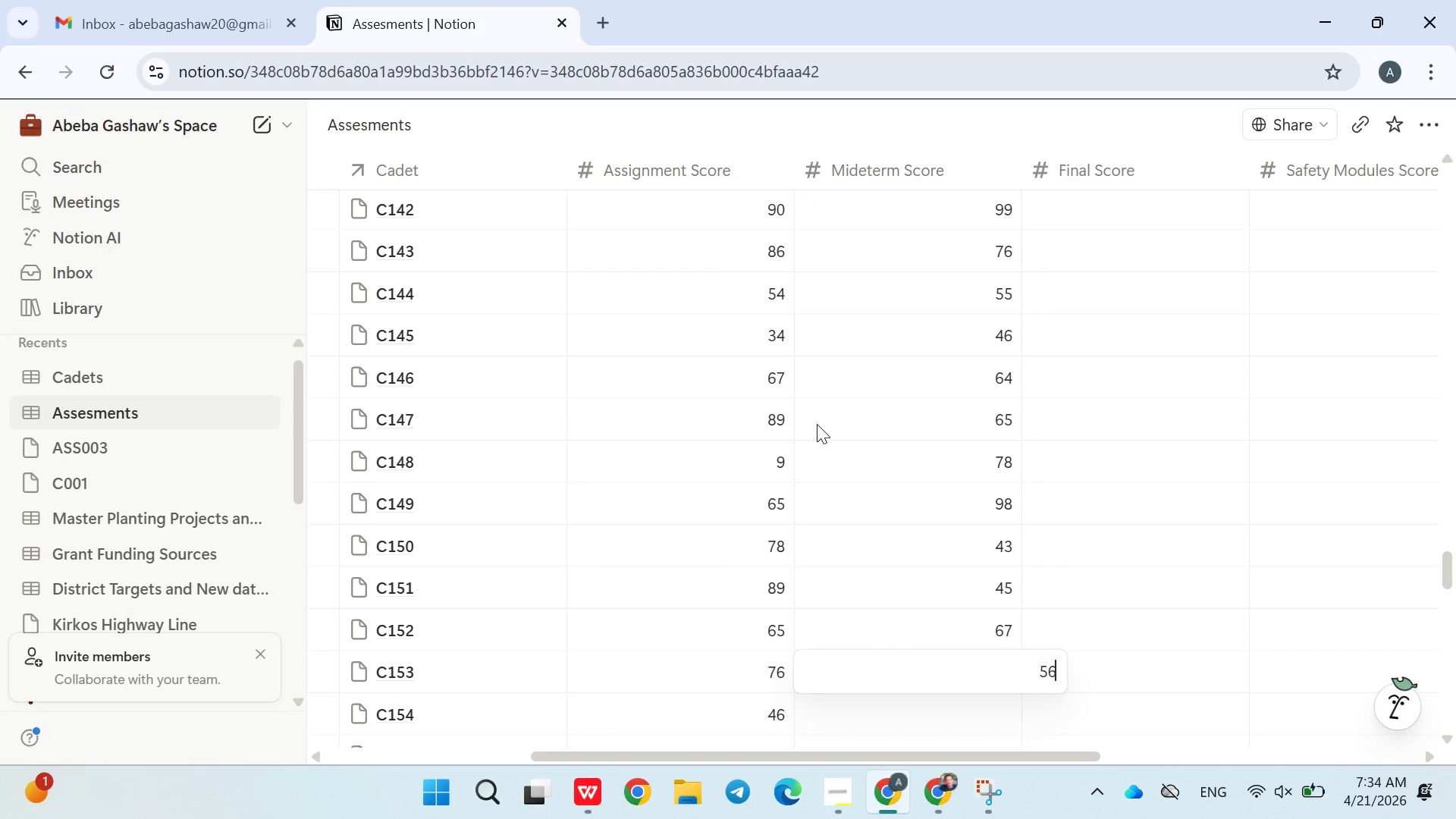 
type(776)
 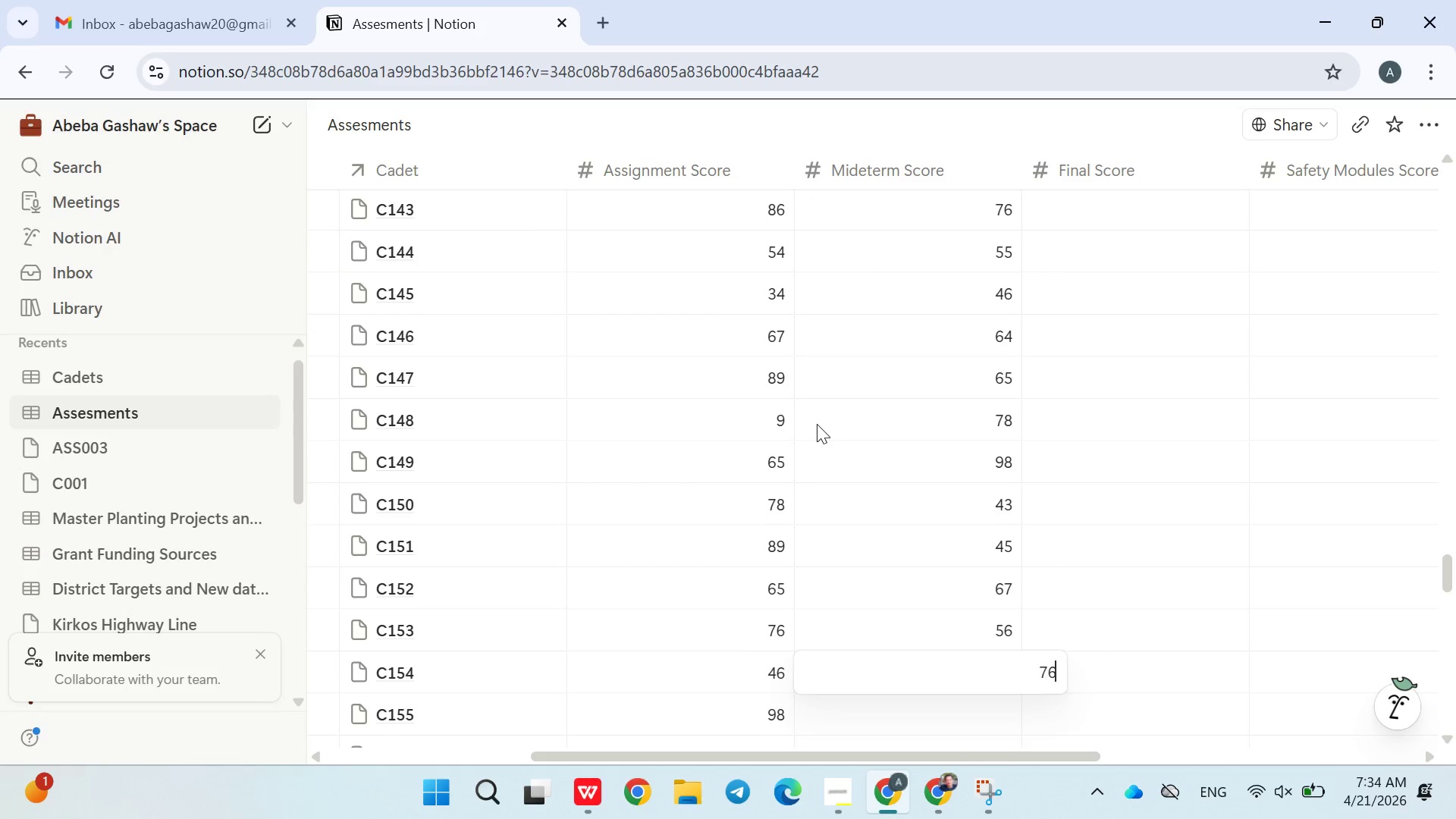 
key(Enter)
 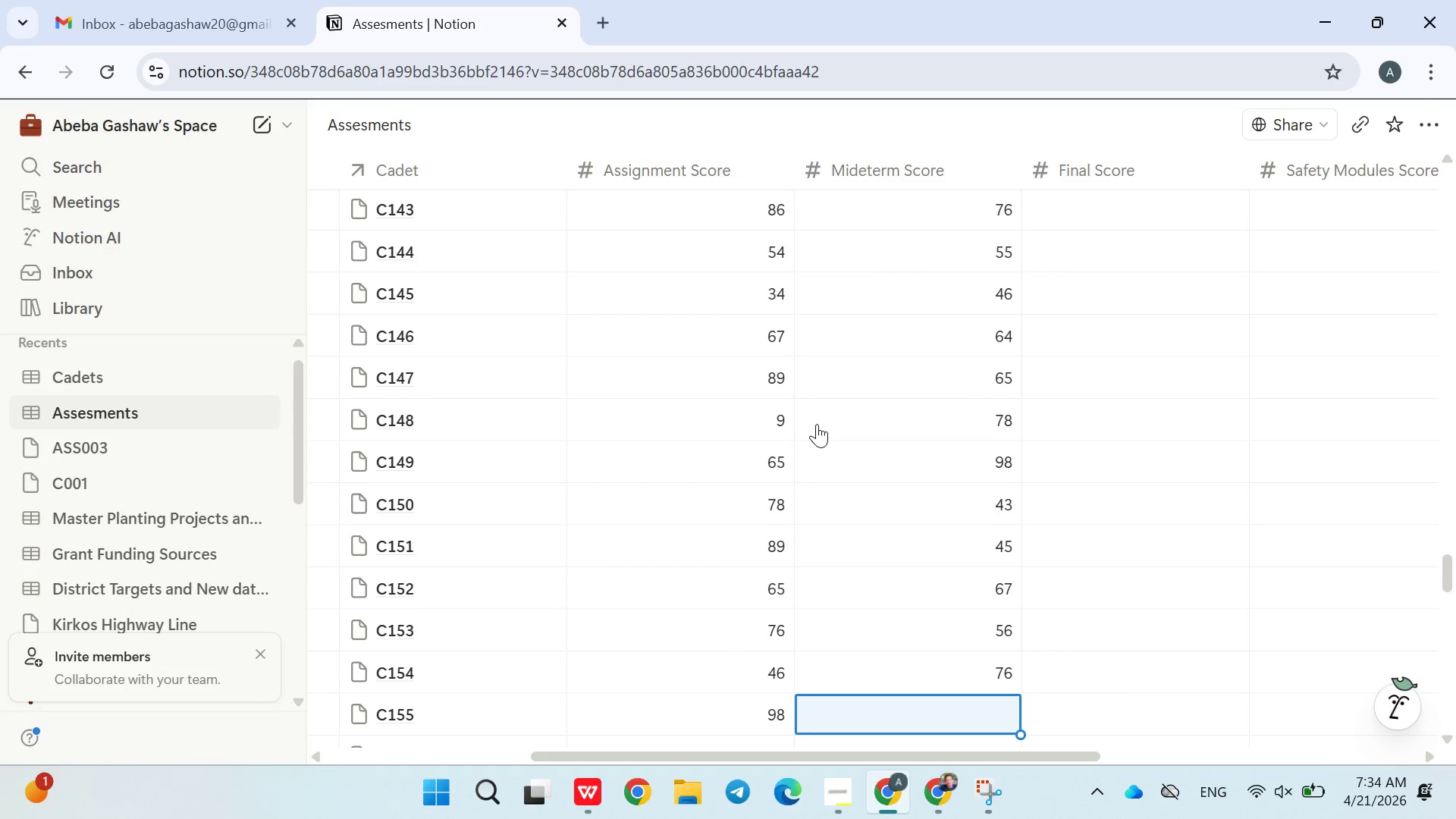 
type(54)
 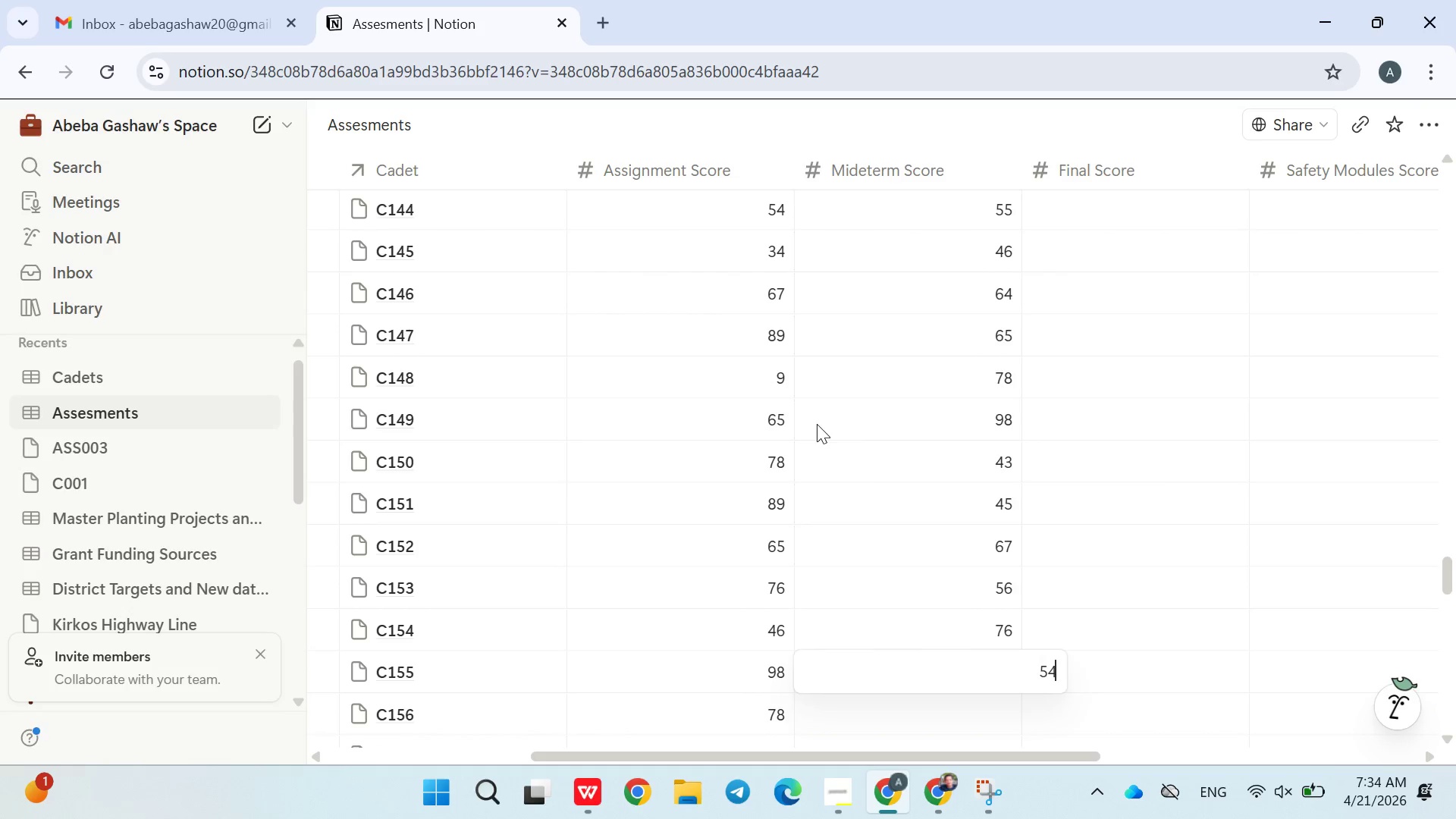 
key(Enter)
 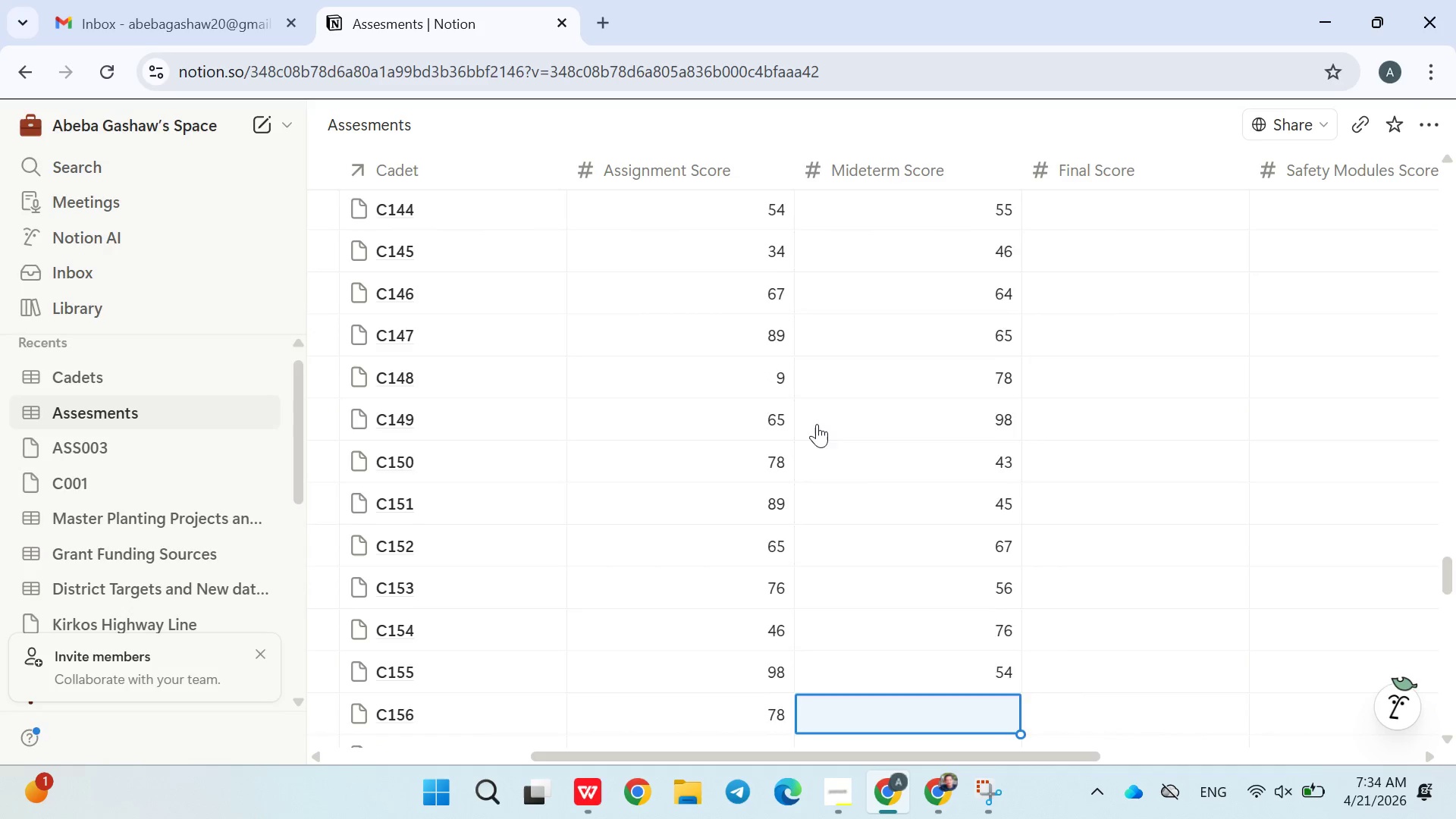 
type(67)
 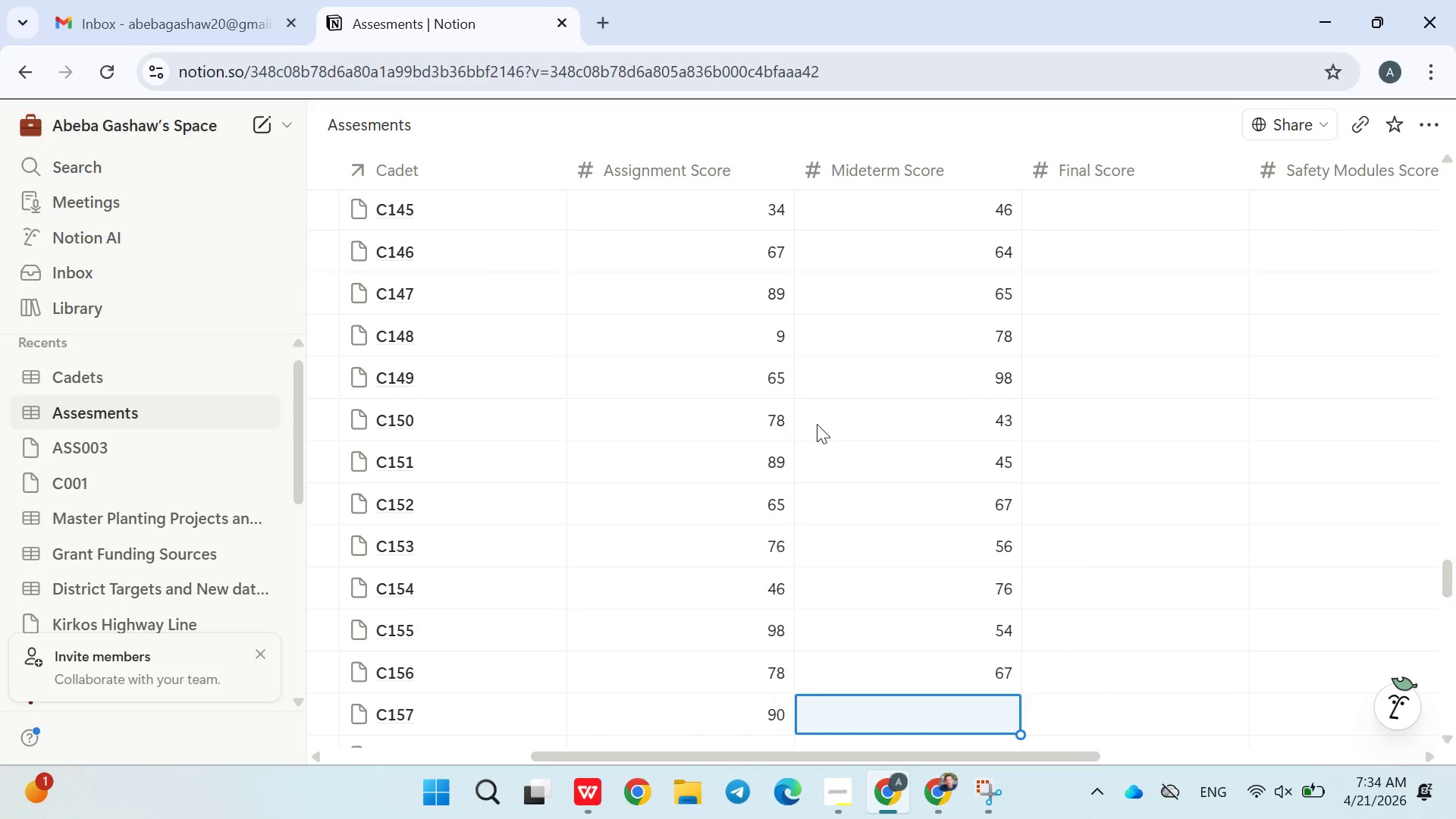 
key(Enter)
 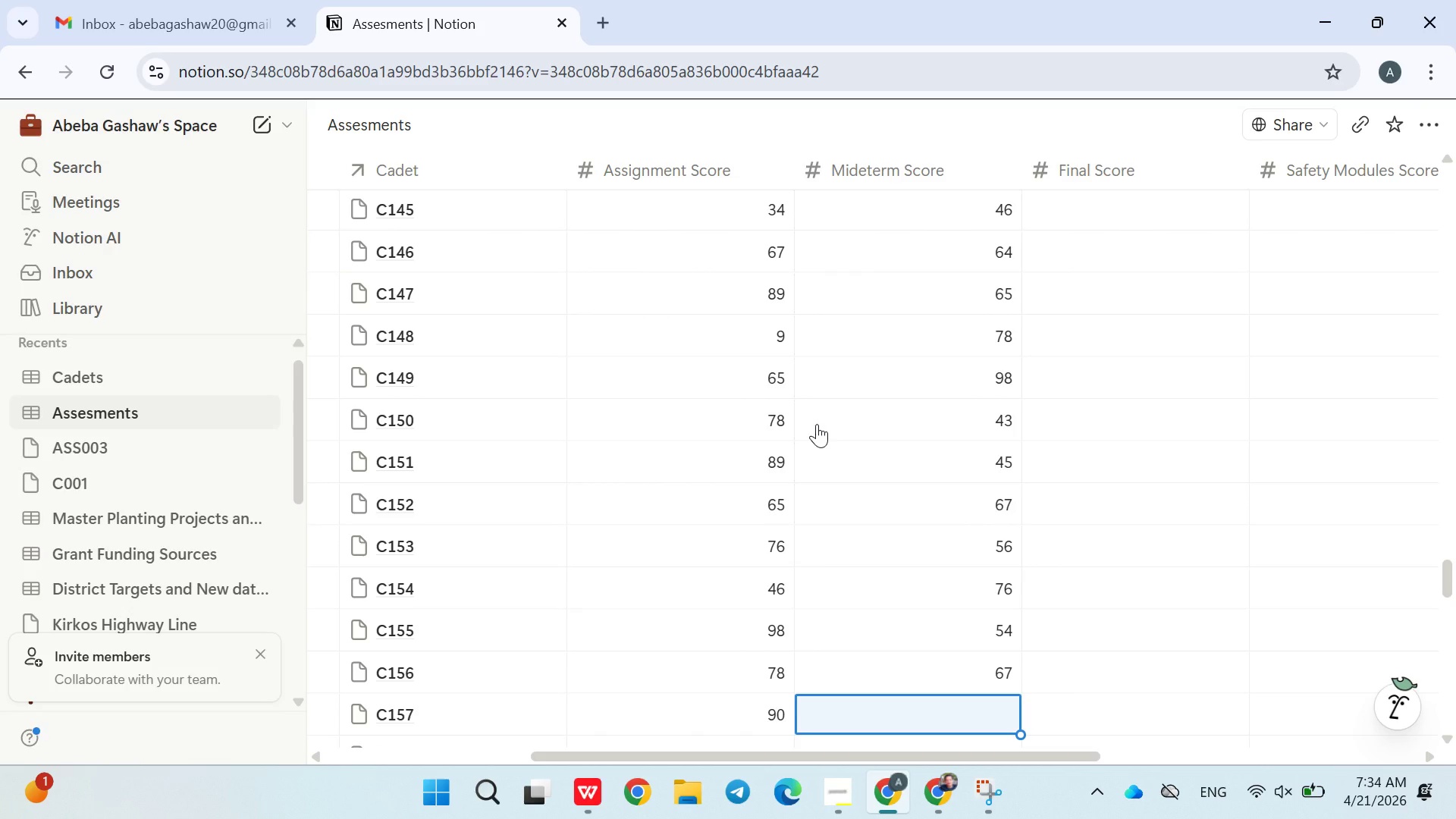 
type(45)
 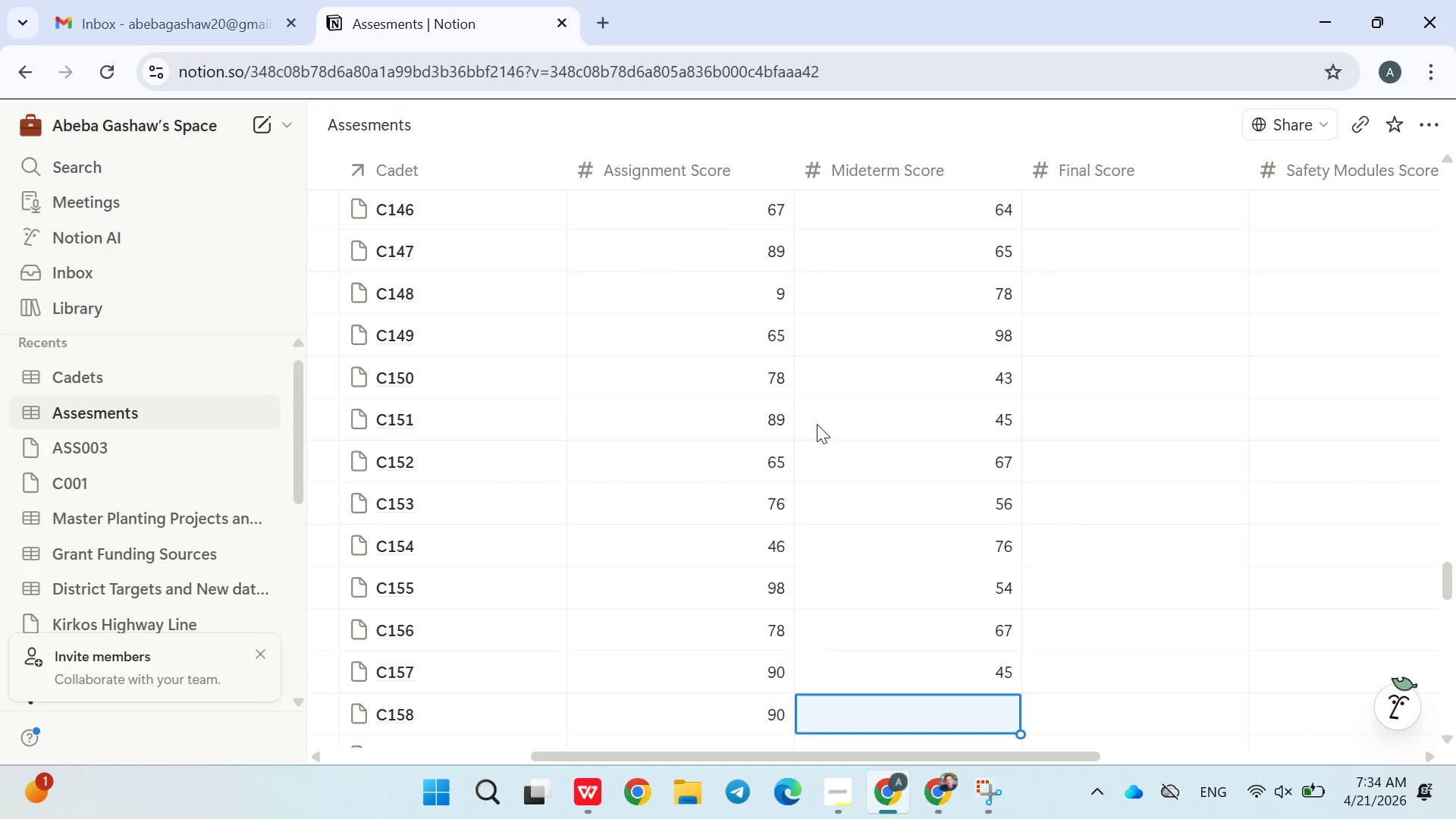 
key(Enter)
 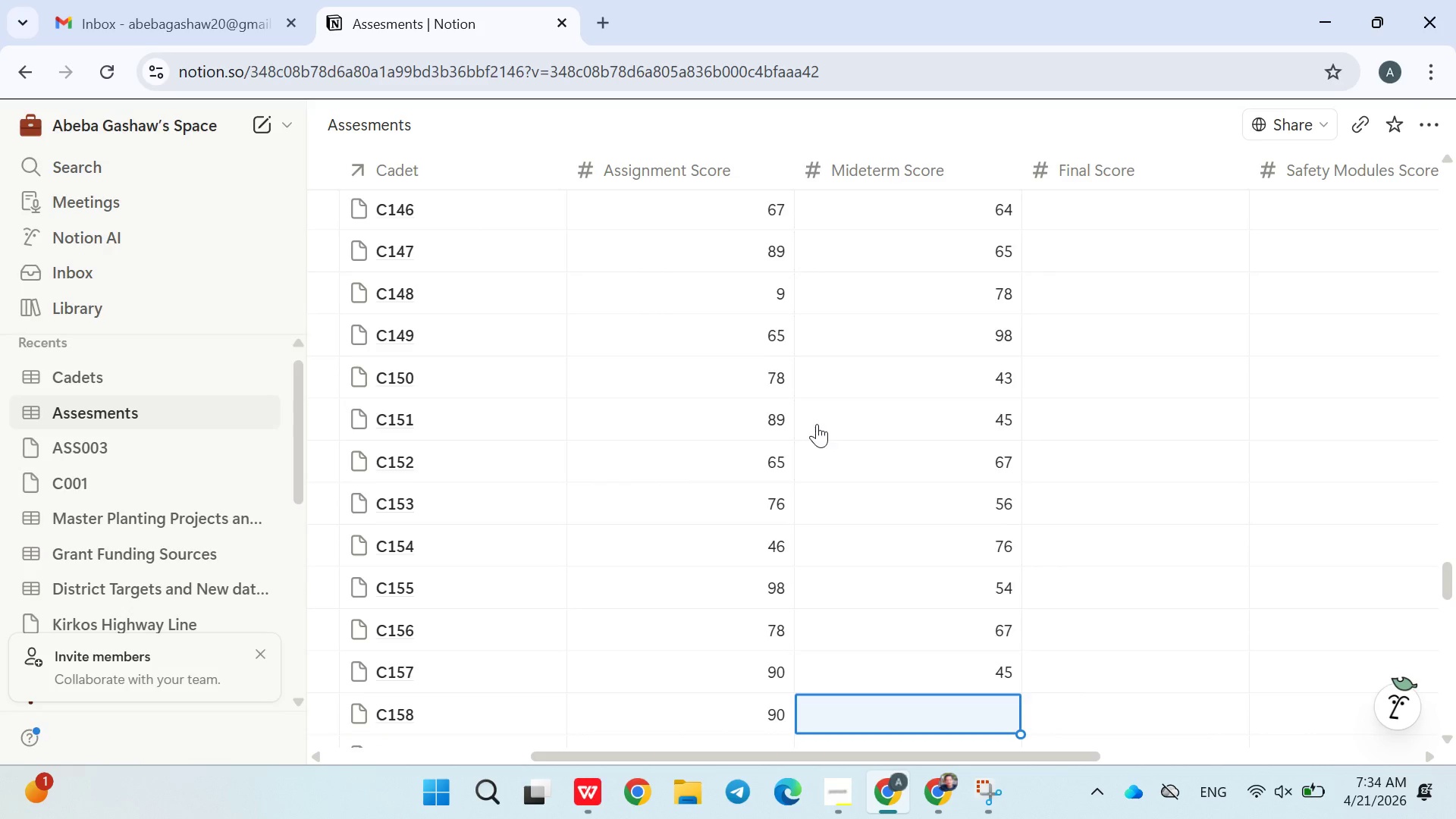 
type(77)
 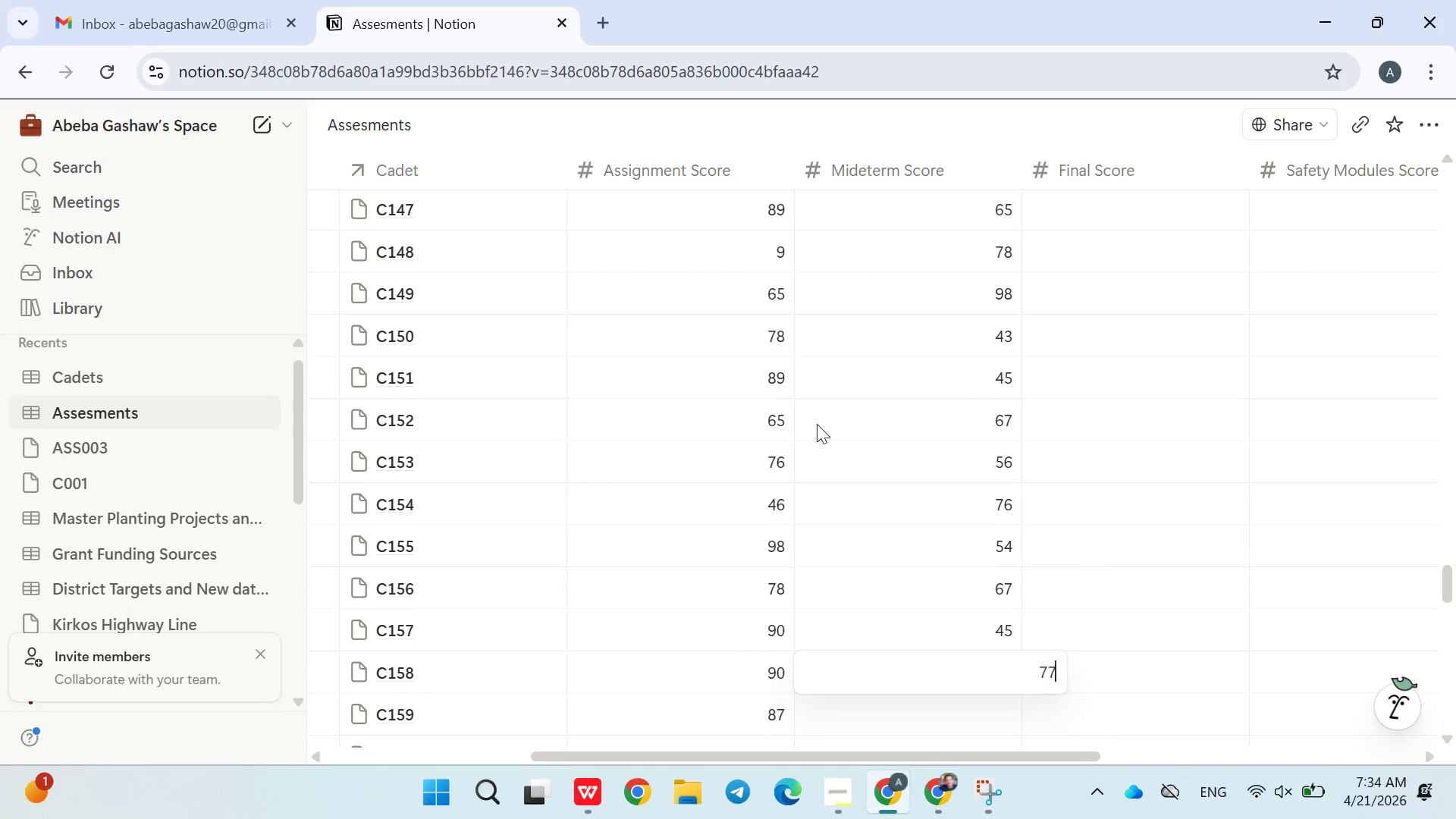 
key(Enter)
 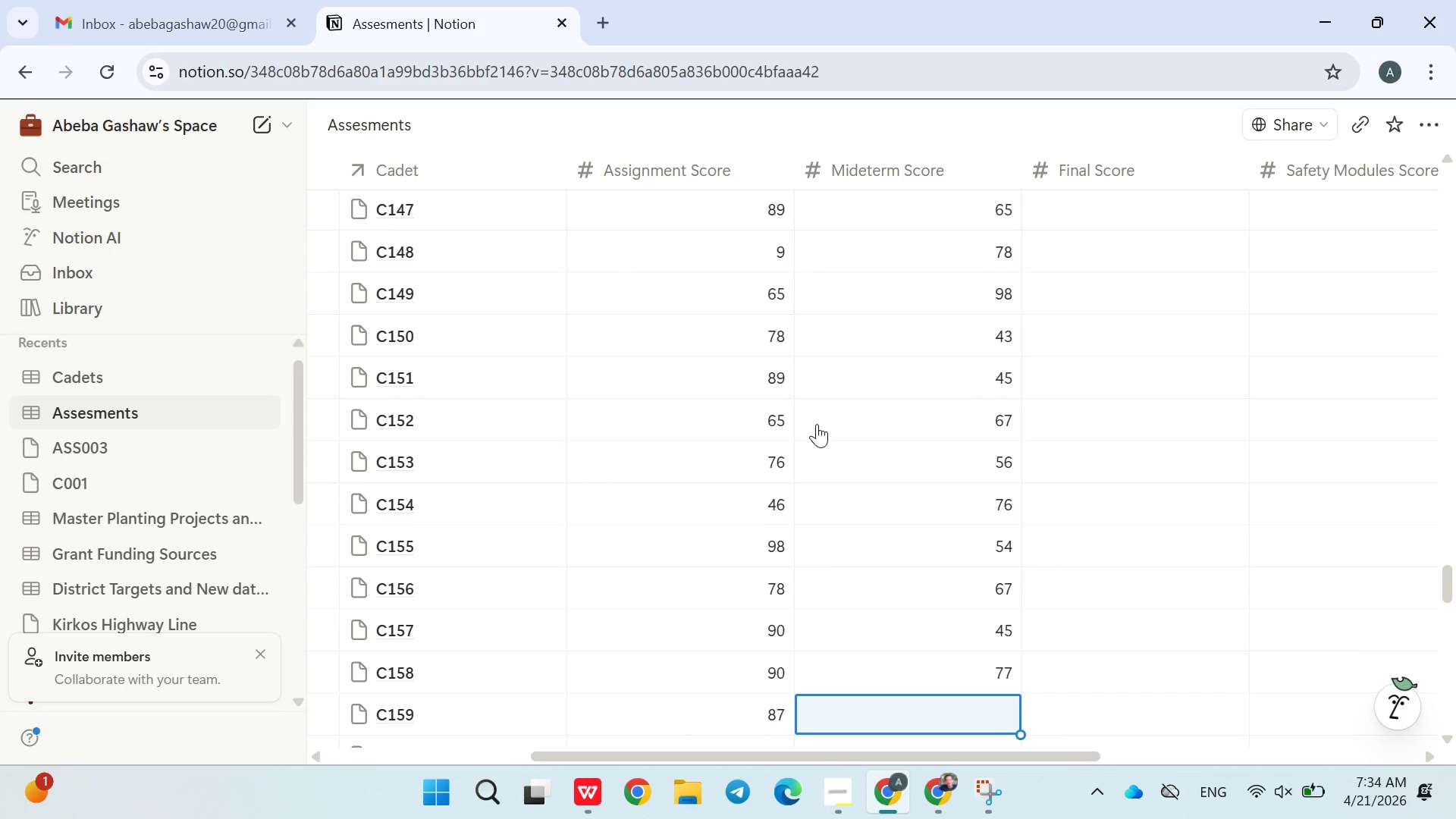 
type(54)
 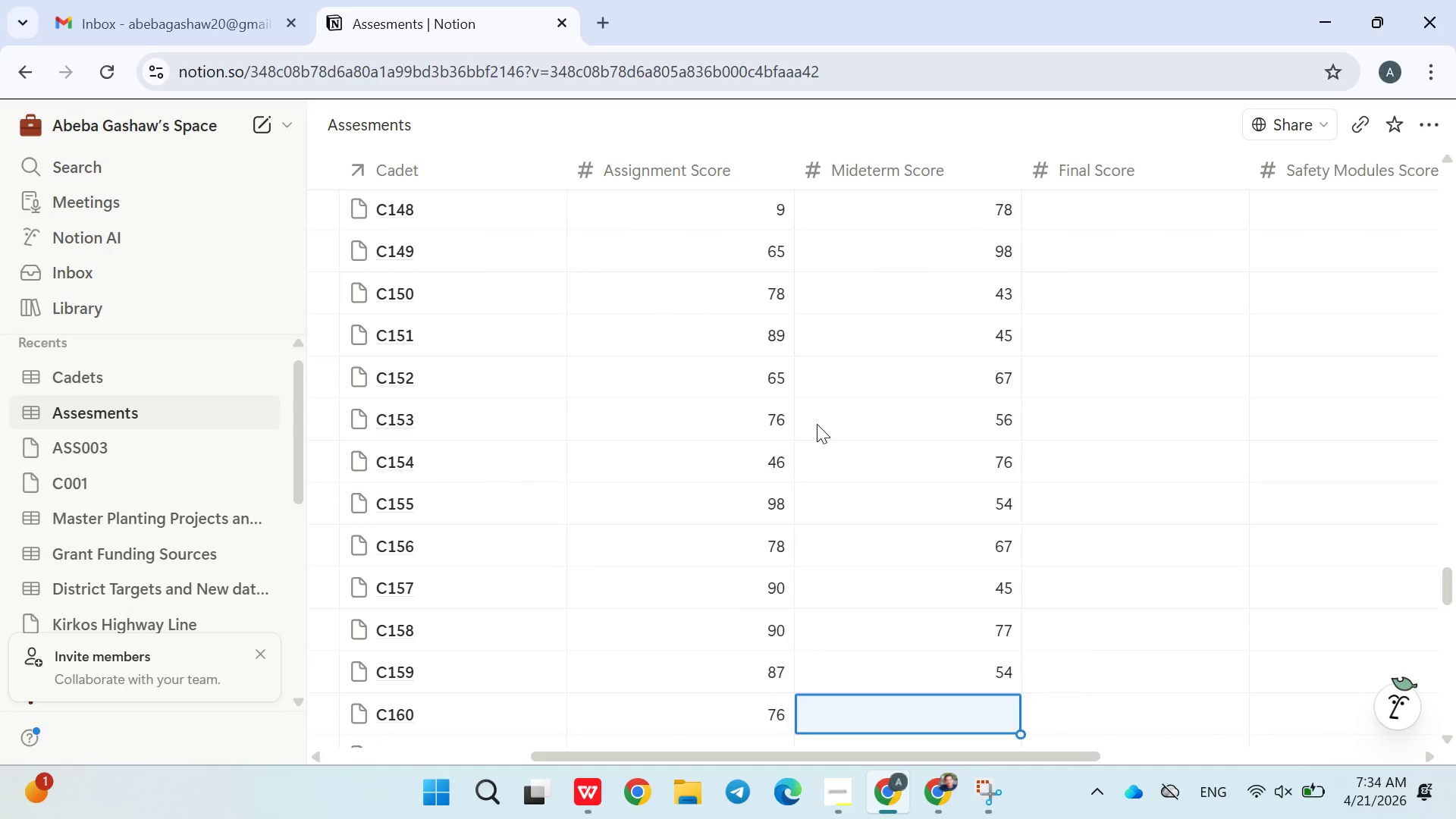 
key(Enter)
 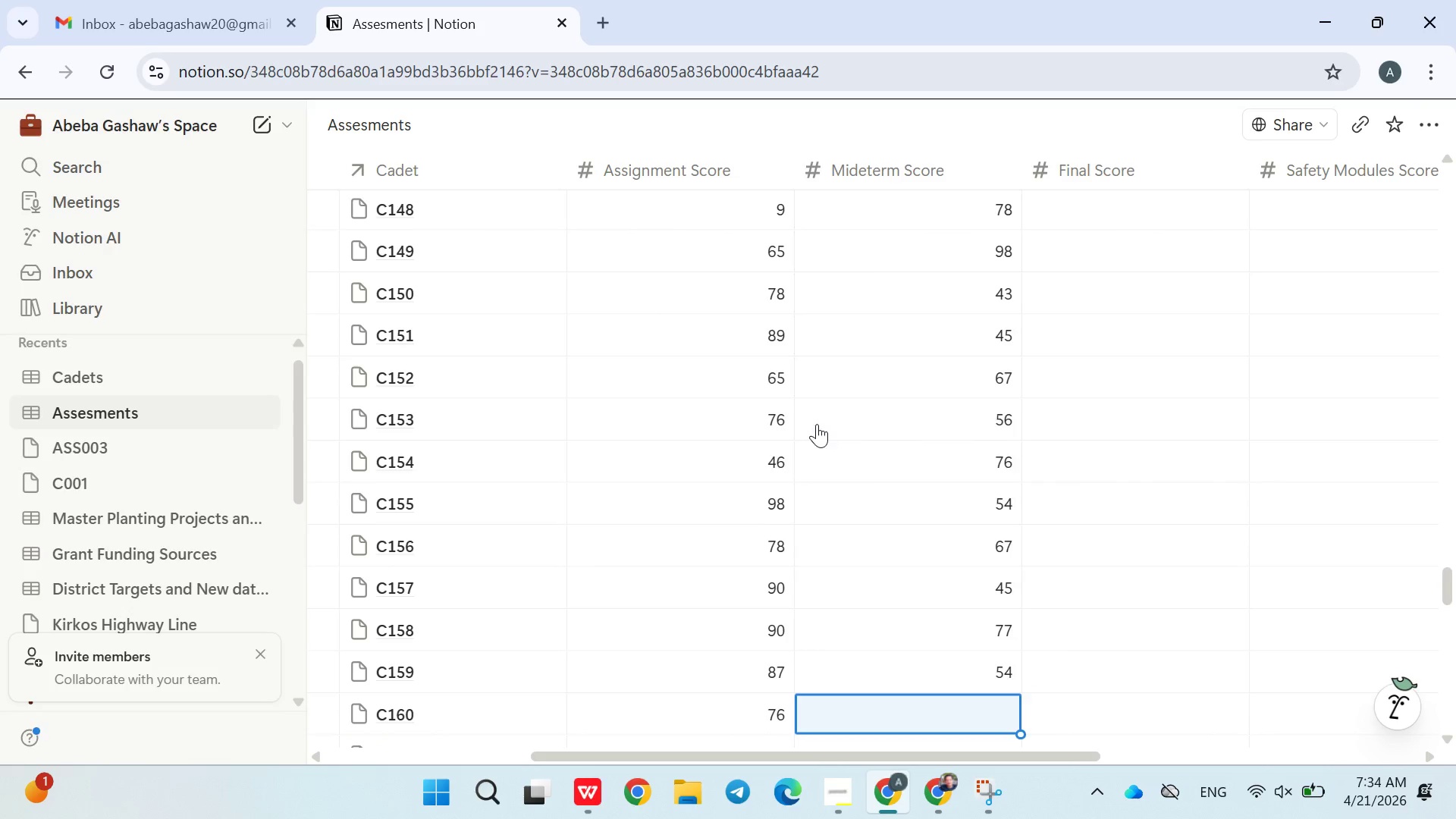 
type(43)
 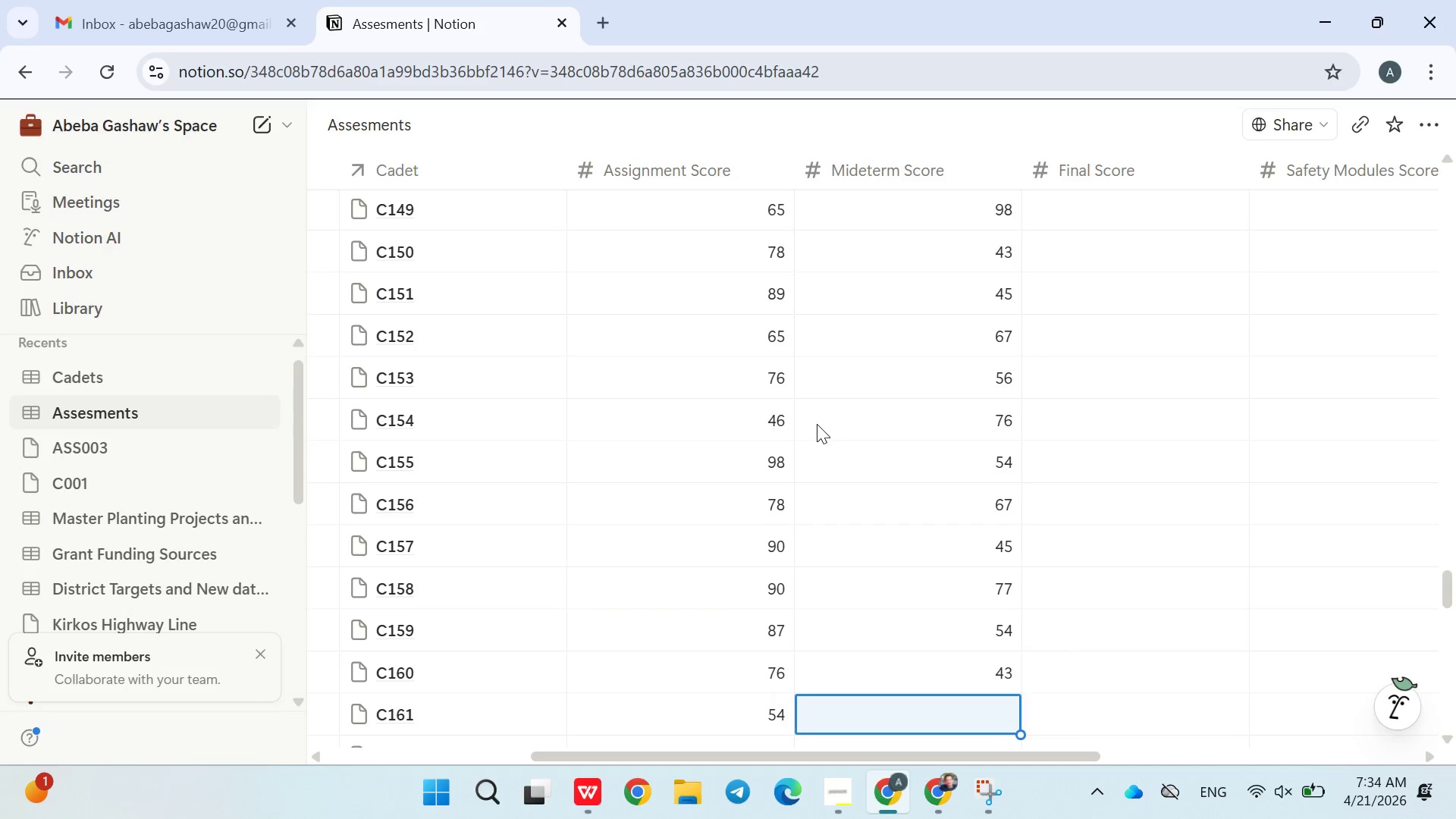 
key(Enter)
 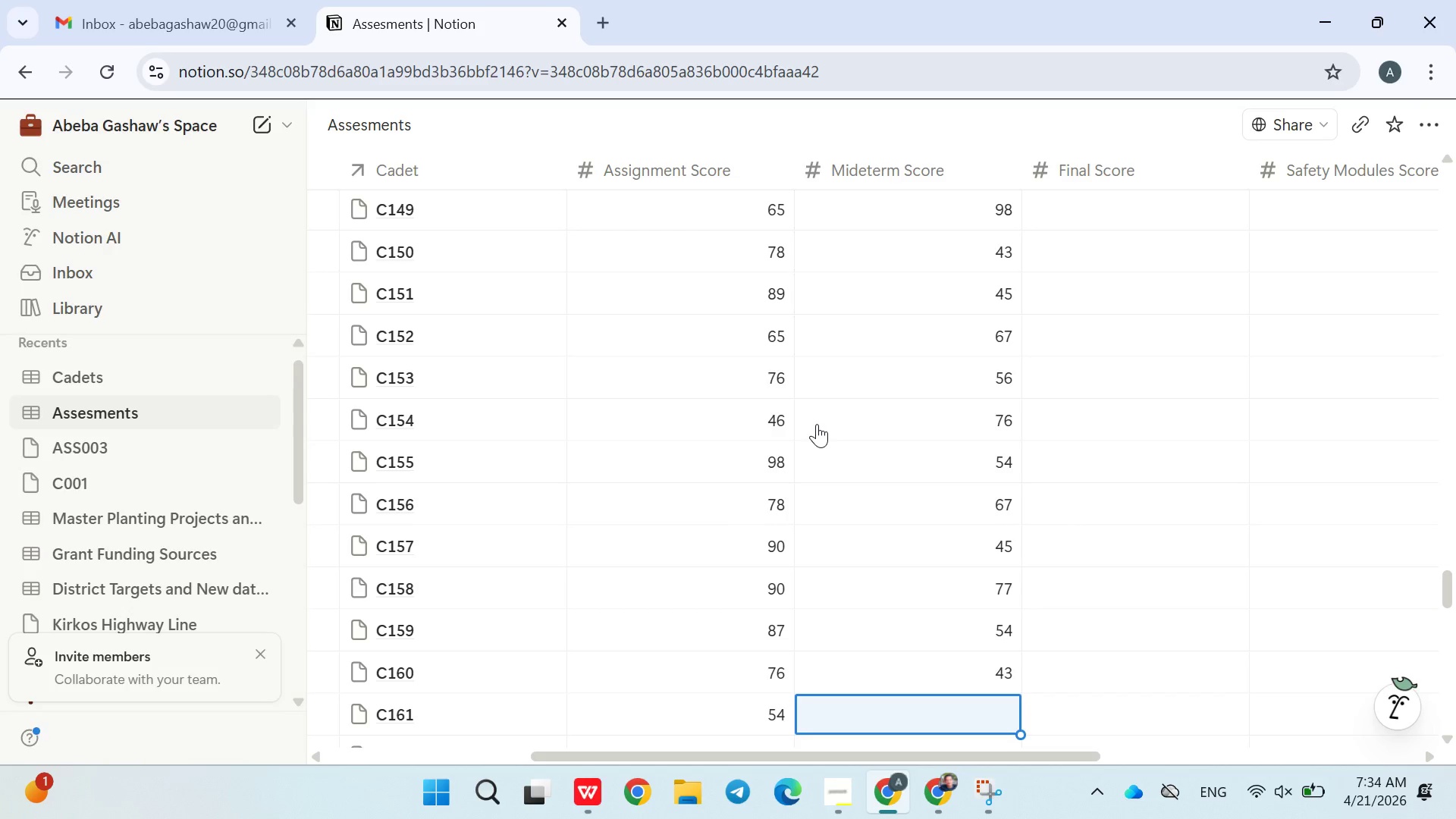 
type(45)
 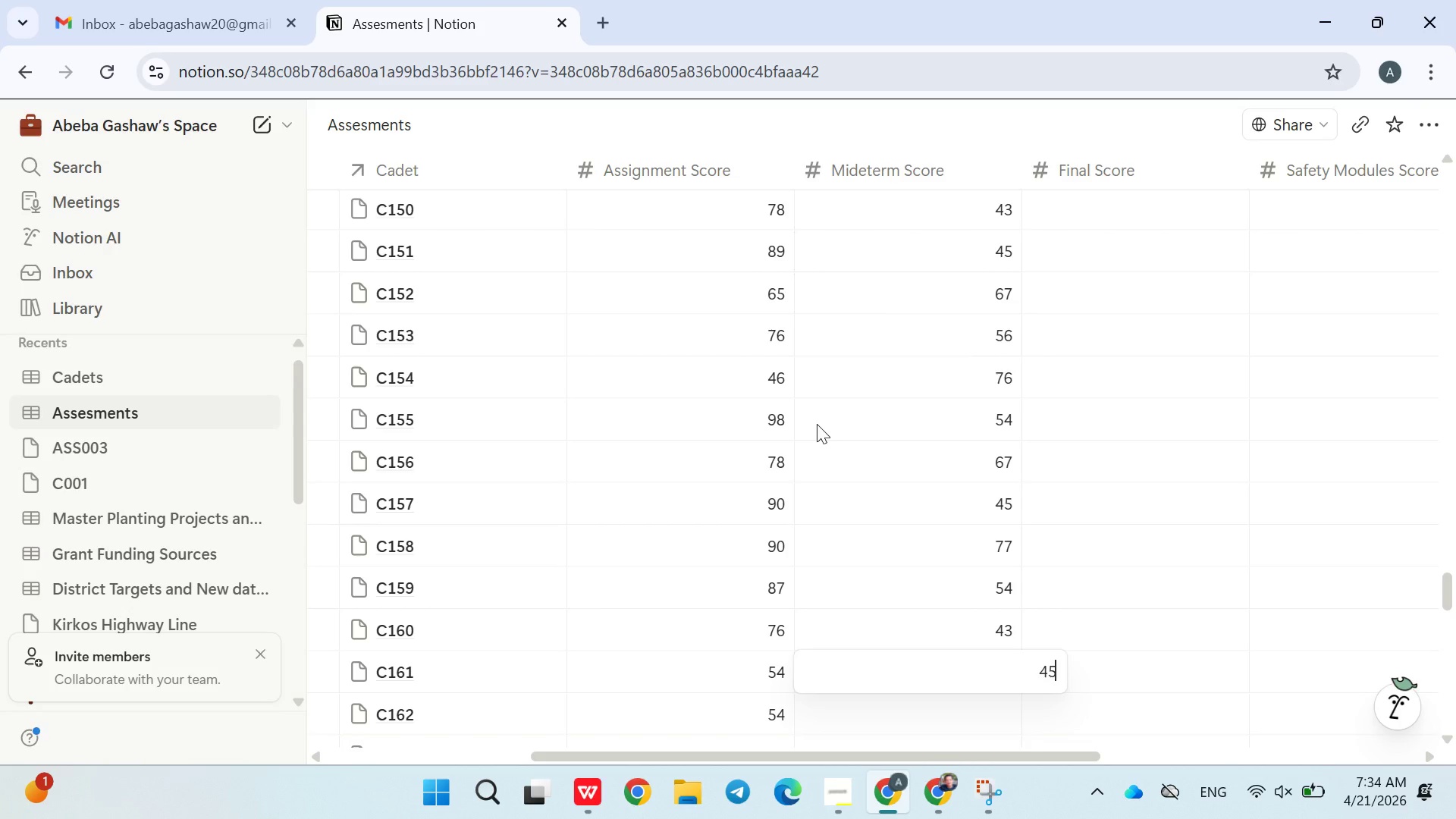 
key(Enter)
 